 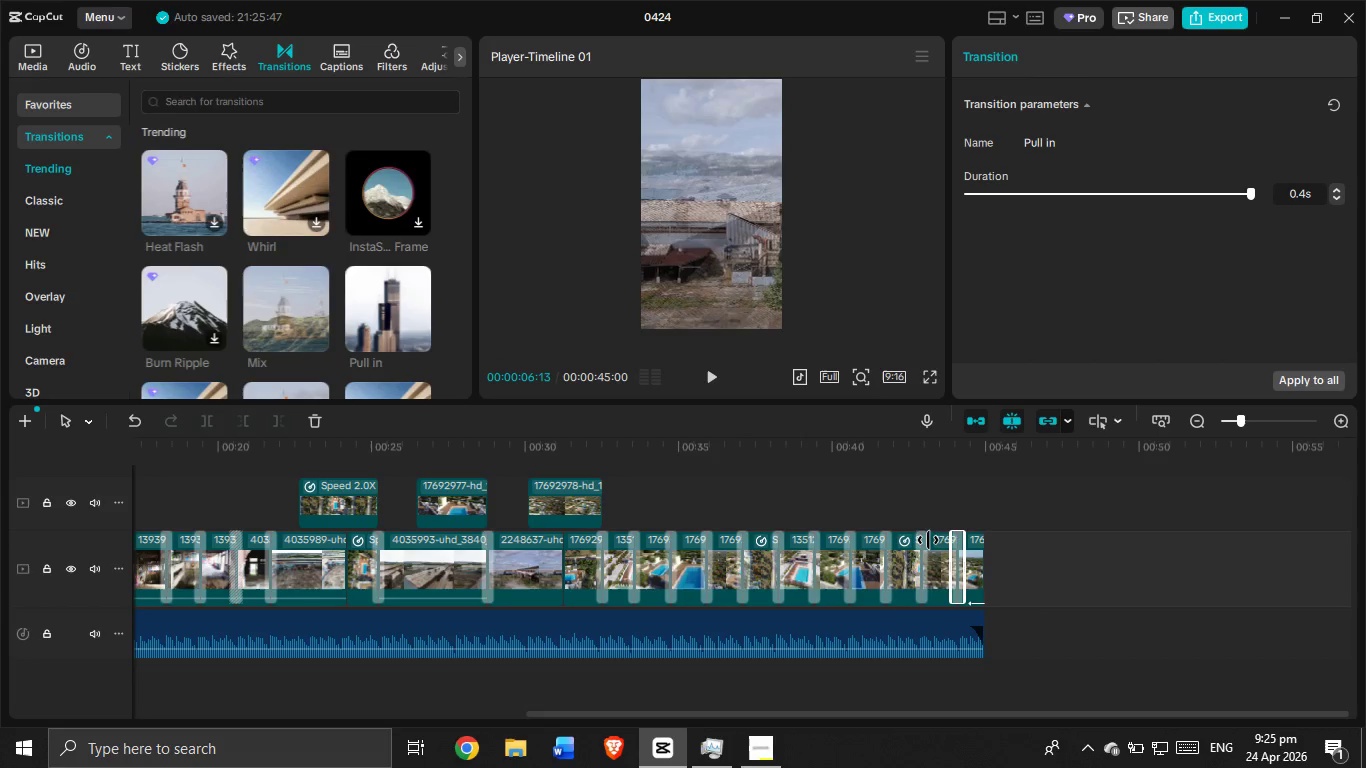 
left_click_drag(start_coordinate=[1006, 713], to_coordinate=[303, 635])
 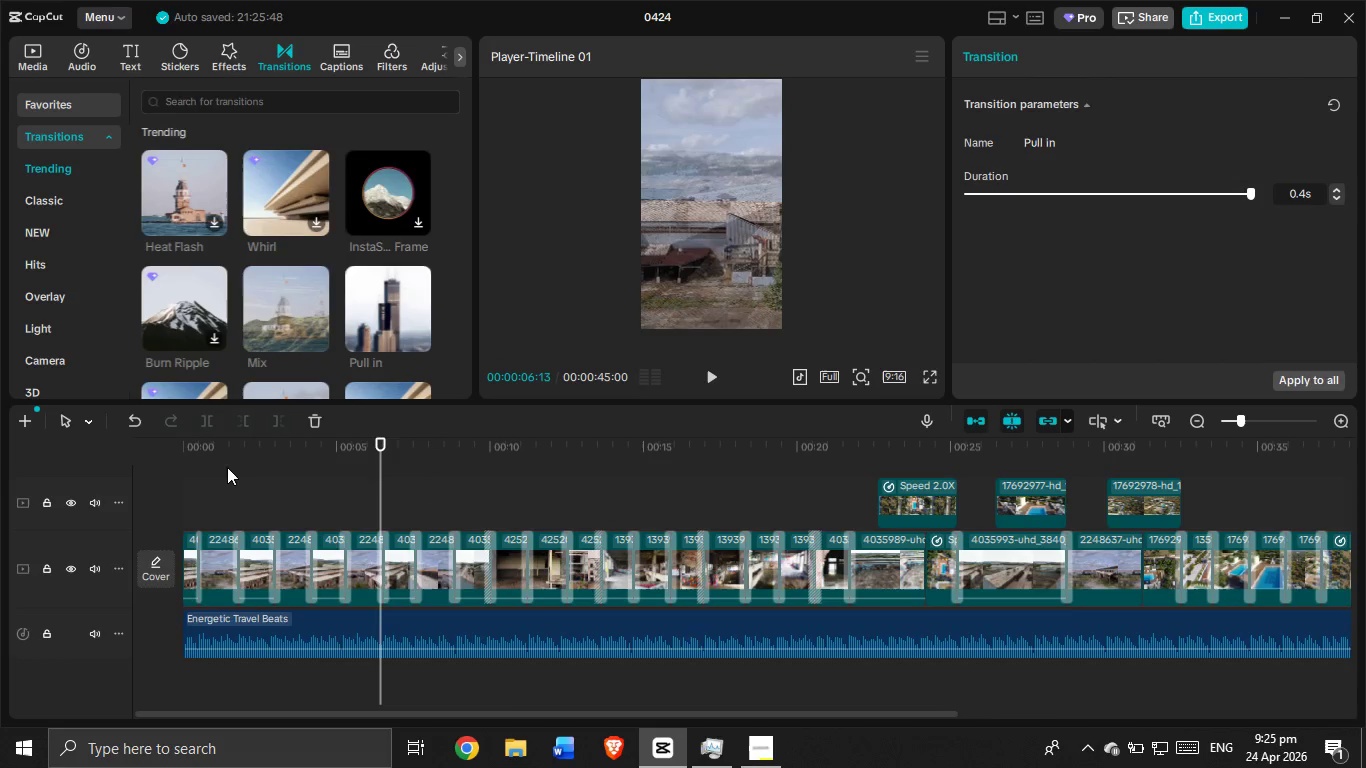 
left_click([224, 467])
 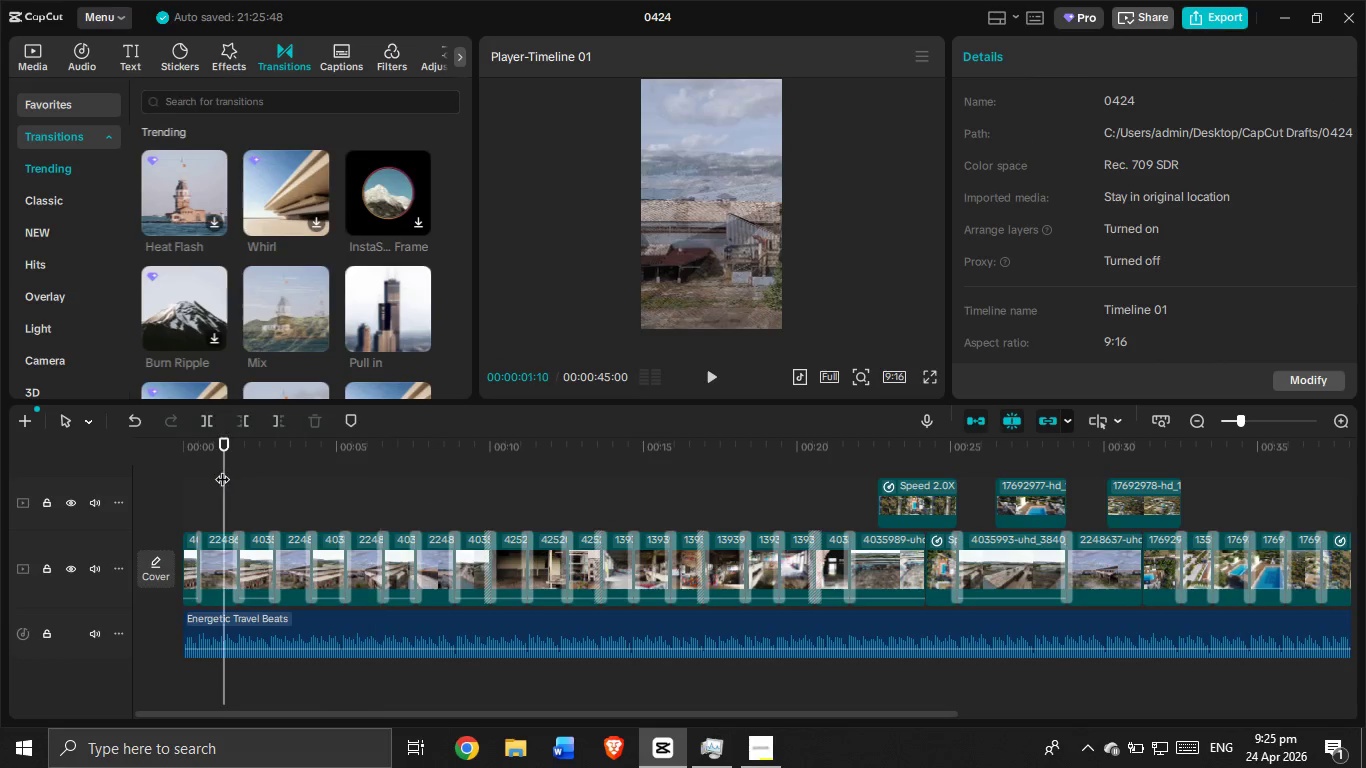 
left_click_drag(start_coordinate=[222, 469], to_coordinate=[137, 465])
 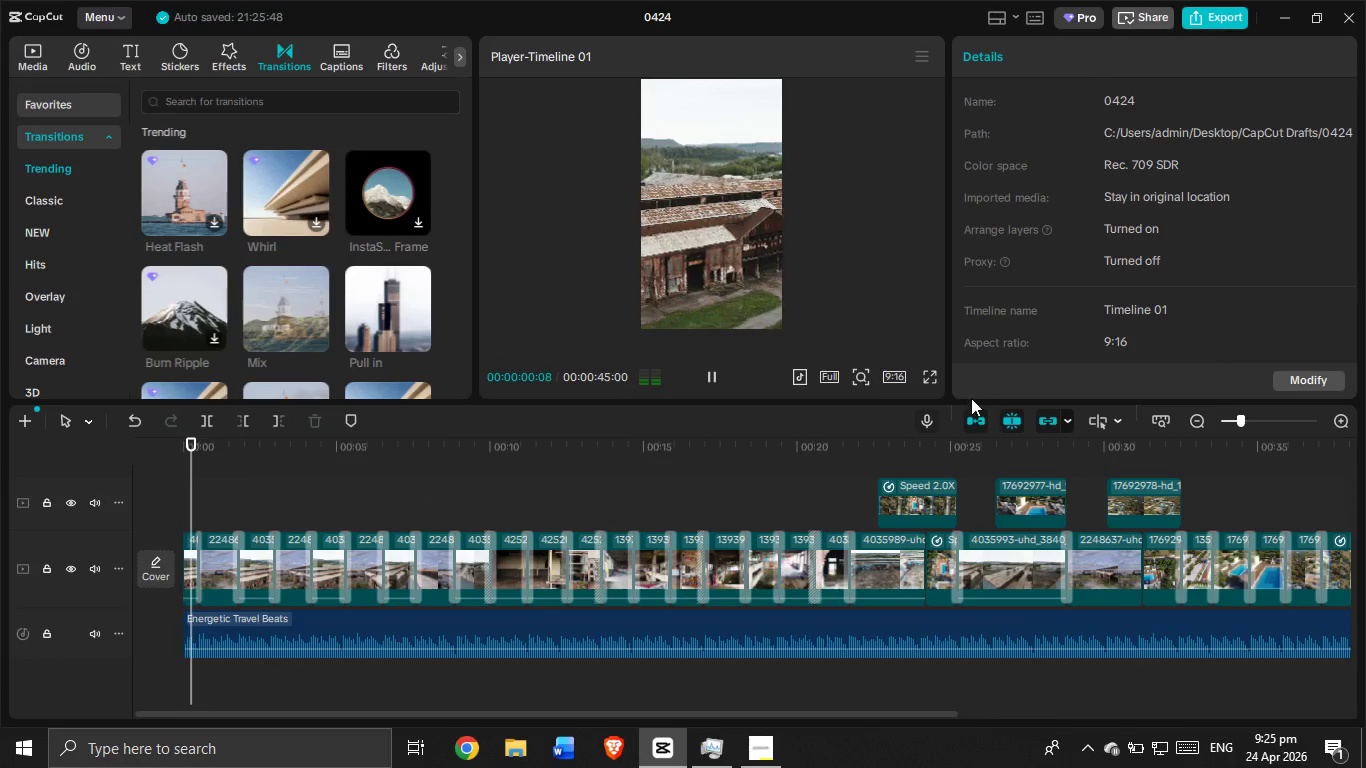 
left_click([934, 381])
 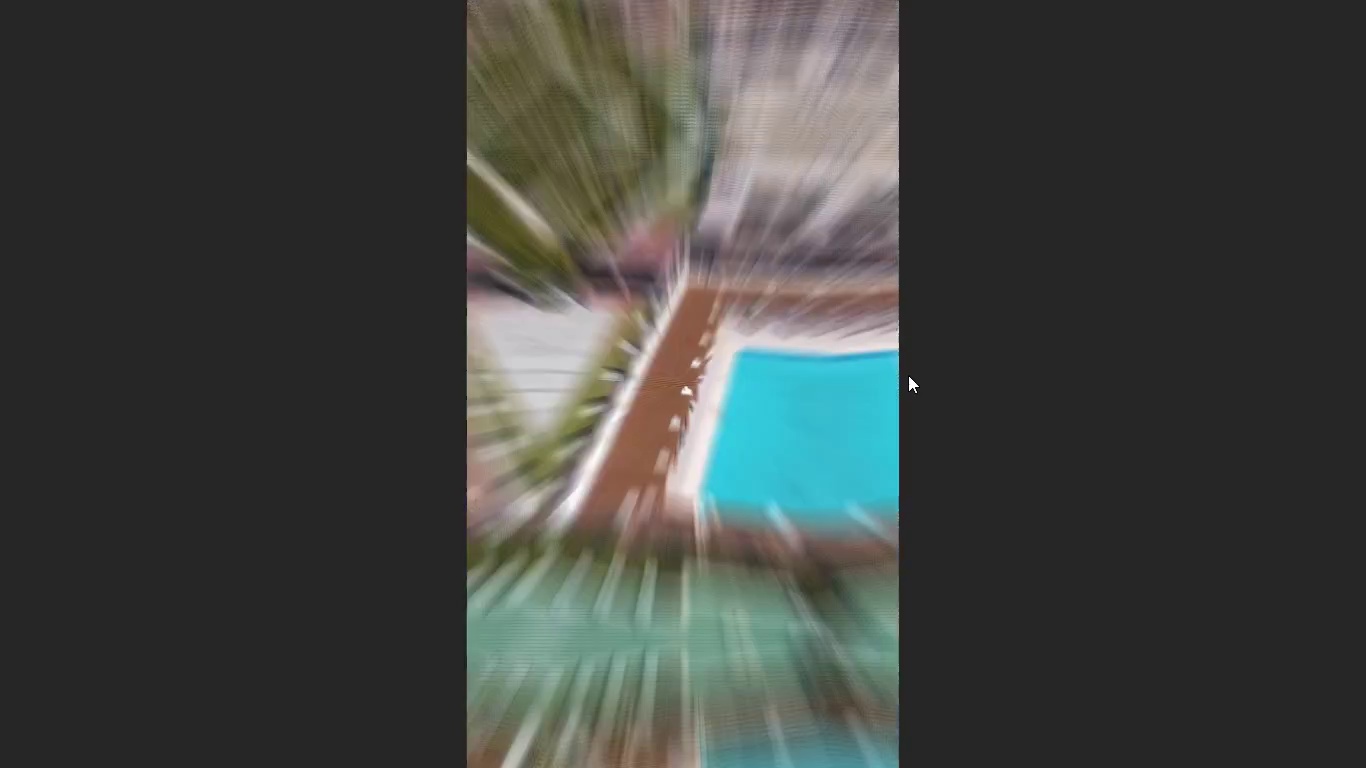 
wait(37.02)
 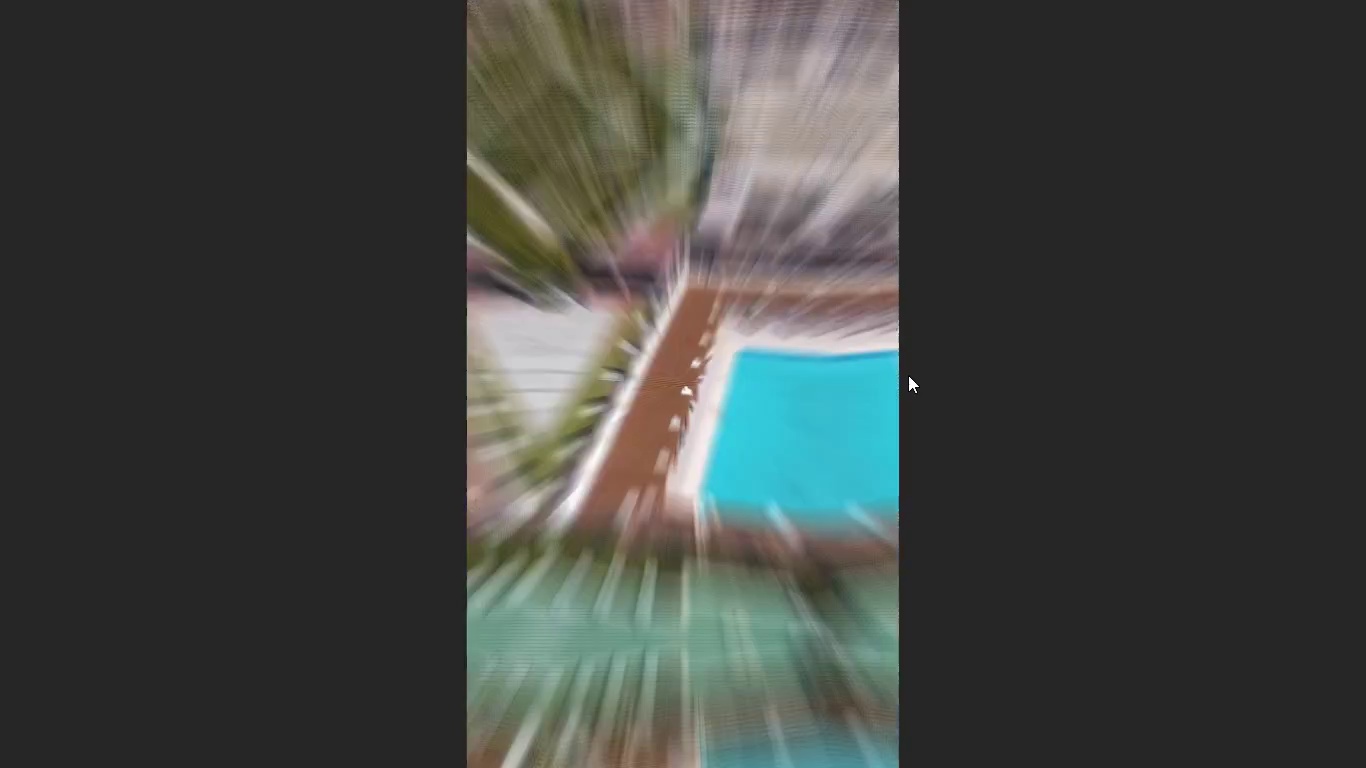 
key(Escape)
 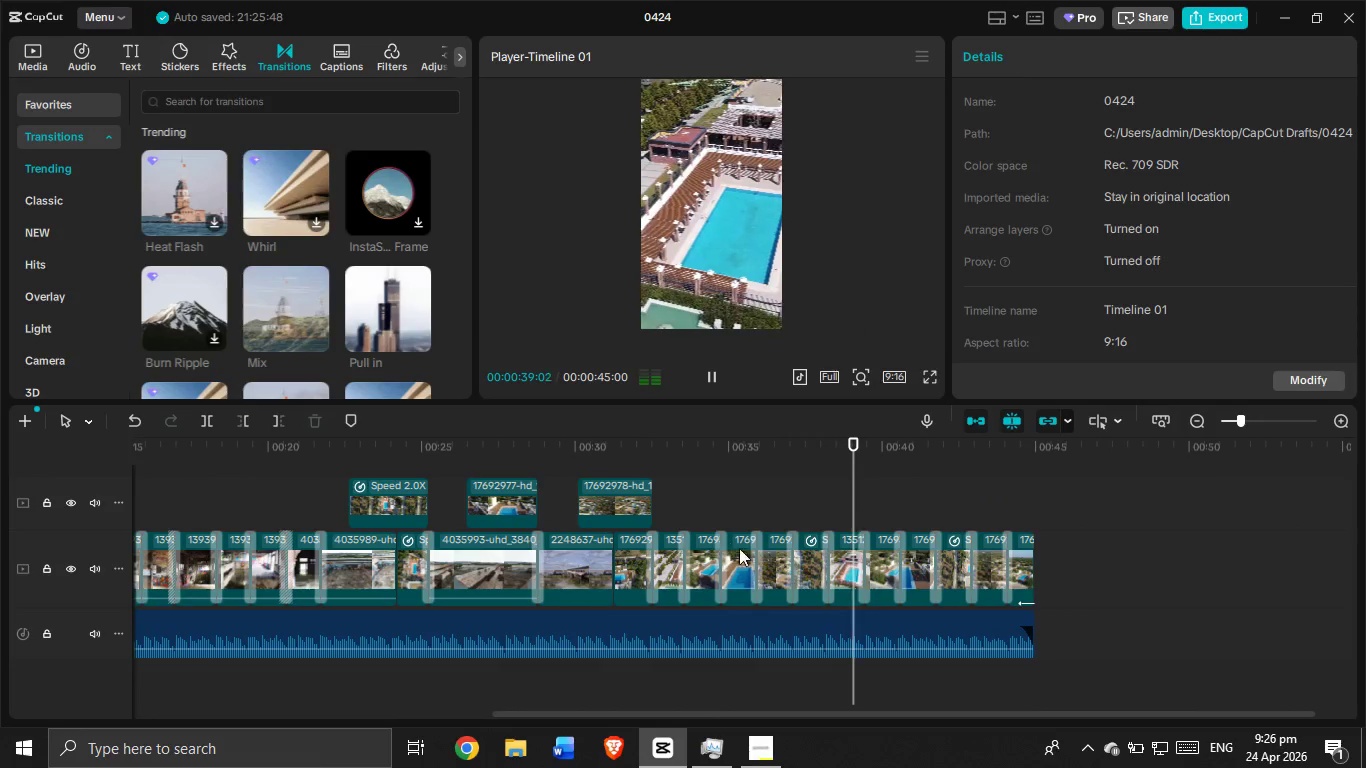 
double_click([743, 544])
 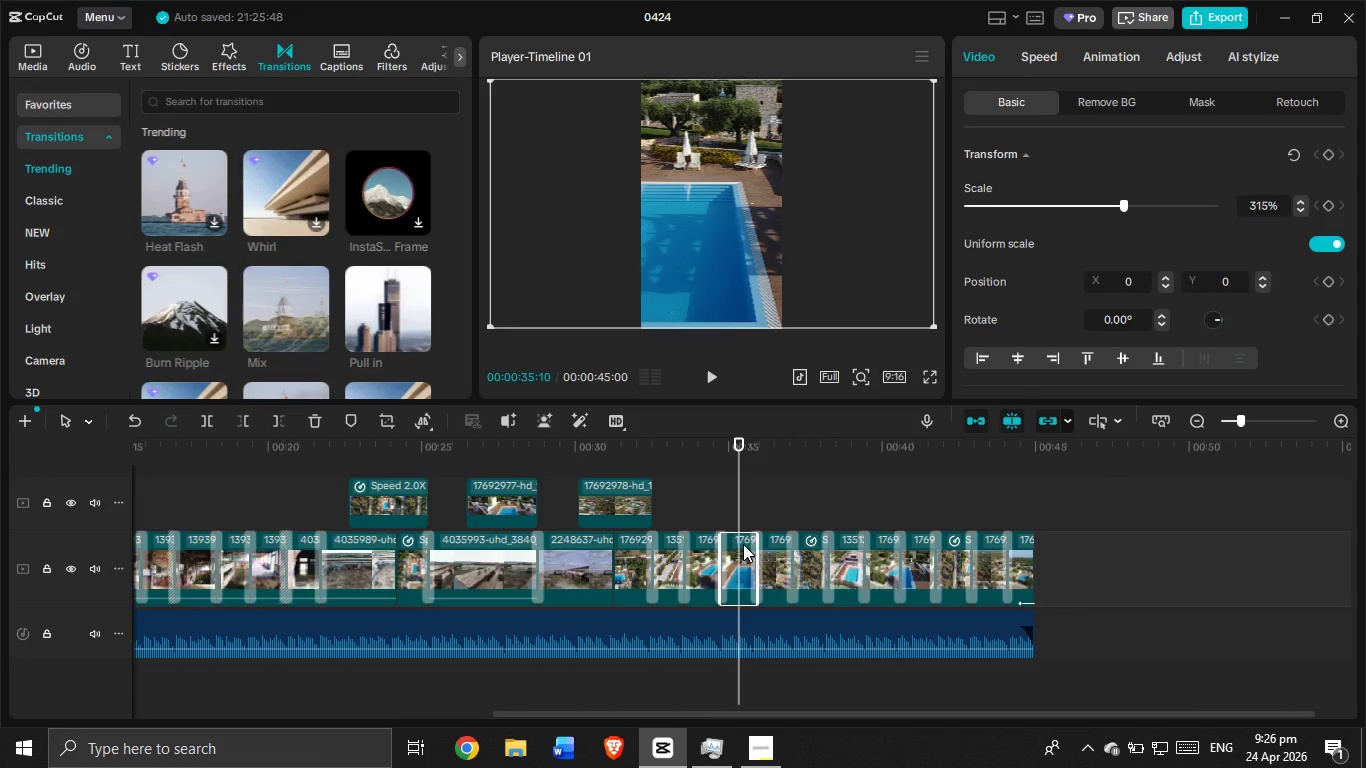 
key(Control+C)
 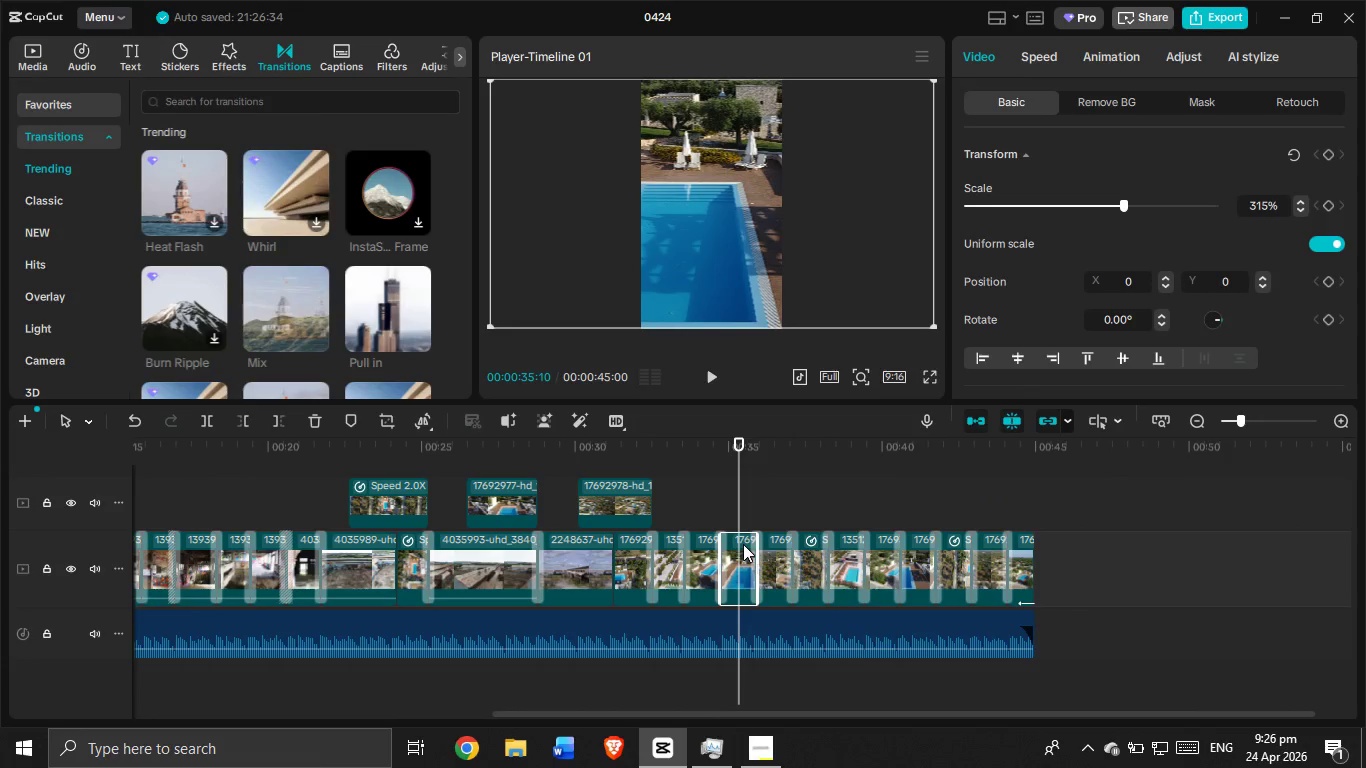 
key(Control+V)
 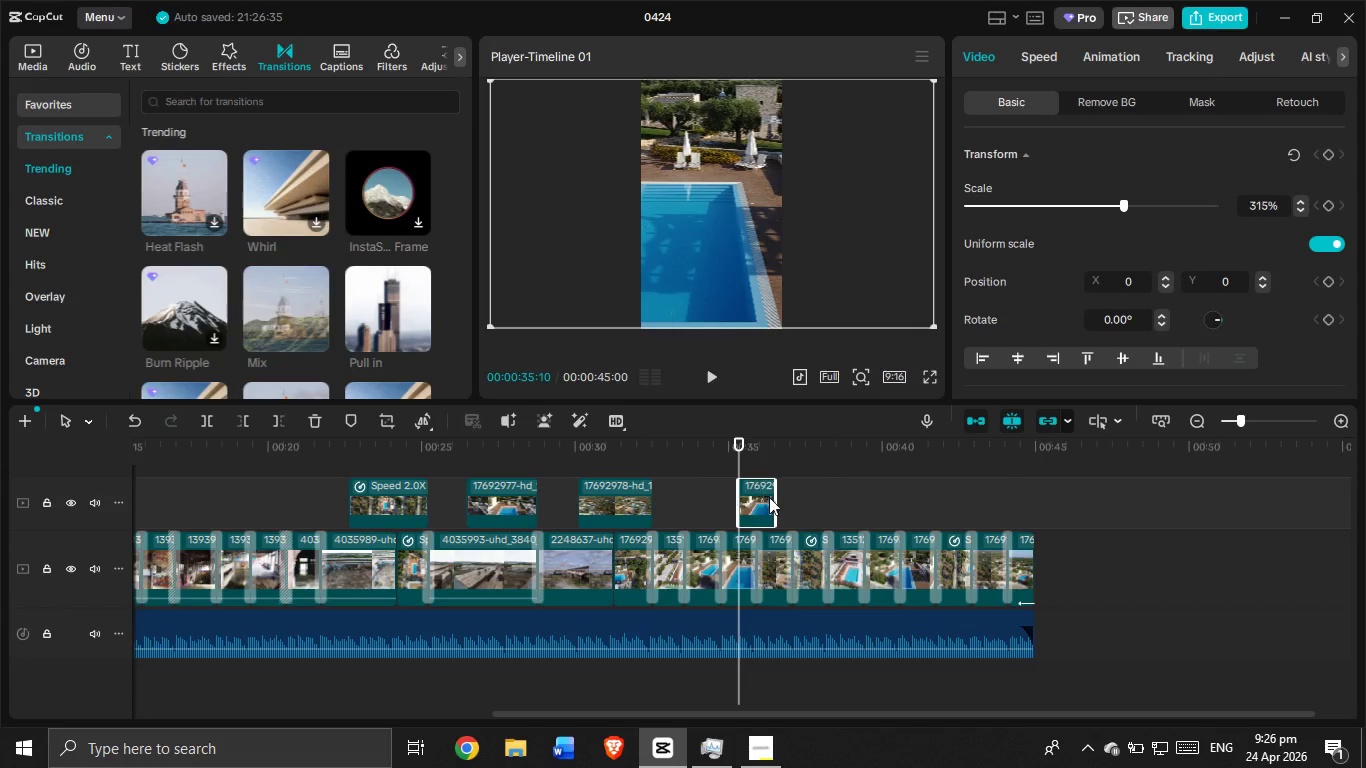 
left_click_drag(start_coordinate=[773, 501], to_coordinate=[1016, 520])
 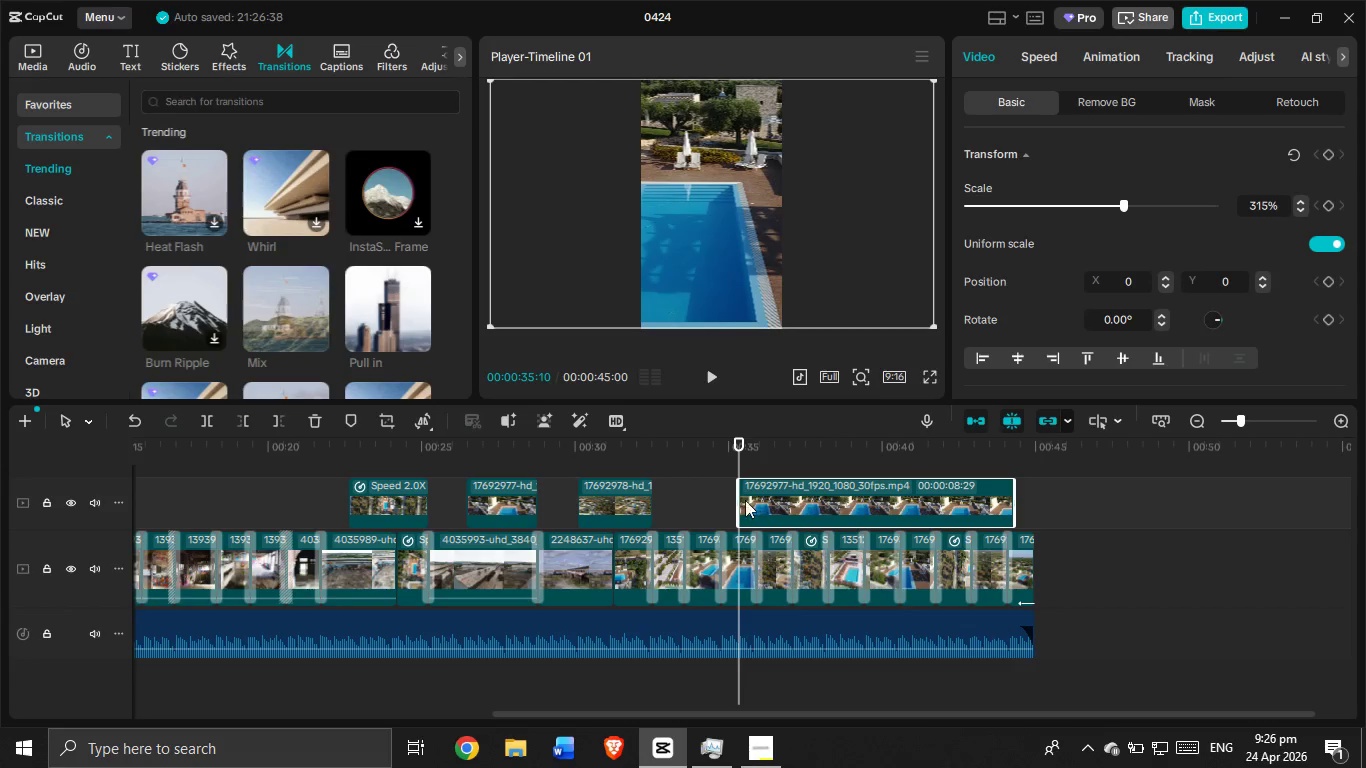 
left_click_drag(start_coordinate=[741, 497], to_coordinate=[975, 527])
 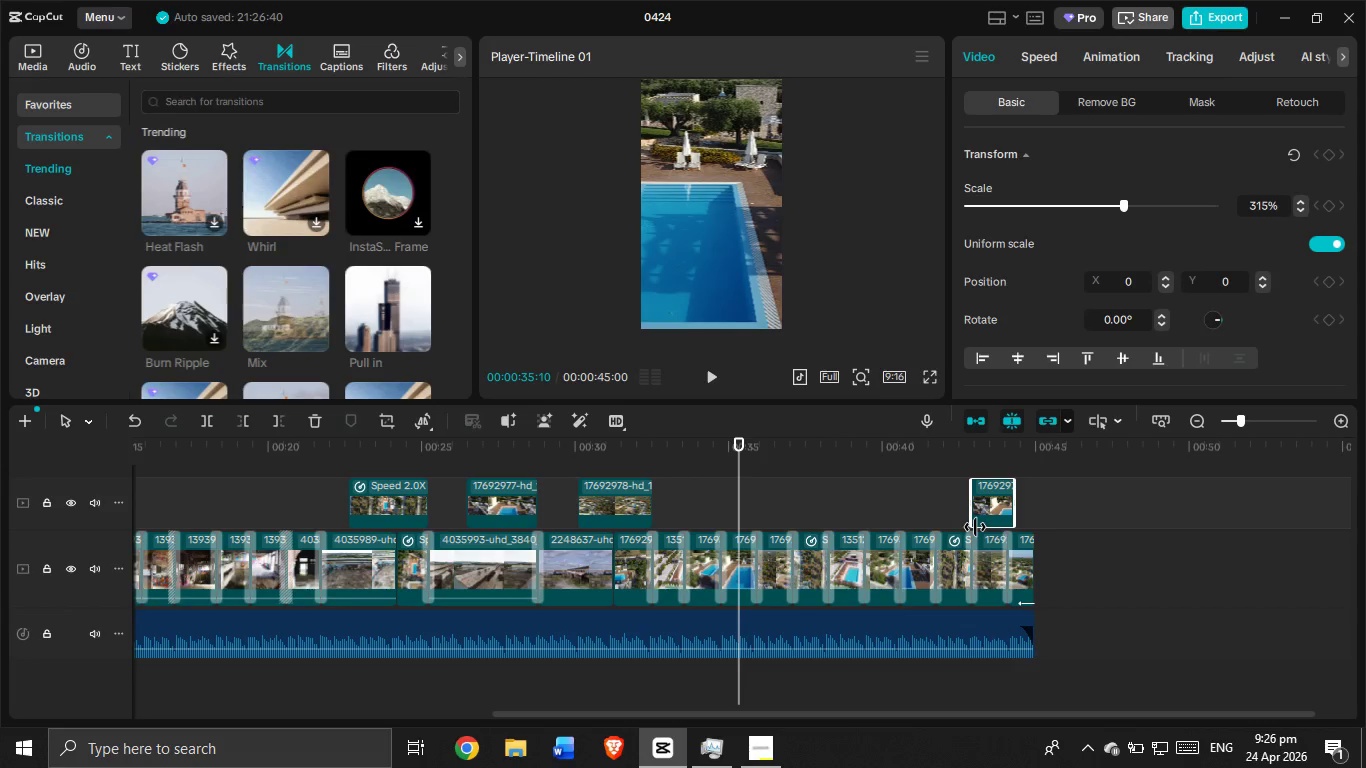 
key(Control+ControlLeft)
 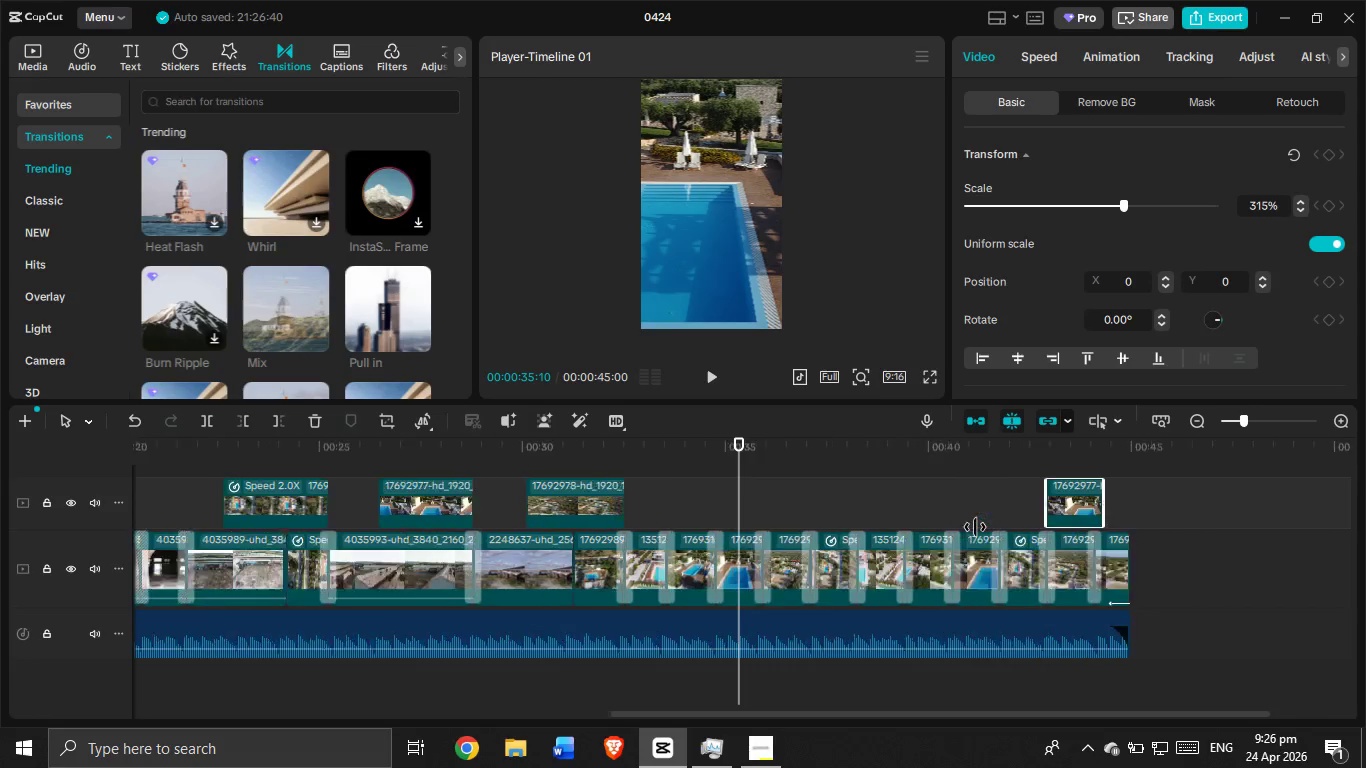 
hold_key(key=ControlLeft, duration=0.34)
scroll: coordinate [975, 527], scroll_direction: up, amount: 5.0
 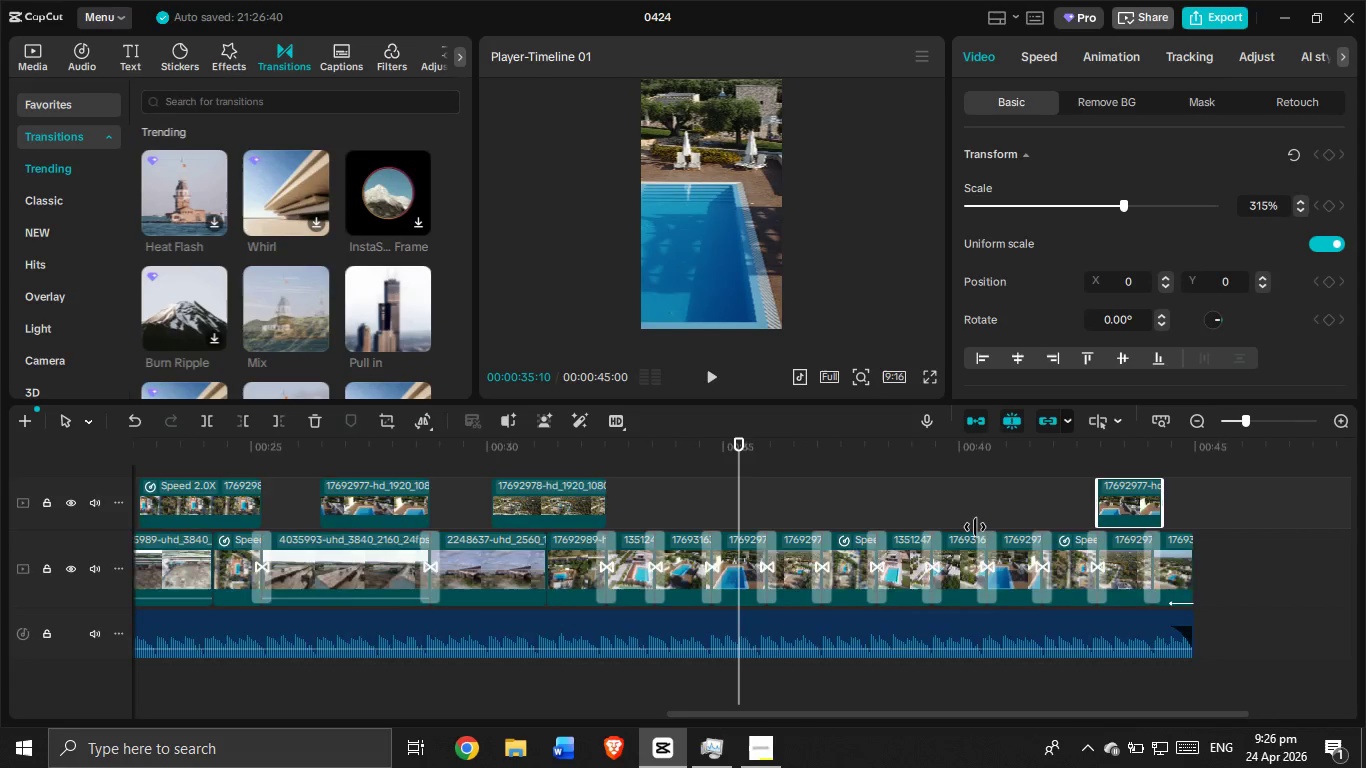 
left_click_drag(start_coordinate=[1251, 498], to_coordinate=[752, 499])
 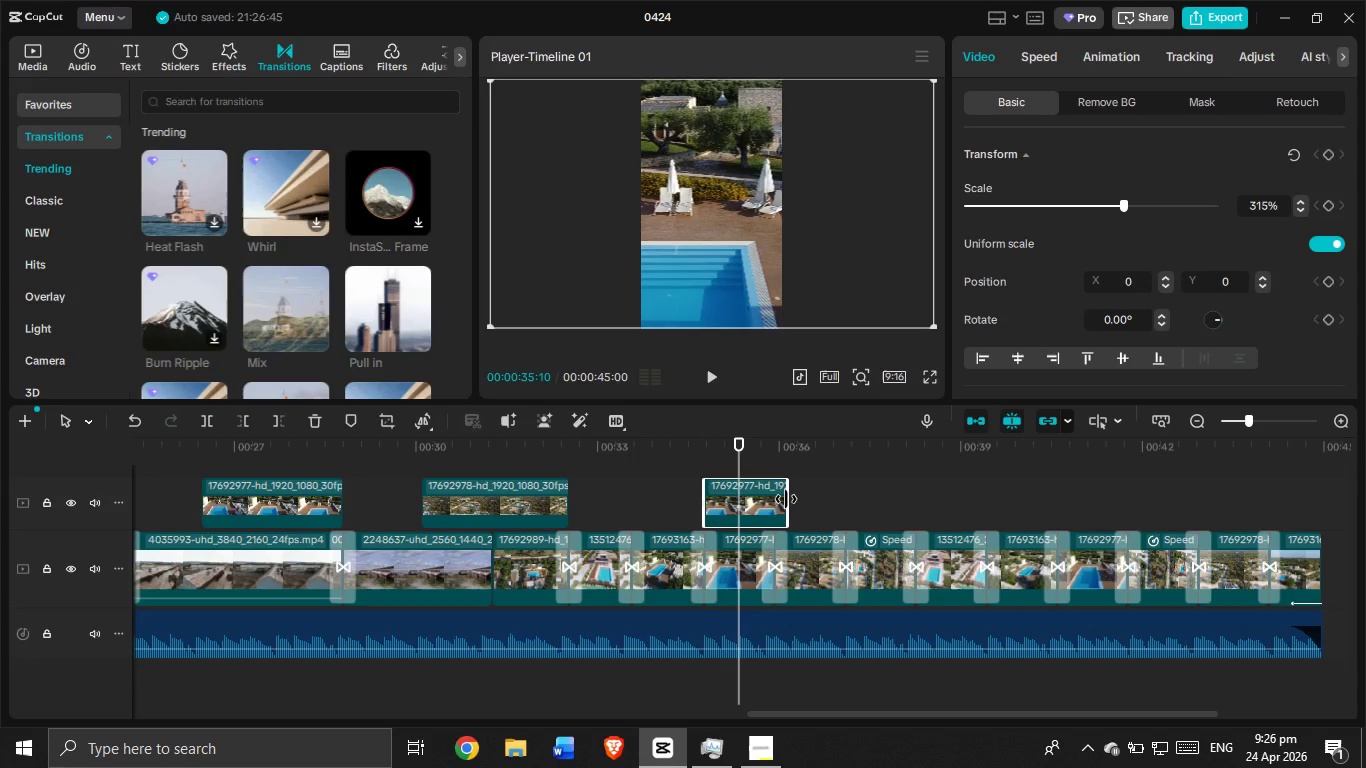 
left_click_drag(start_coordinate=[786, 498], to_coordinate=[776, 497])
 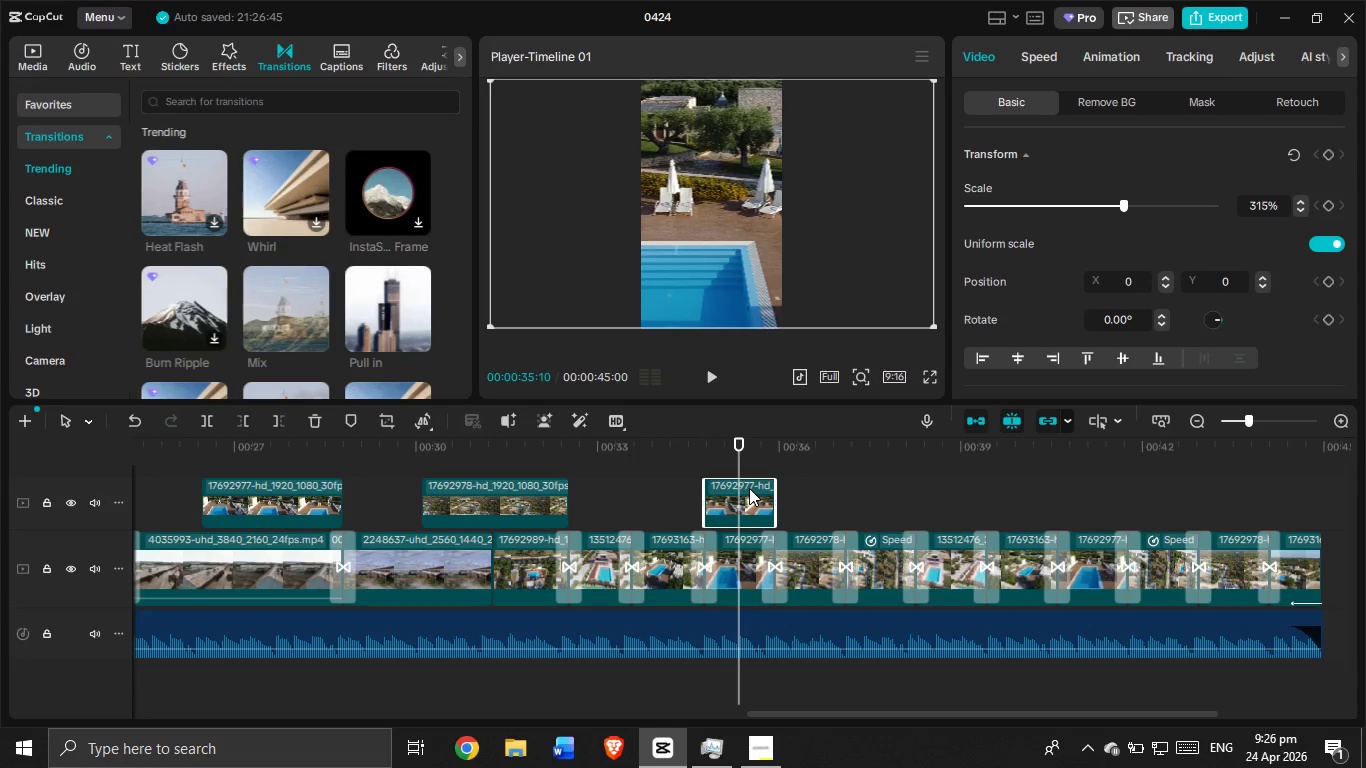 
left_click_drag(start_coordinate=[749, 488], to_coordinate=[737, 557])
 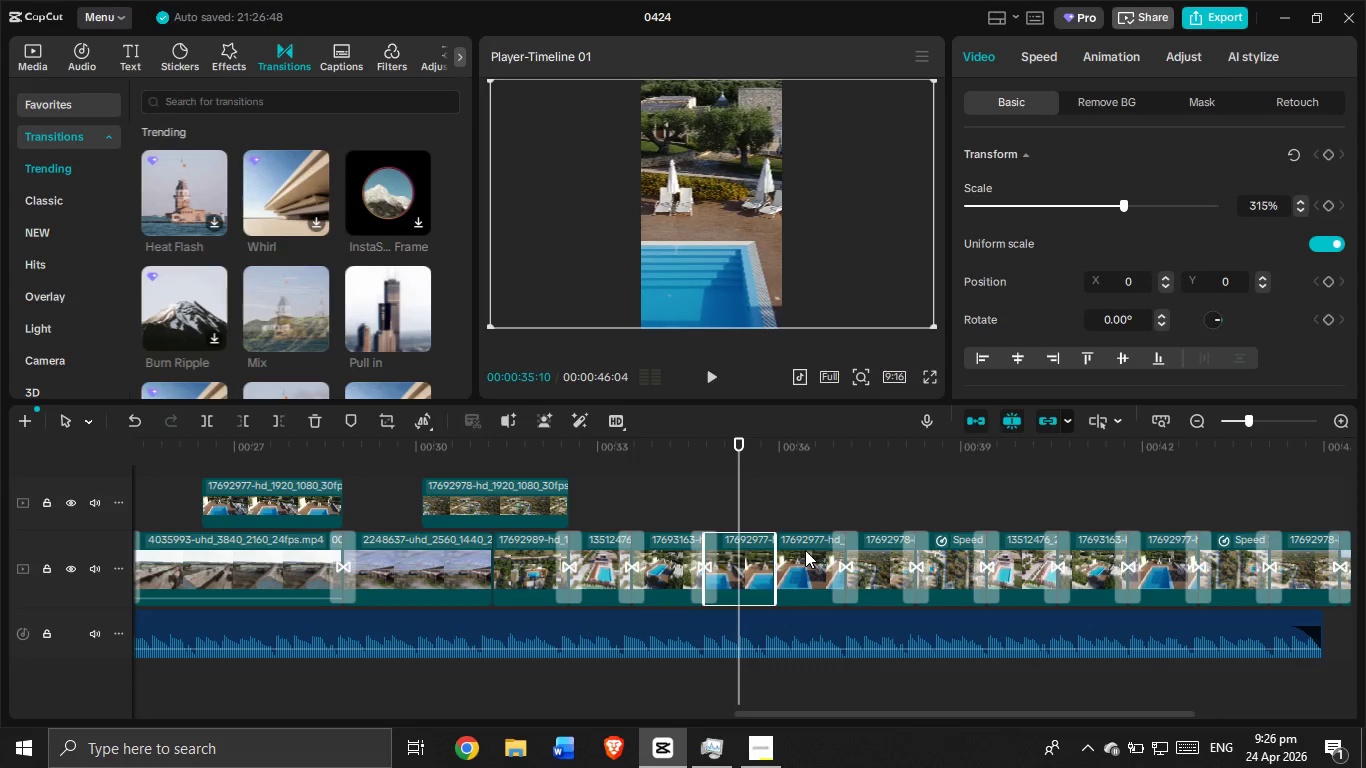 
left_click([805, 549])
 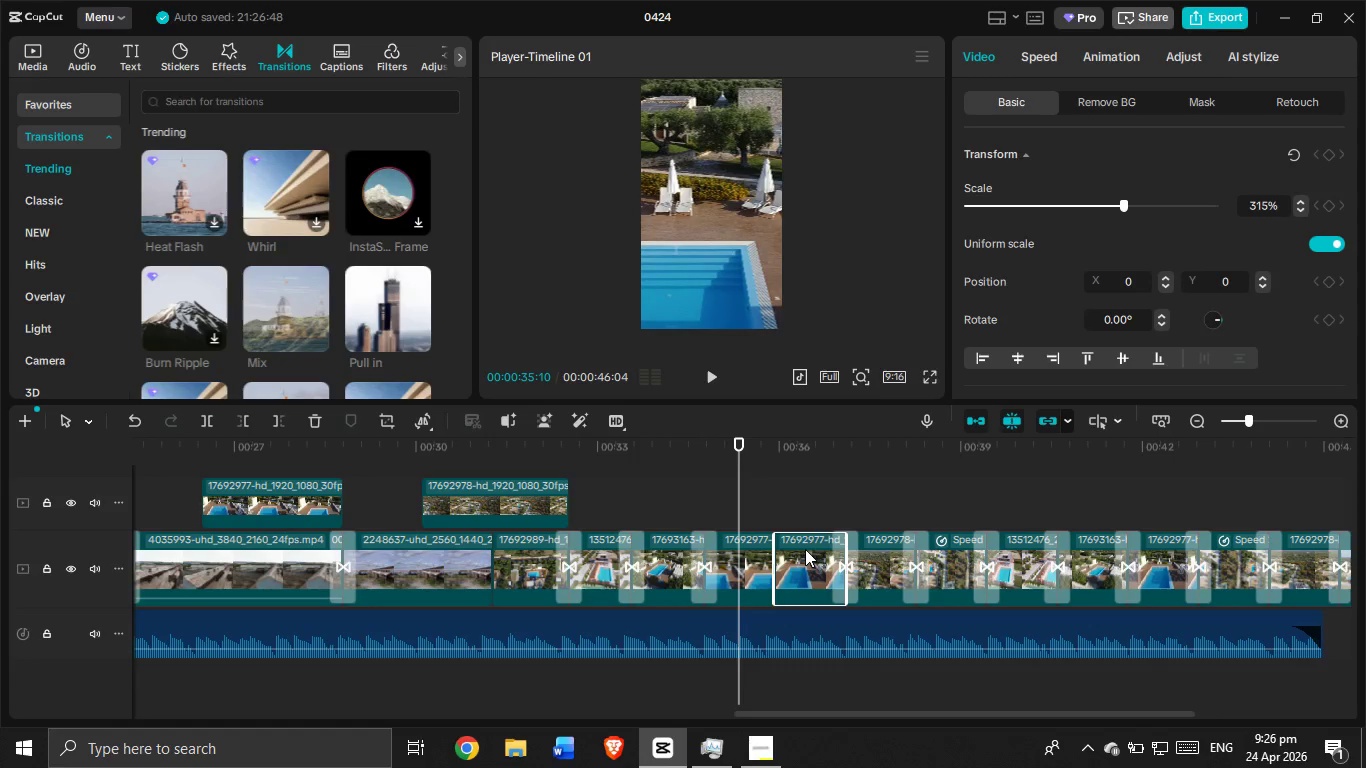 
key(Backspace)
 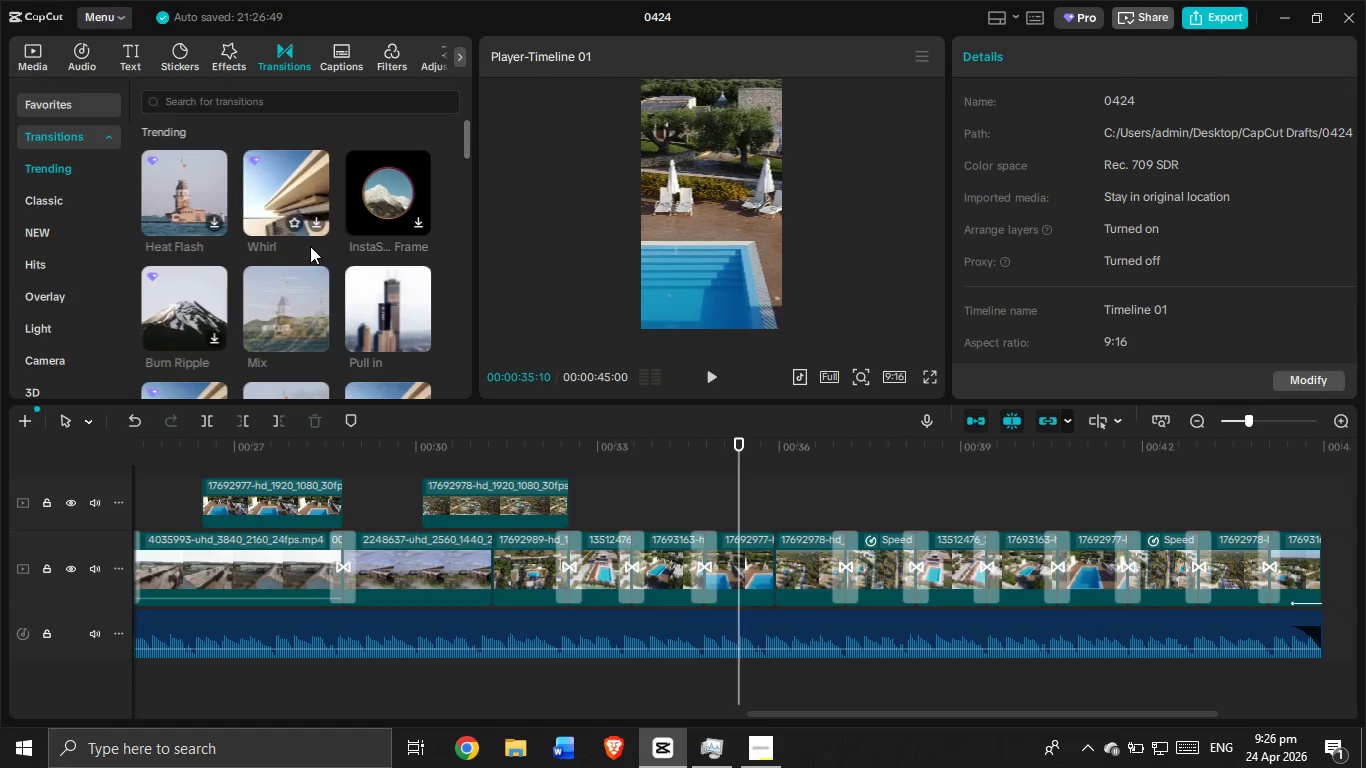 
left_click_drag(start_coordinate=[394, 301], to_coordinate=[765, 558])
 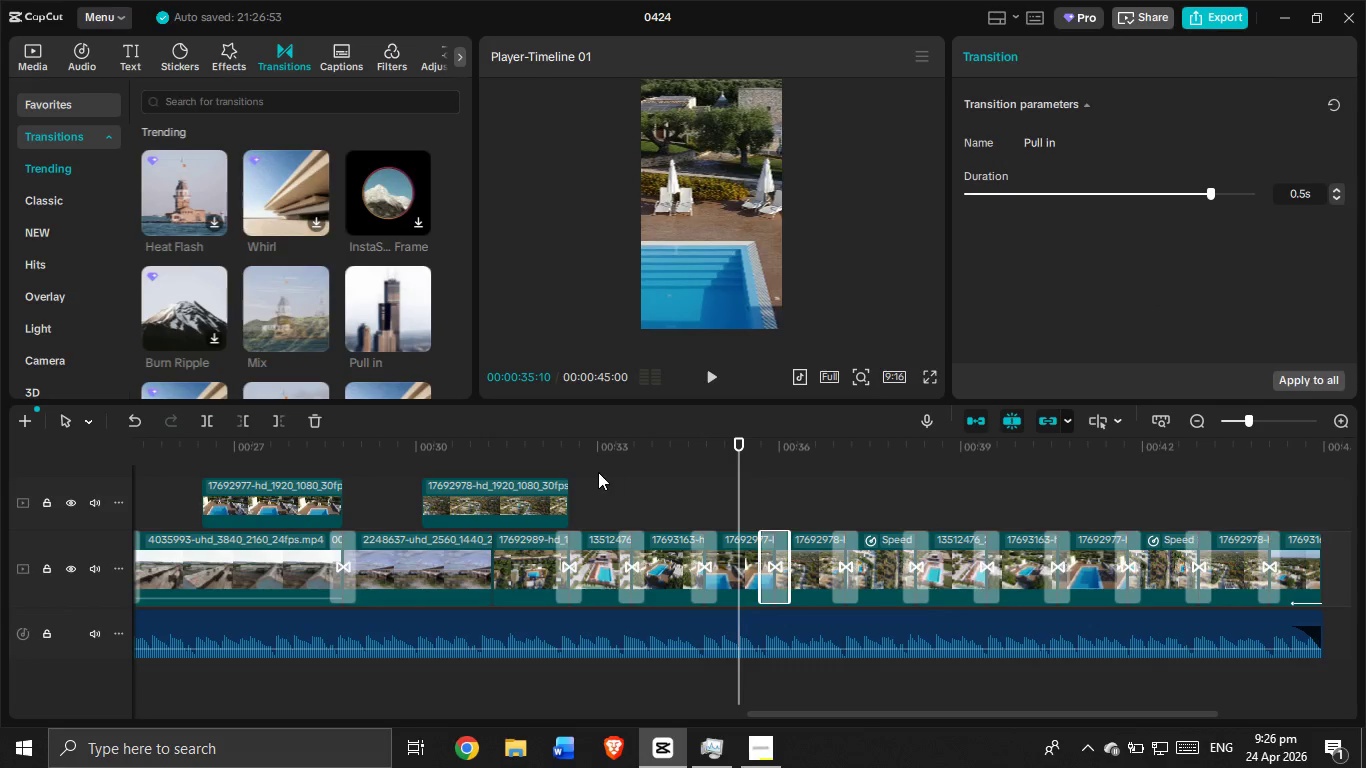 
left_click([596, 472])
 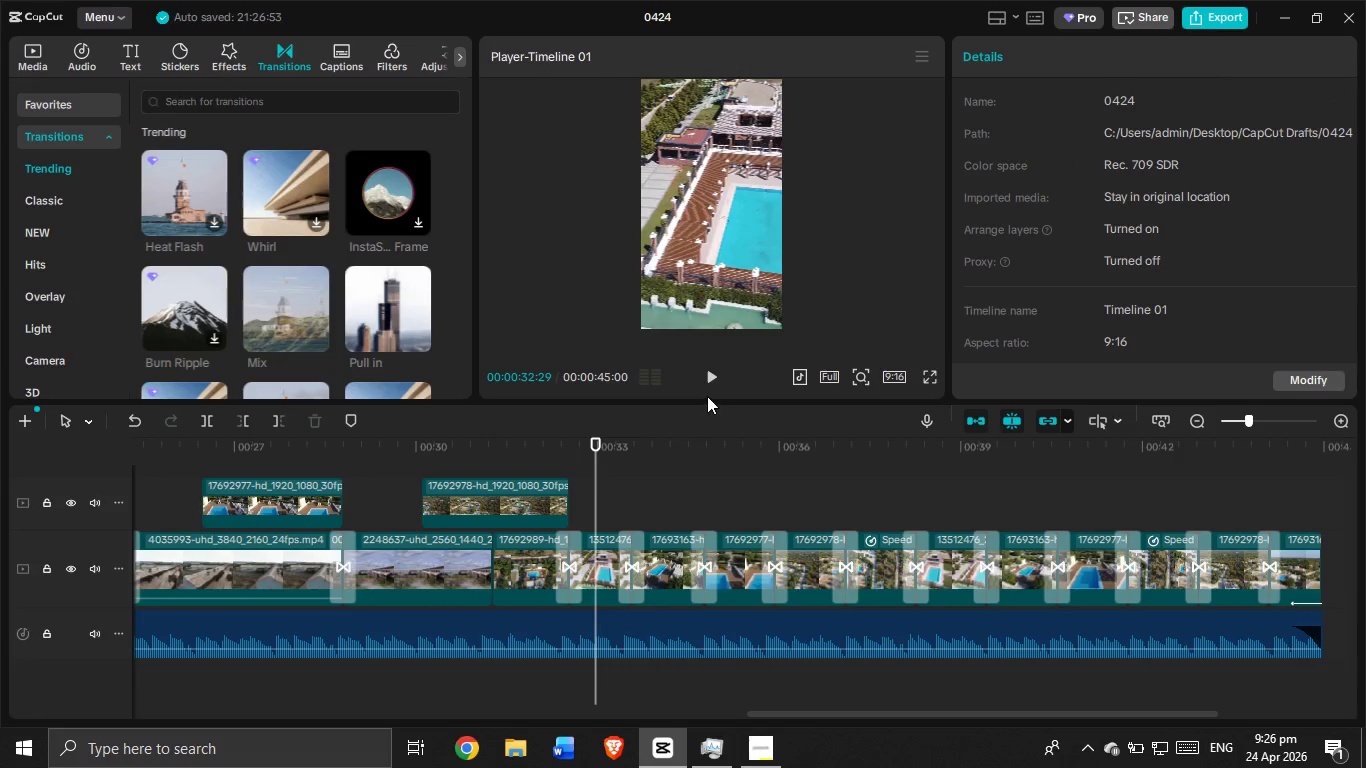 
left_click([707, 382])
 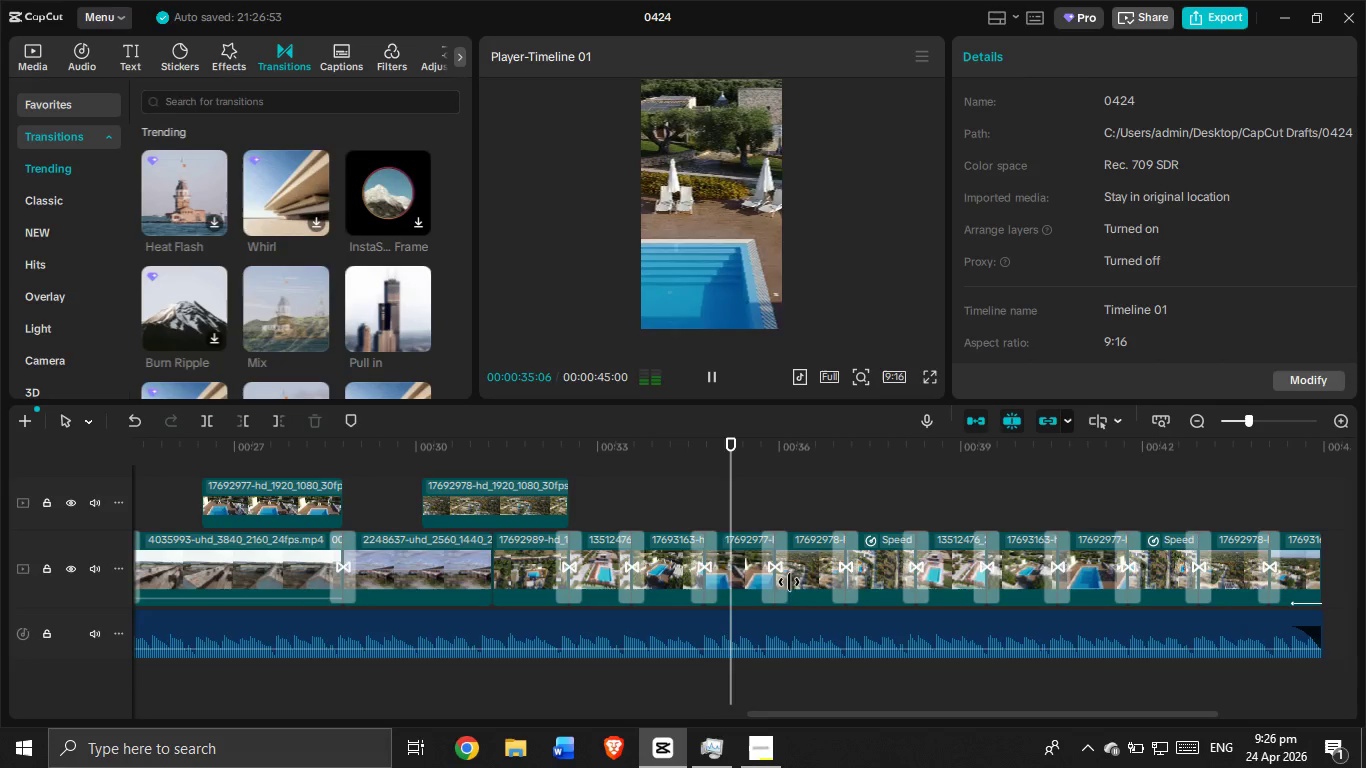 
left_click_drag(start_coordinate=[783, 713], to_coordinate=[815, 718])
 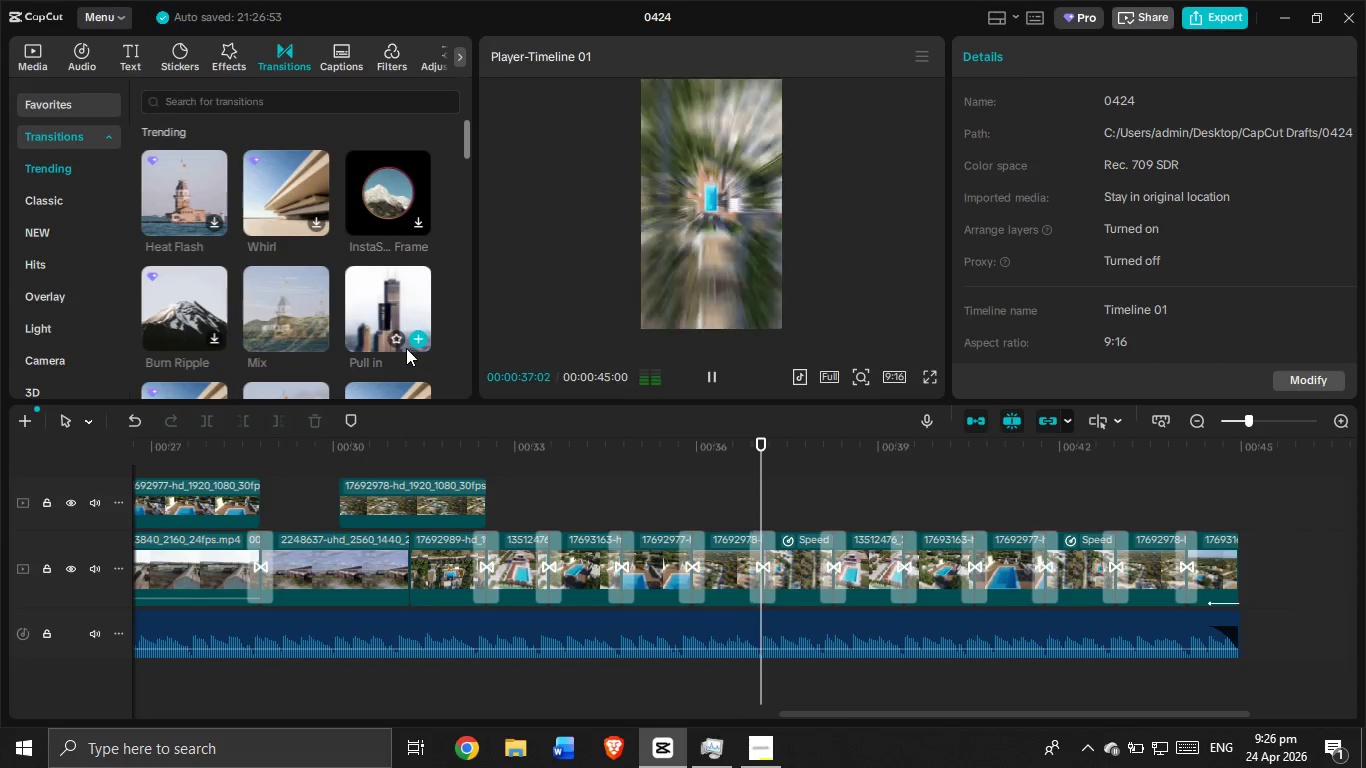 
scroll: coordinate [370, 332], scroll_direction: down, amount: 2.0
 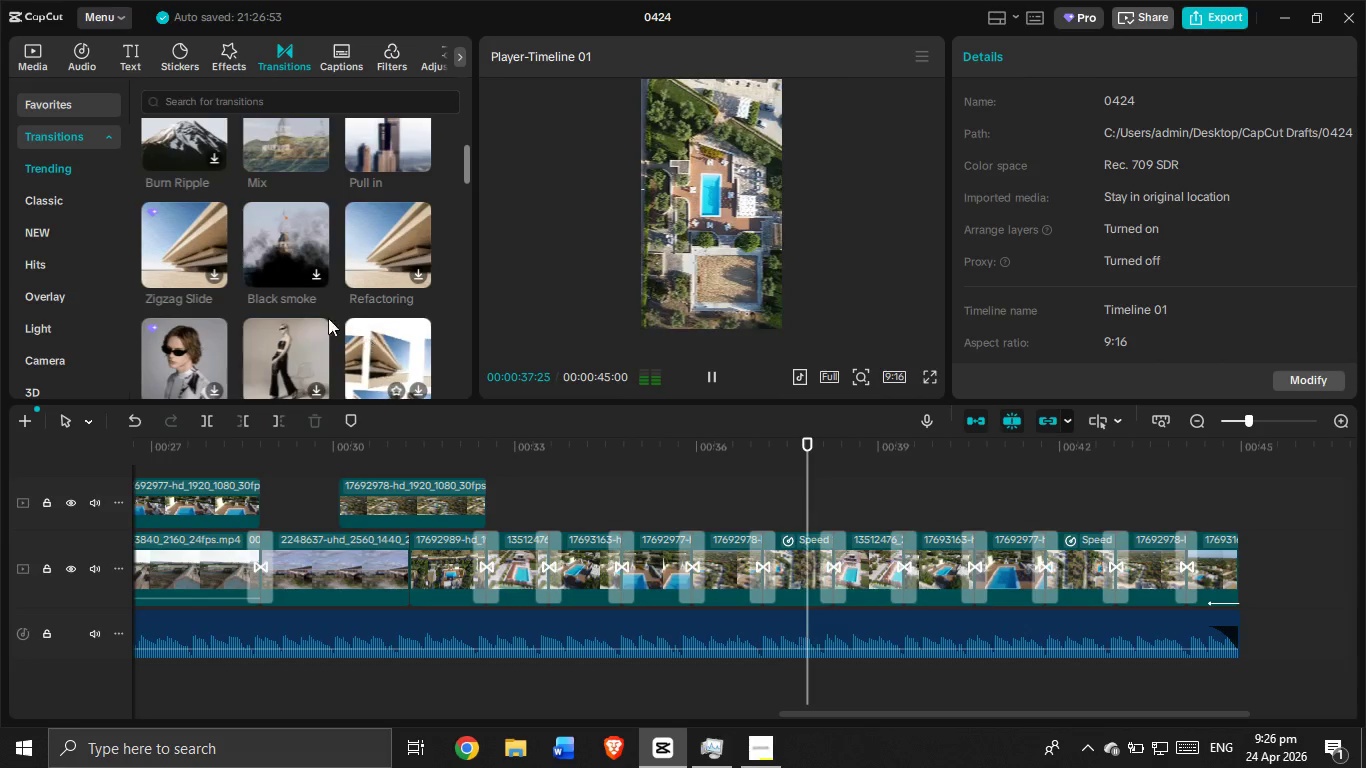 
scroll: coordinate [307, 305], scroll_direction: up, amount: 6.0
 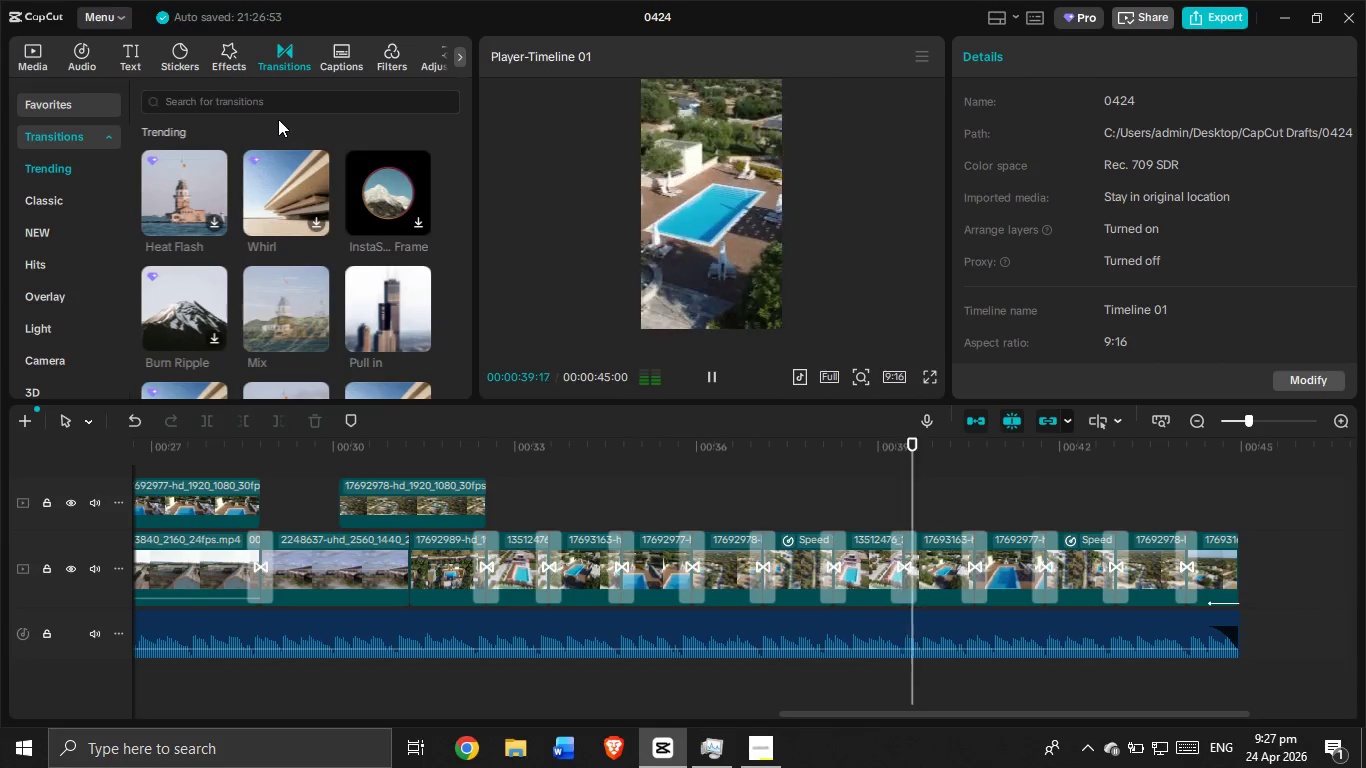 
left_click([281, 99])
 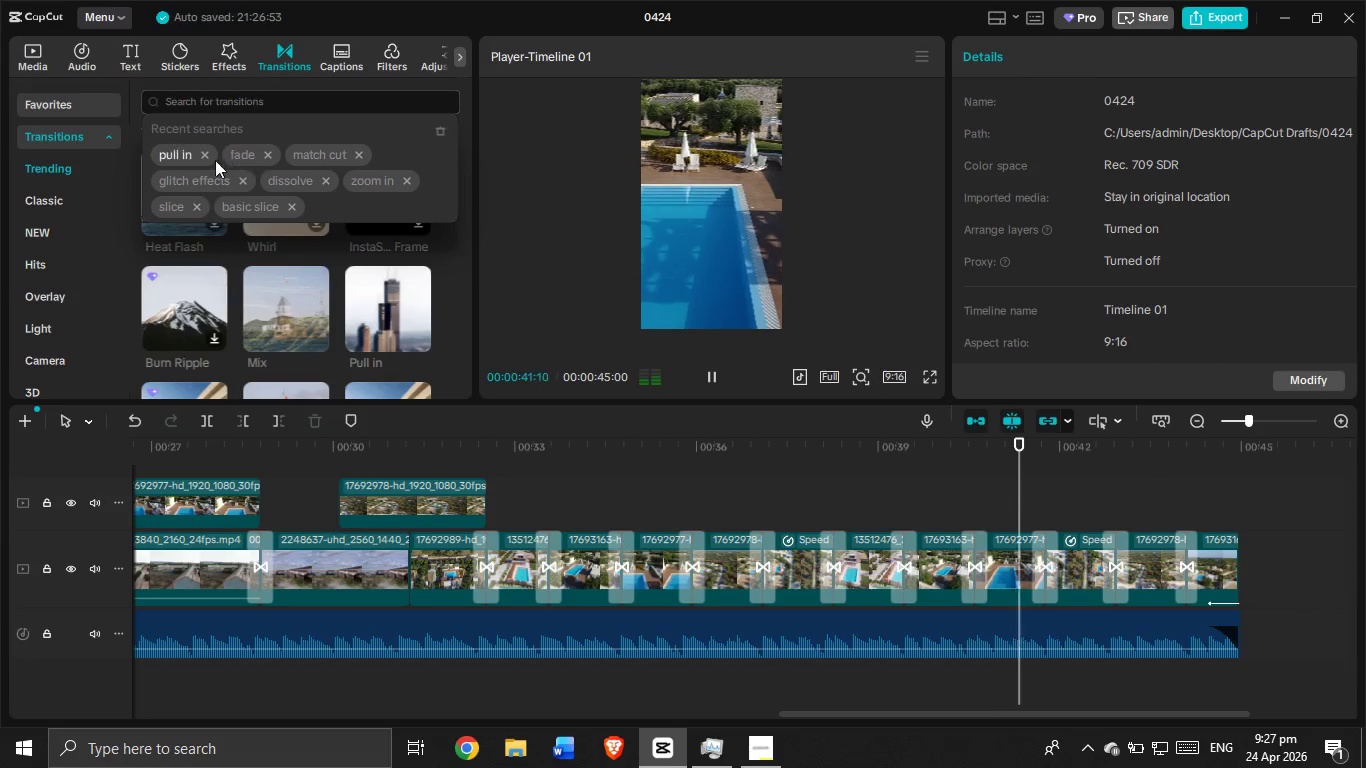 
left_click([297, 182])
 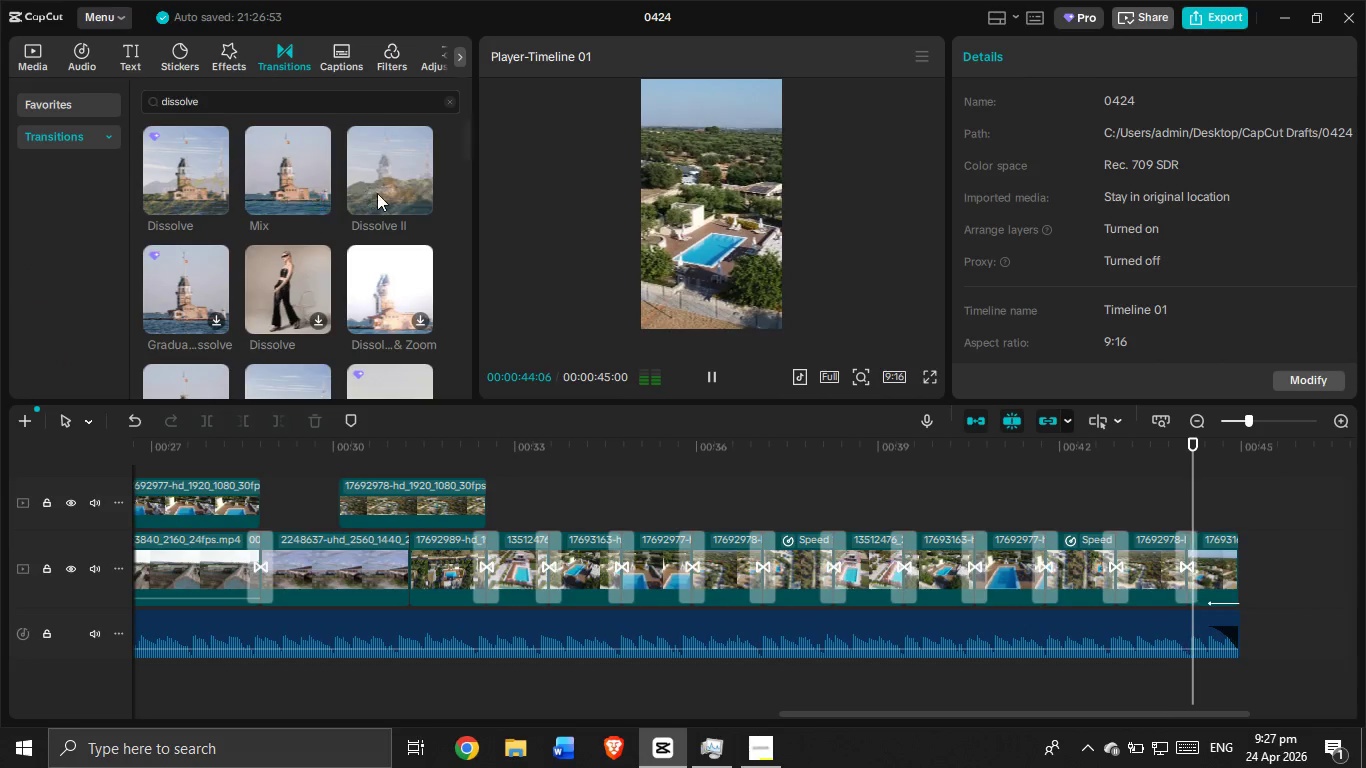 
left_click_drag(start_coordinate=[376, 185], to_coordinate=[473, 560])
 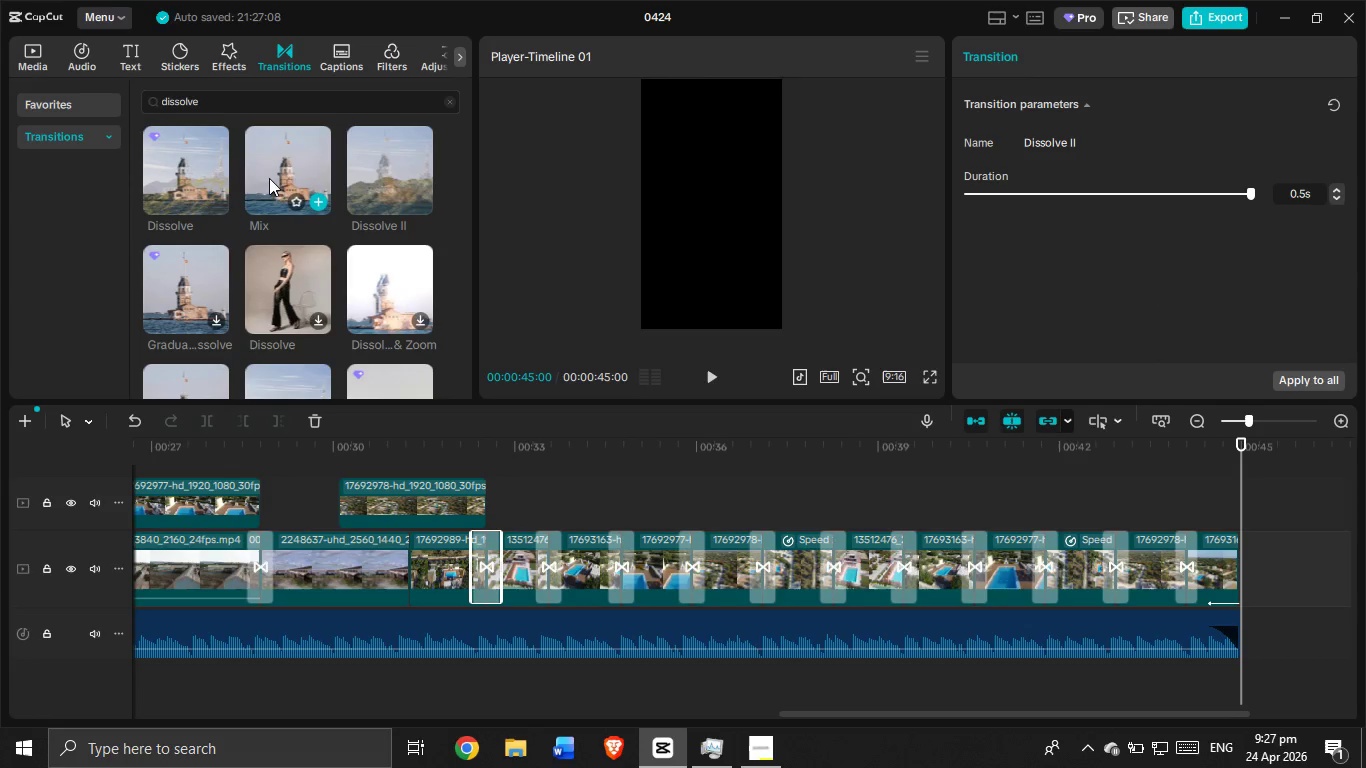 
left_click_drag(start_coordinate=[401, 195], to_coordinate=[514, 466])
 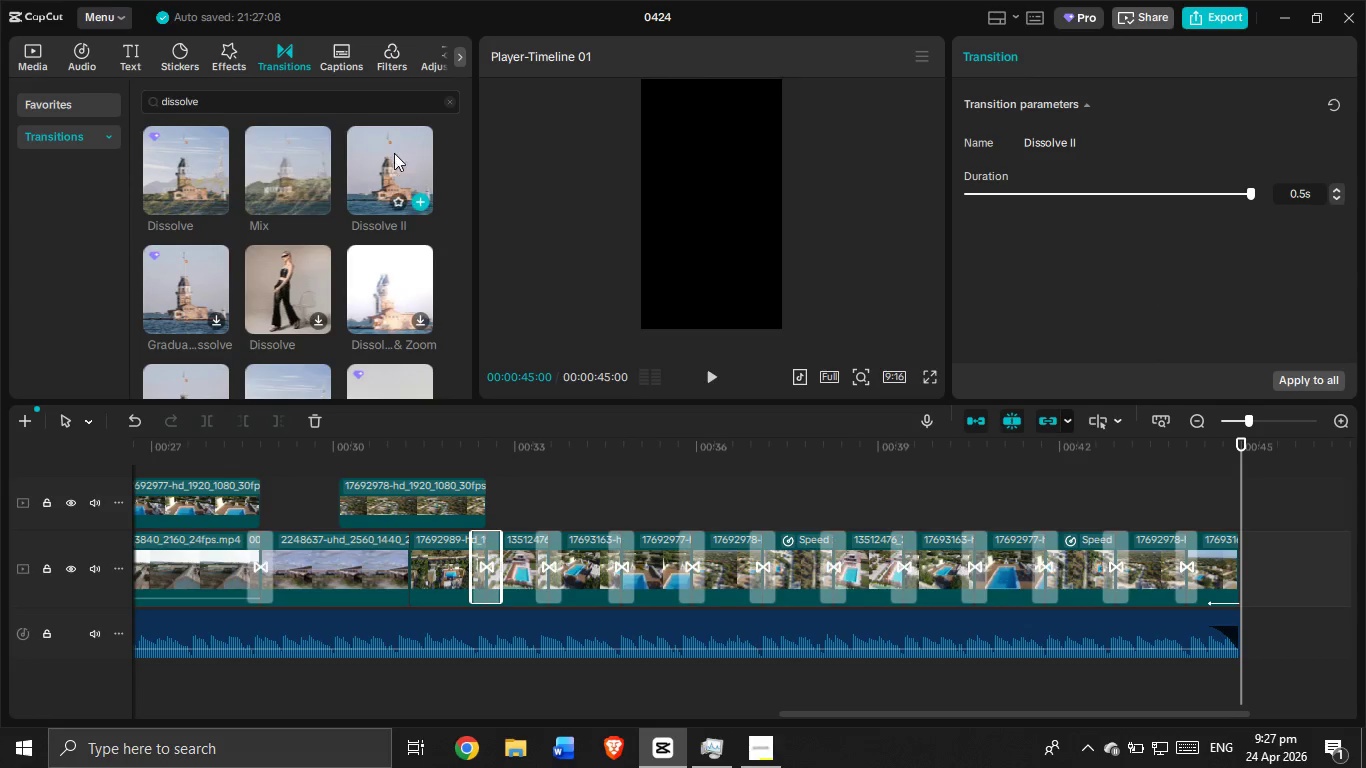 
left_click_drag(start_coordinate=[395, 137], to_coordinate=[551, 549])
 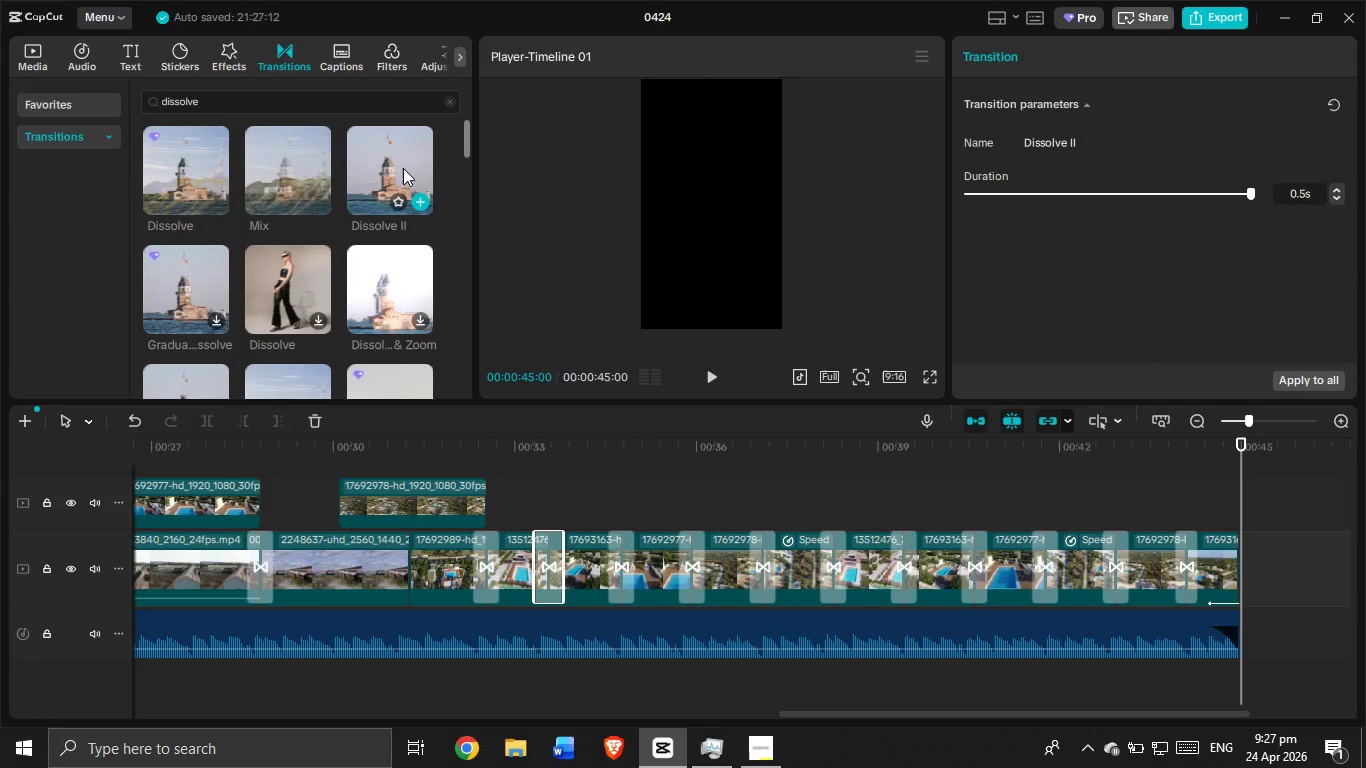 
left_click_drag(start_coordinate=[398, 159], to_coordinate=[625, 566])
 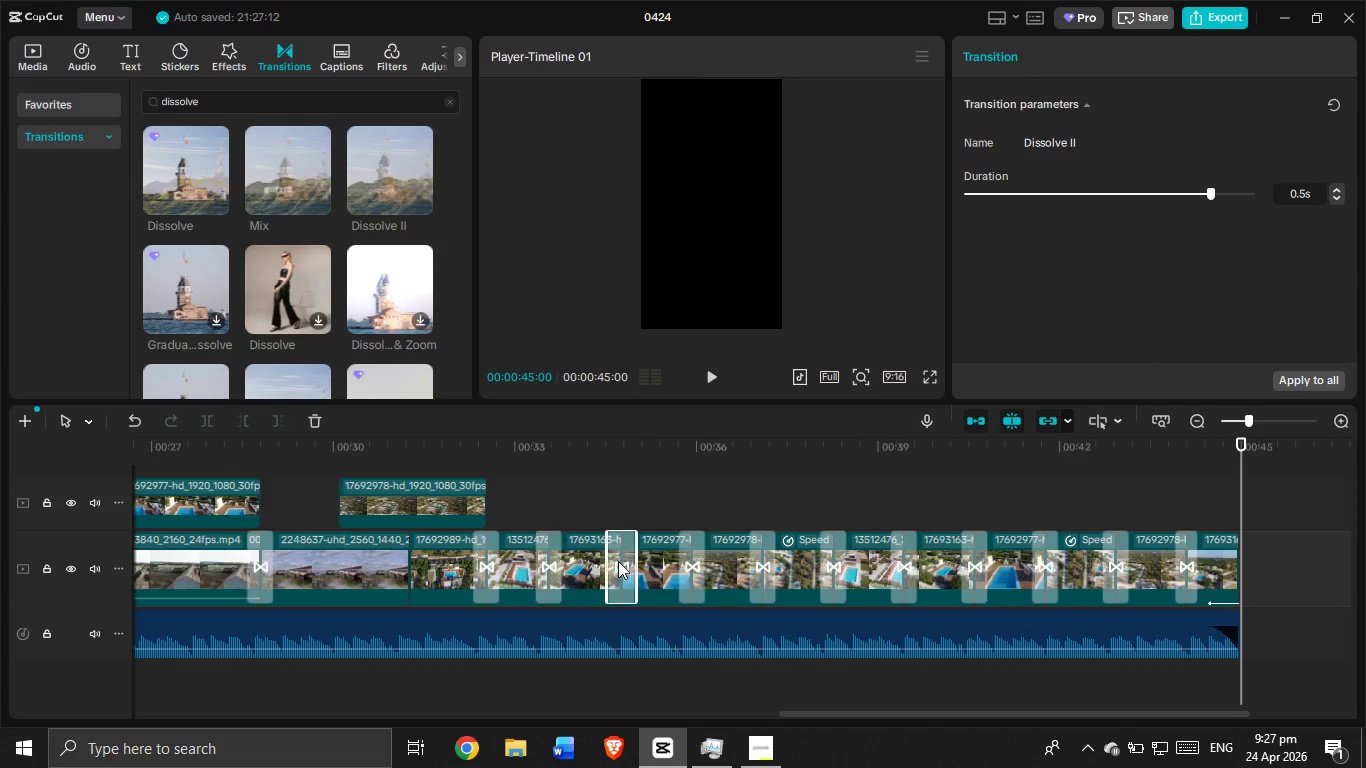 
left_click_drag(start_coordinate=[620, 562], to_coordinate=[614, 557])
 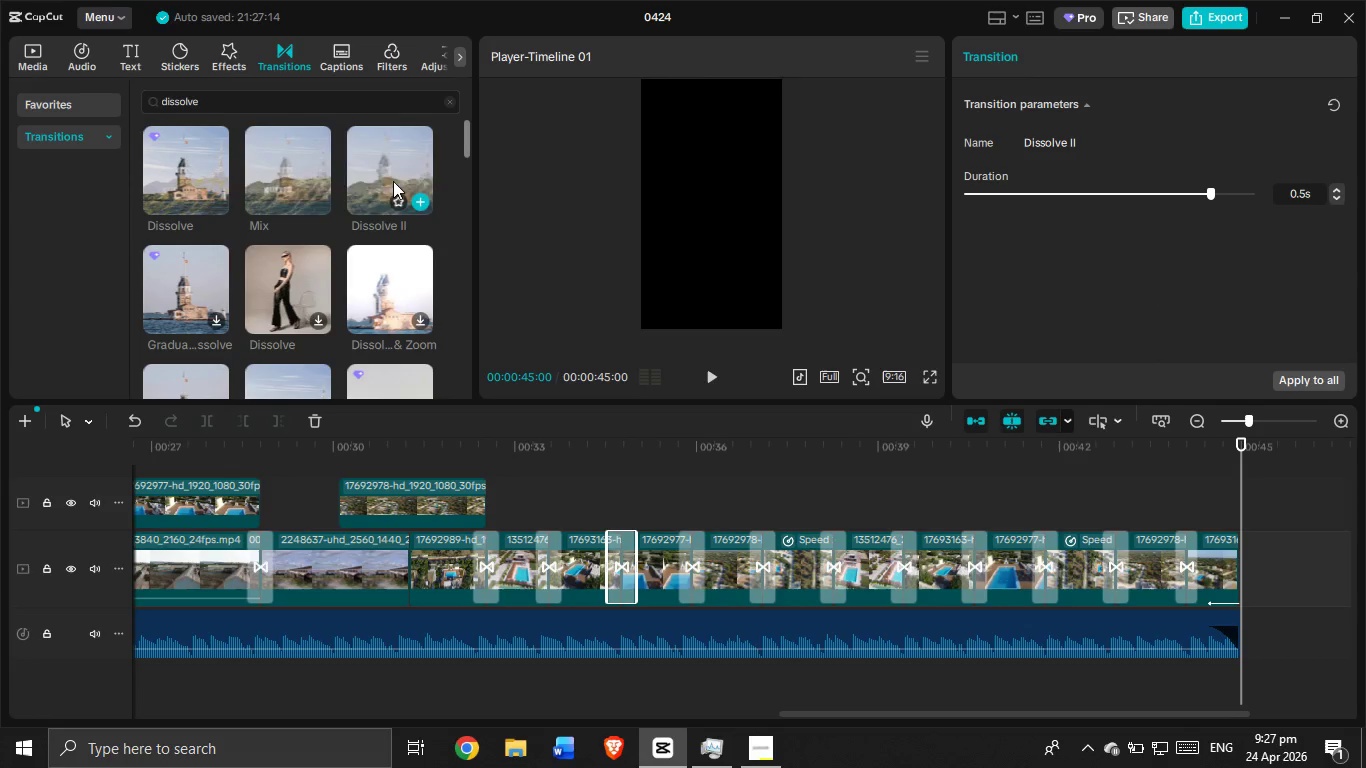 
left_click_drag(start_coordinate=[390, 169], to_coordinate=[681, 558])
 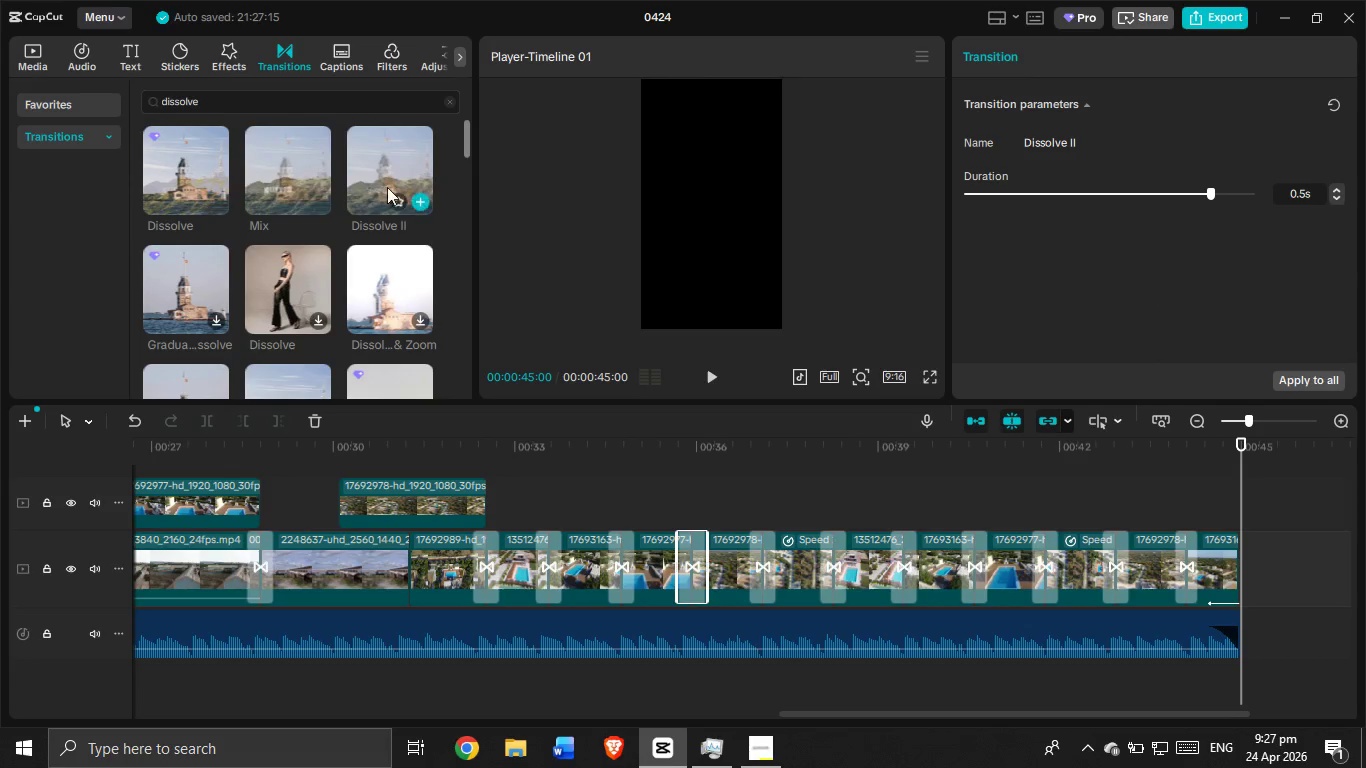 
left_click_drag(start_coordinate=[383, 170], to_coordinate=[753, 564])
 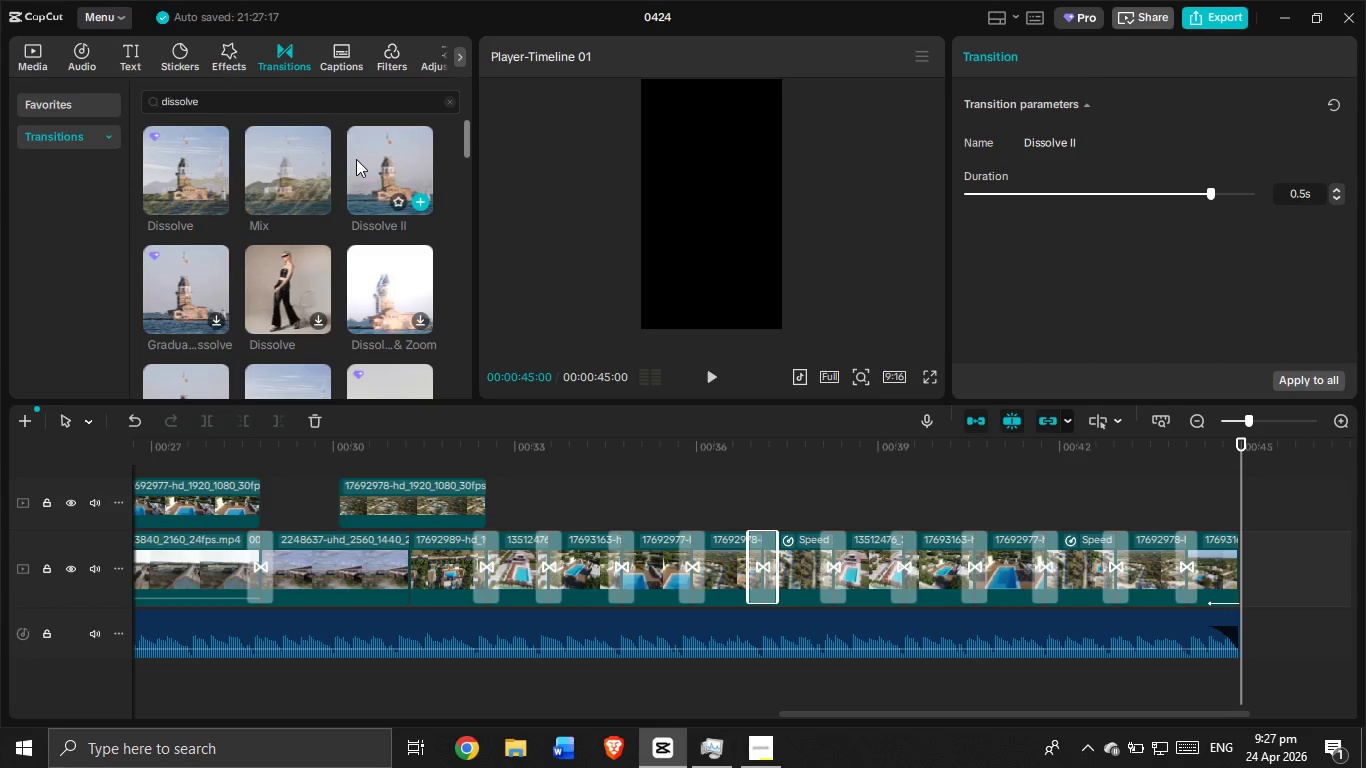 
left_click_drag(start_coordinate=[392, 168], to_coordinate=[821, 562])
 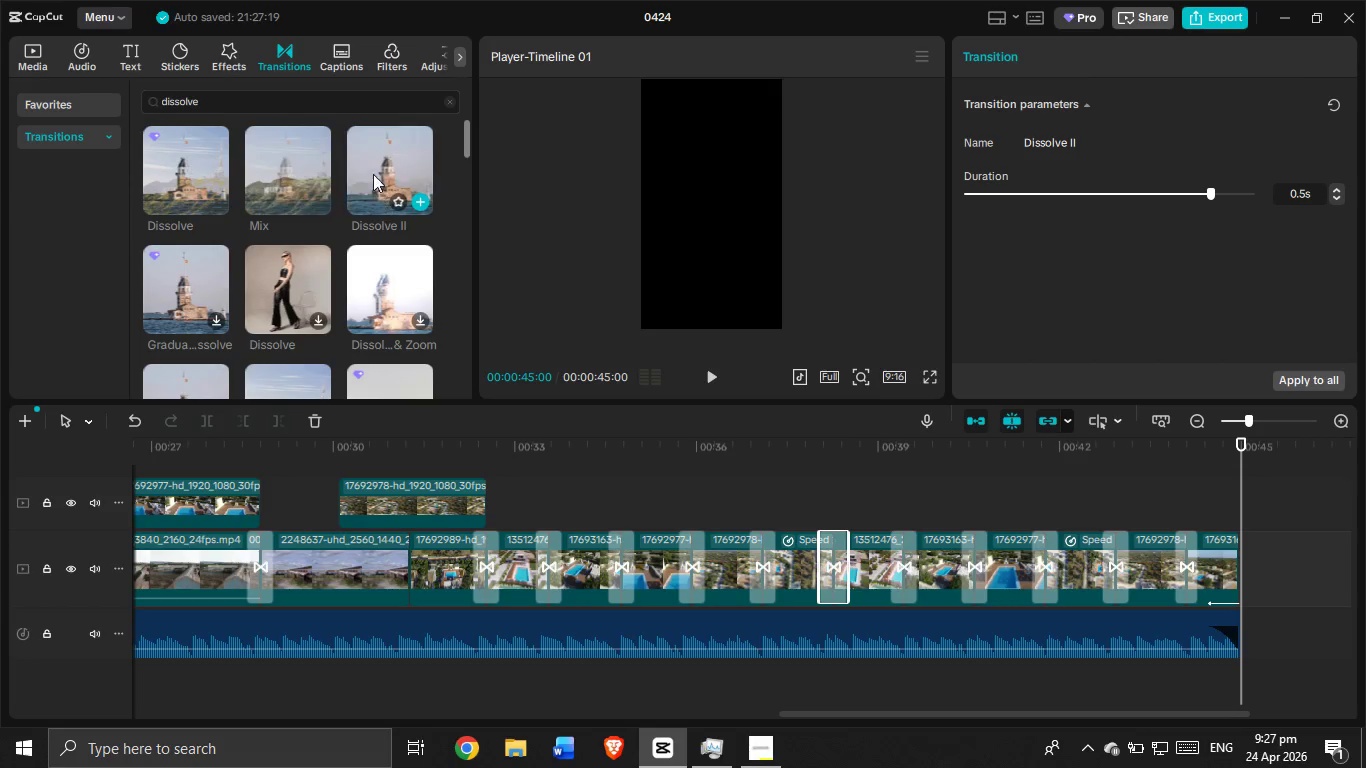 
left_click_drag(start_coordinate=[378, 165], to_coordinate=[894, 560])
 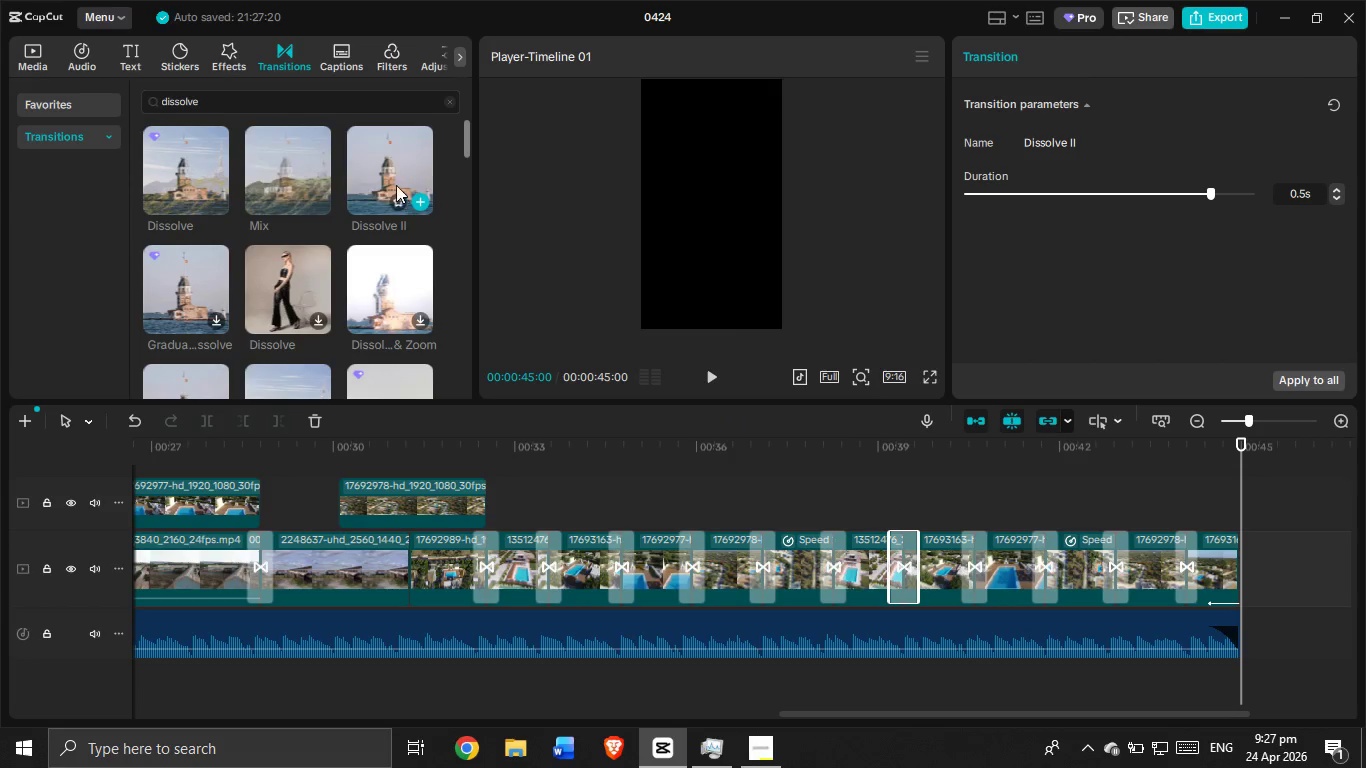 
left_click_drag(start_coordinate=[396, 176], to_coordinate=[951, 557])
 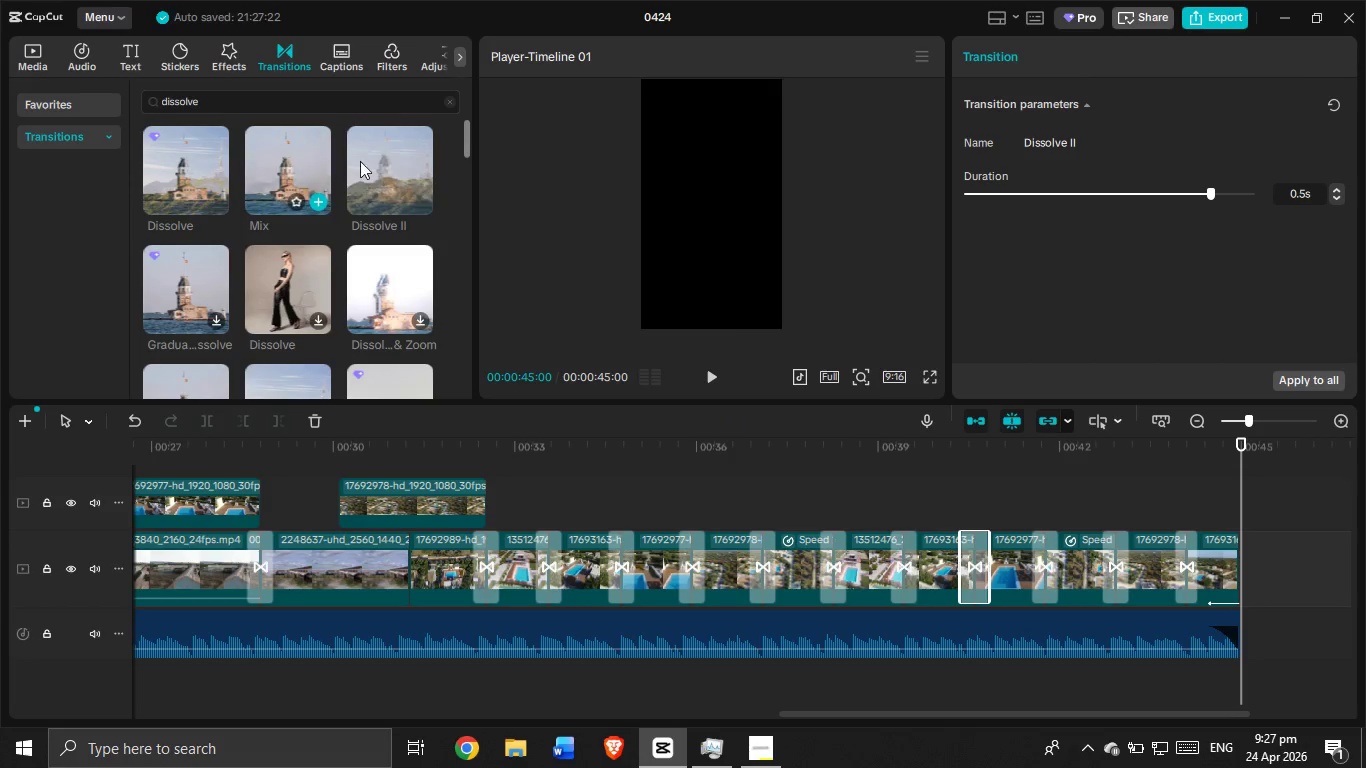 
left_click_drag(start_coordinate=[394, 169], to_coordinate=[1028, 555])
 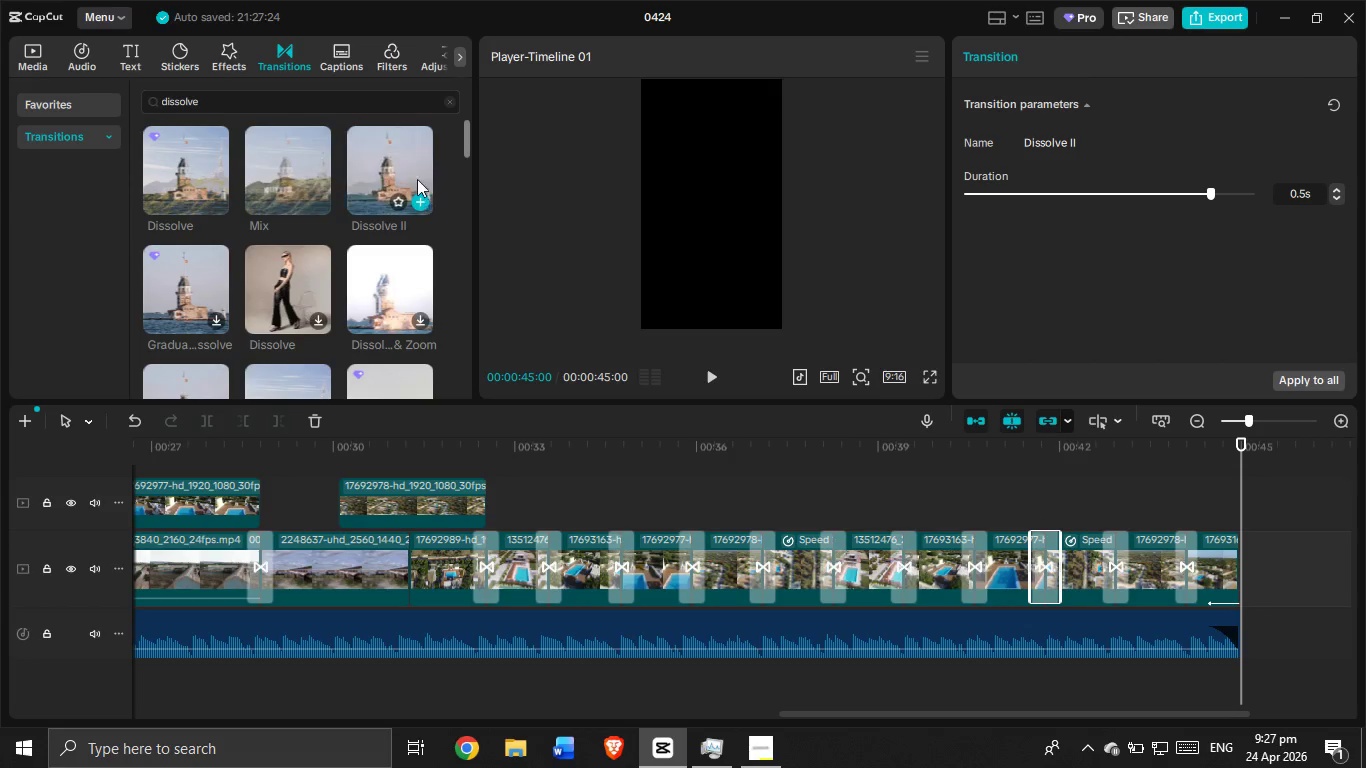 
left_click_drag(start_coordinate=[412, 165], to_coordinate=[1105, 561])
 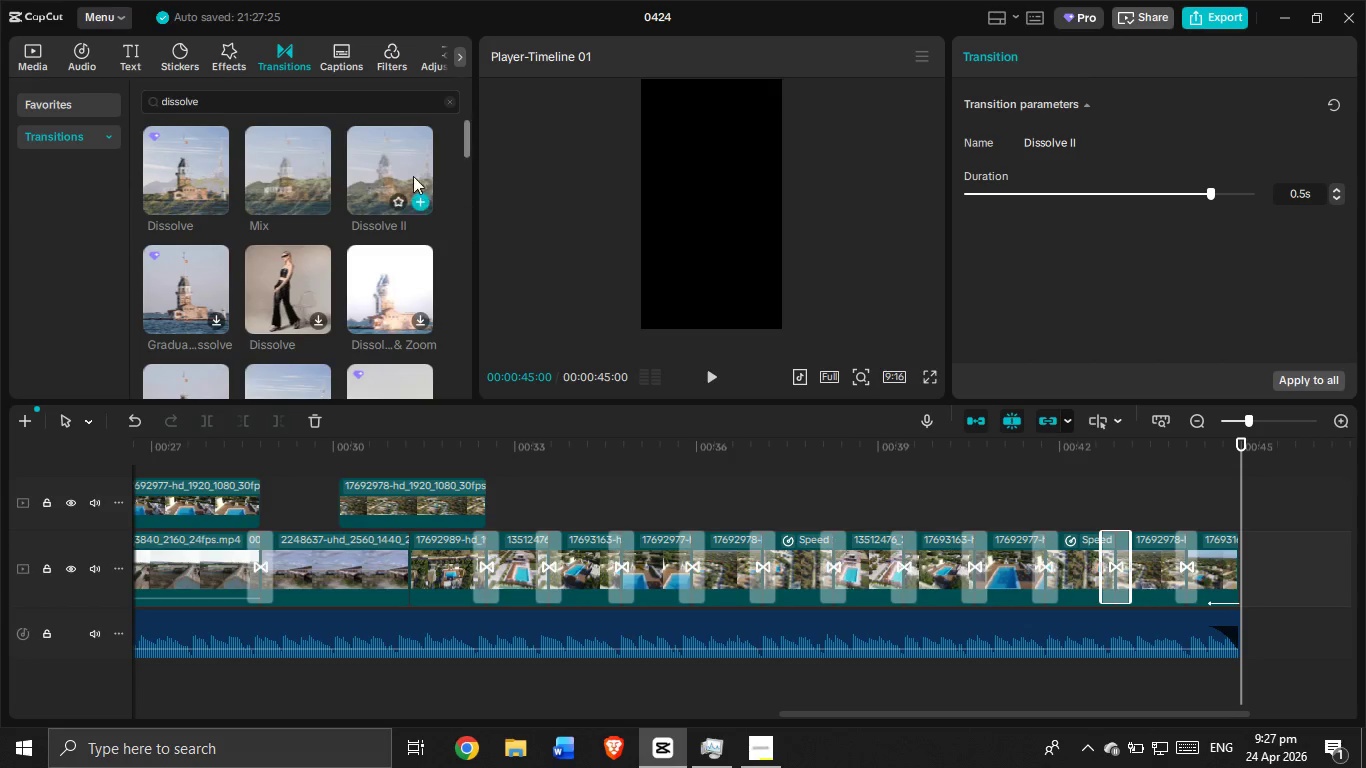 
left_click_drag(start_coordinate=[407, 170], to_coordinate=[1182, 568])
 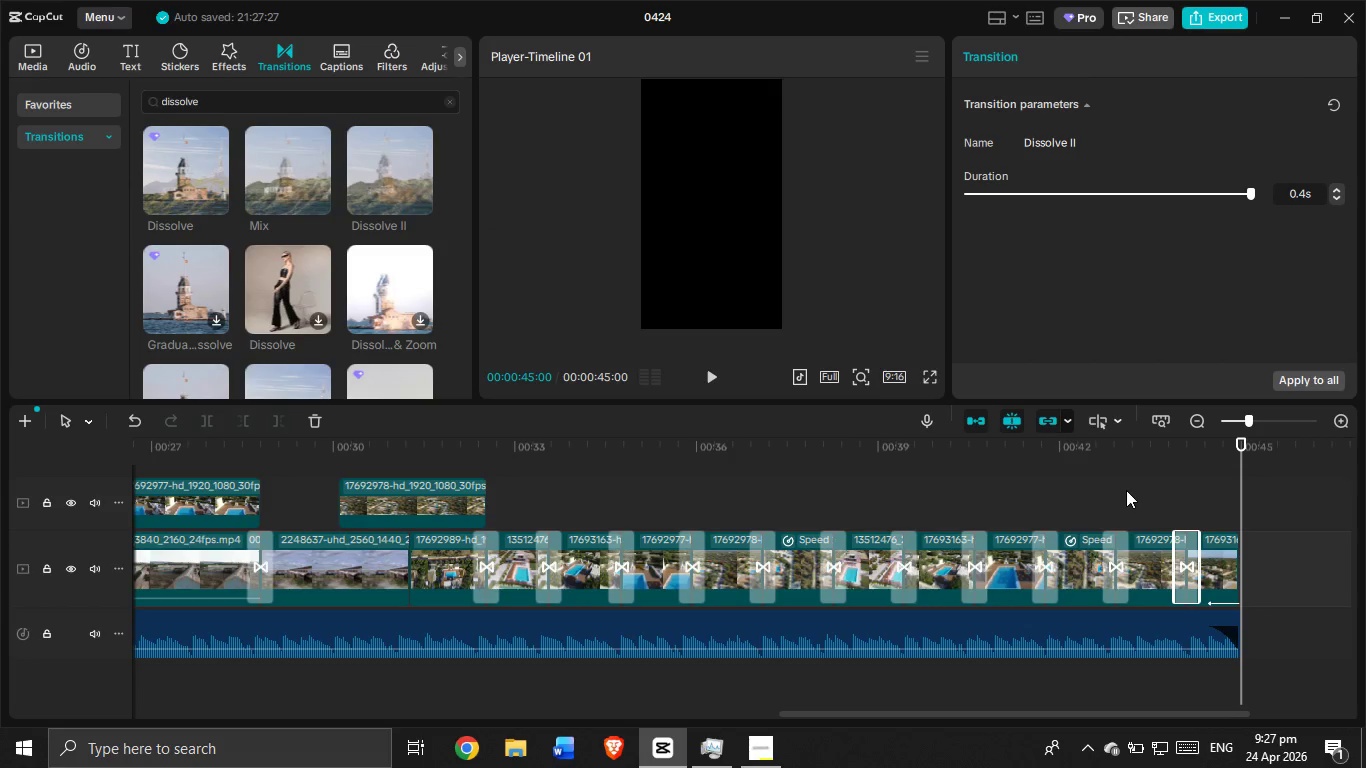 
left_click([1120, 483])
 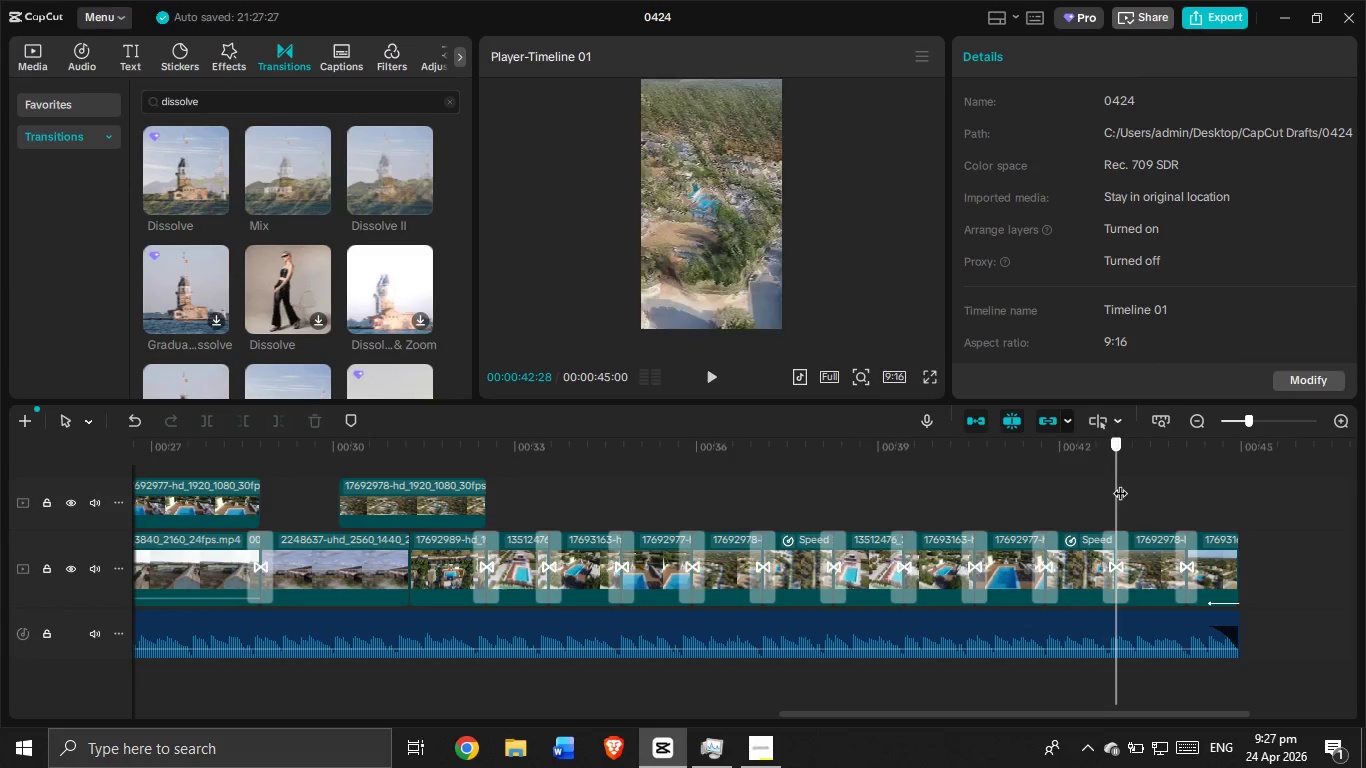 
left_click_drag(start_coordinate=[1120, 483], to_coordinate=[113, 584])
 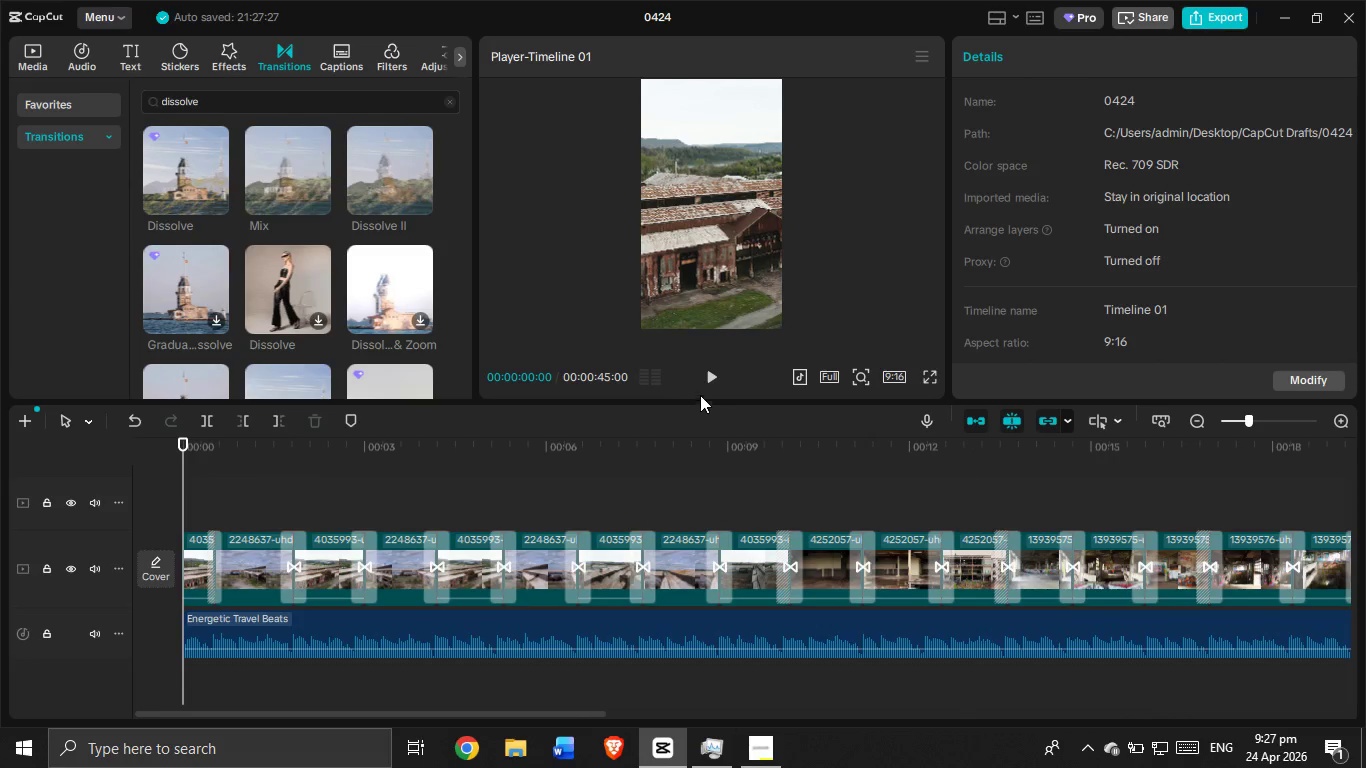 
left_click([718, 384])
 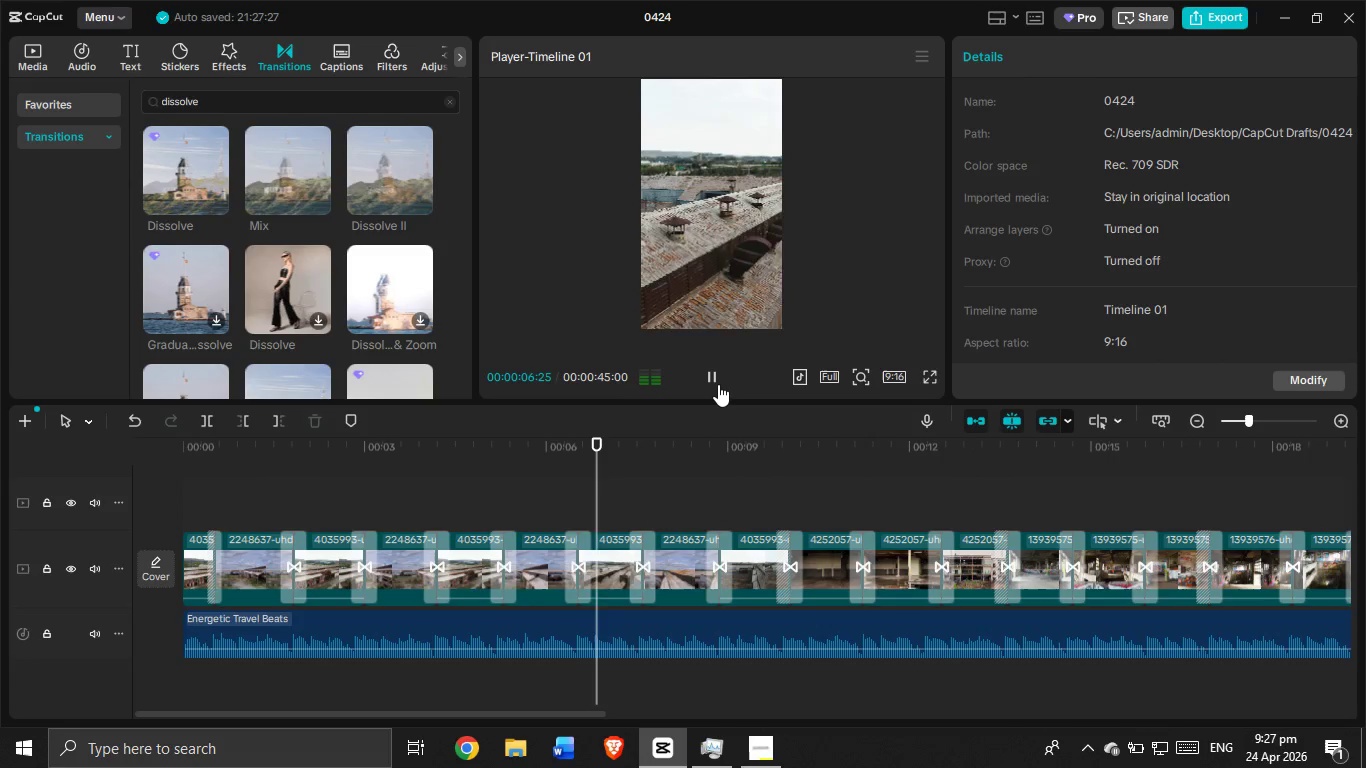 
wait(12.09)
 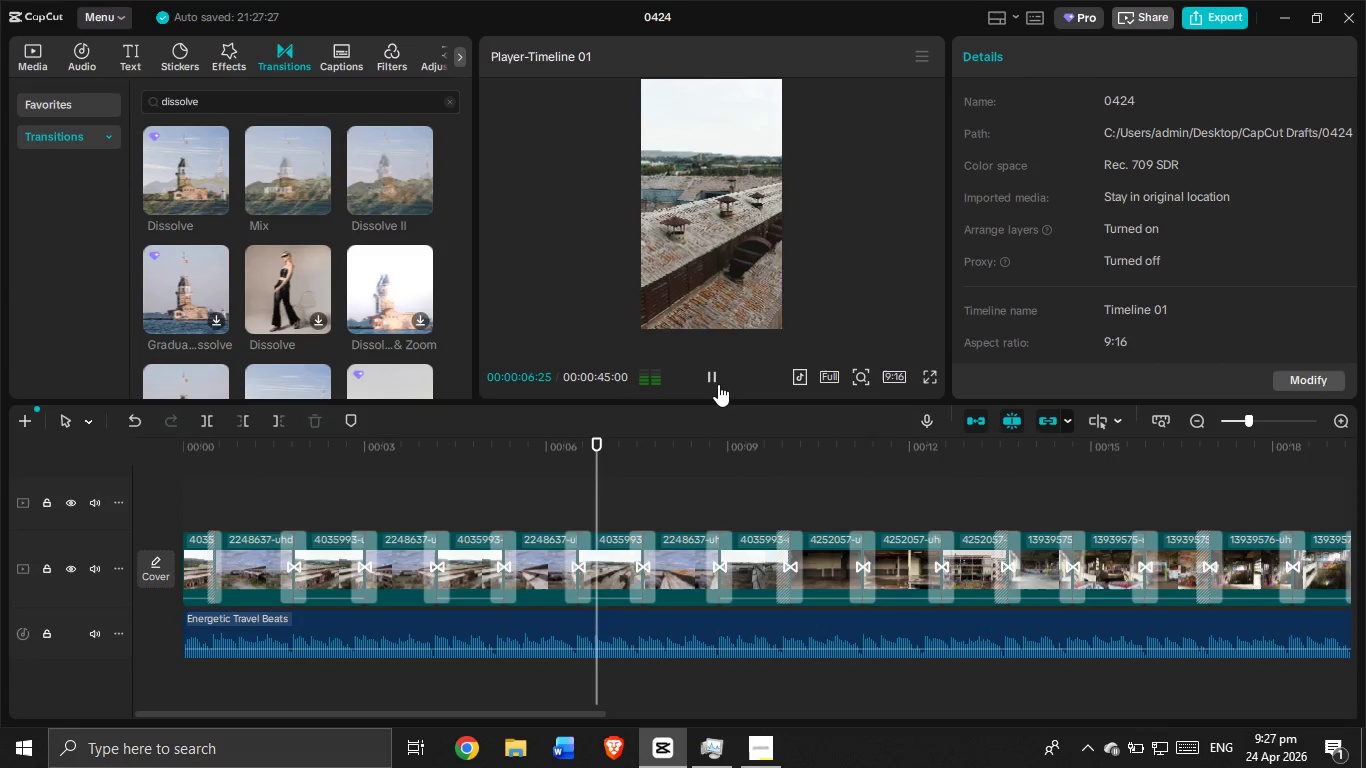 
left_click_drag(start_coordinate=[510, 714], to_coordinate=[1062, 714])
 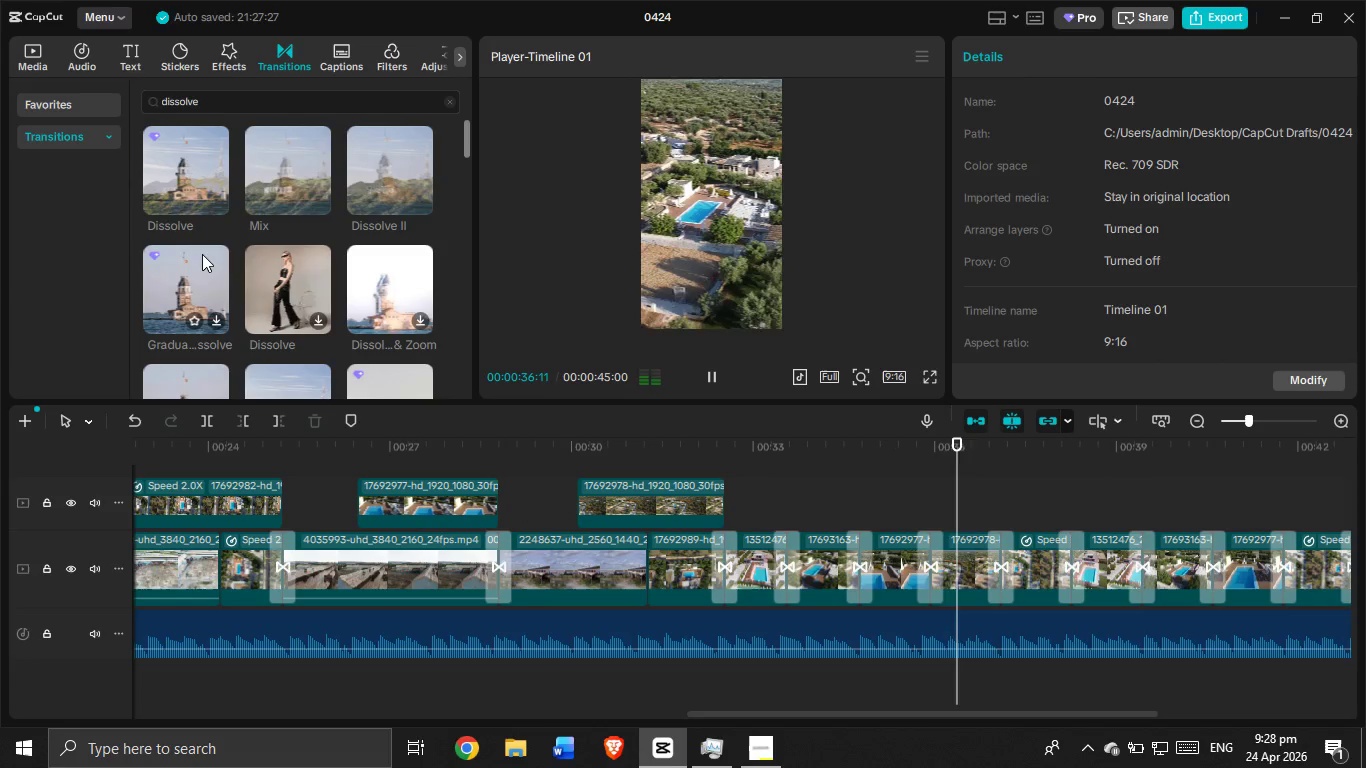 
left_click([193, 280])
 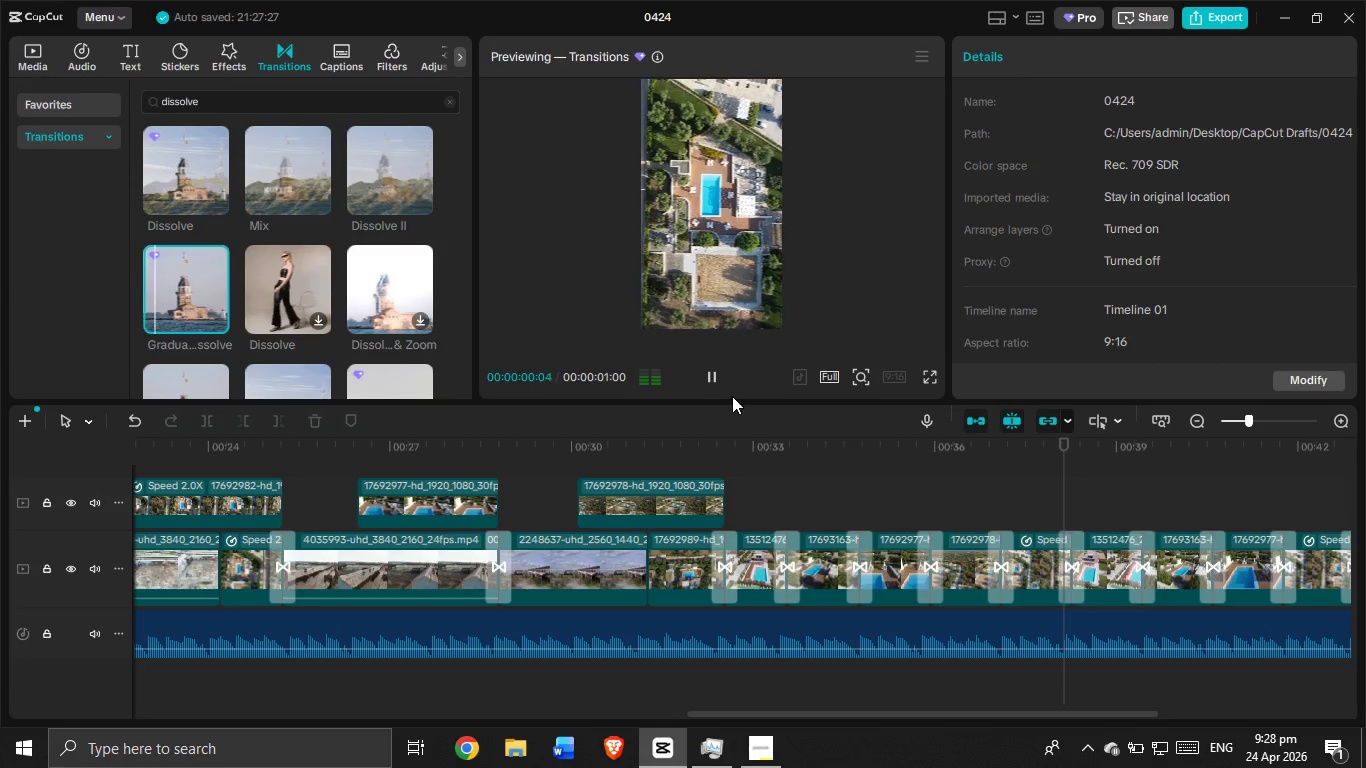 
left_click([710, 370])
 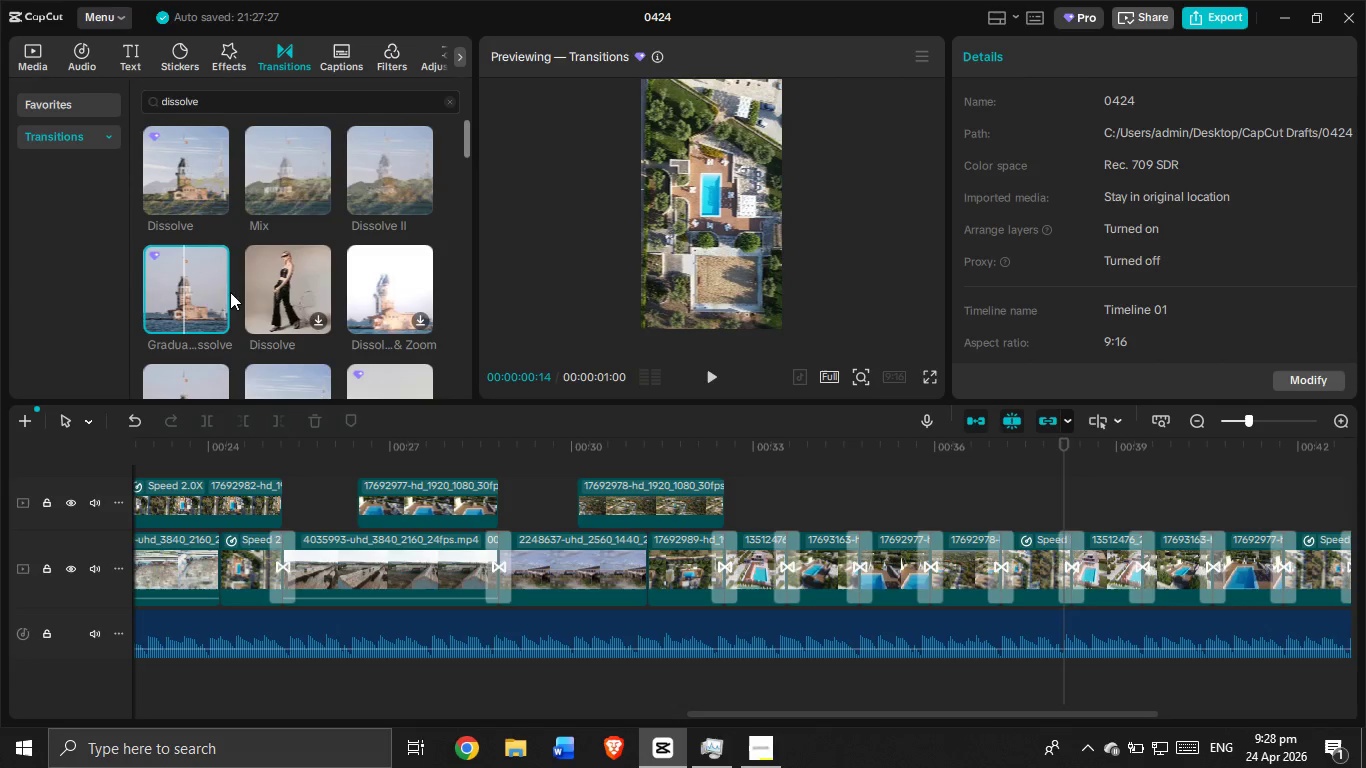 
left_click([183, 290])
 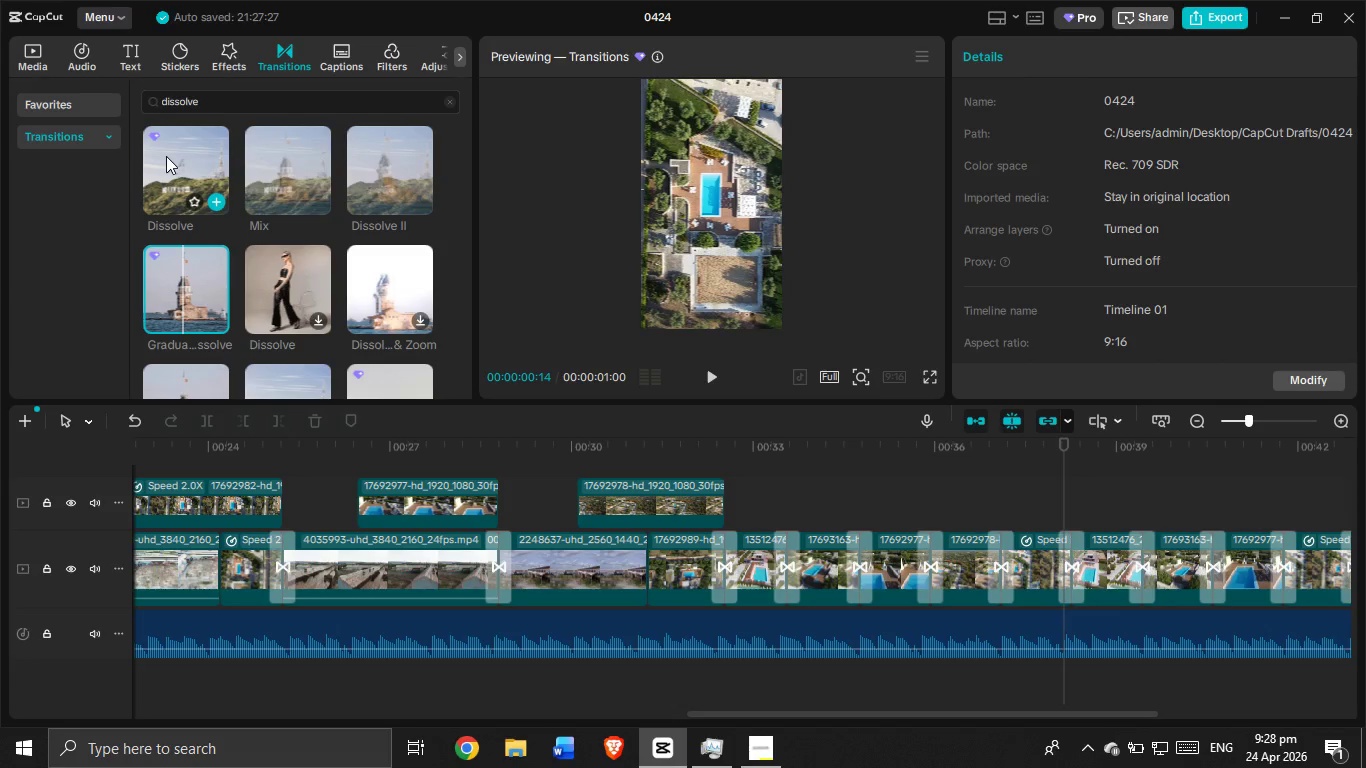 
scroll: coordinate [246, 230], scroll_direction: down, amount: 2.0
 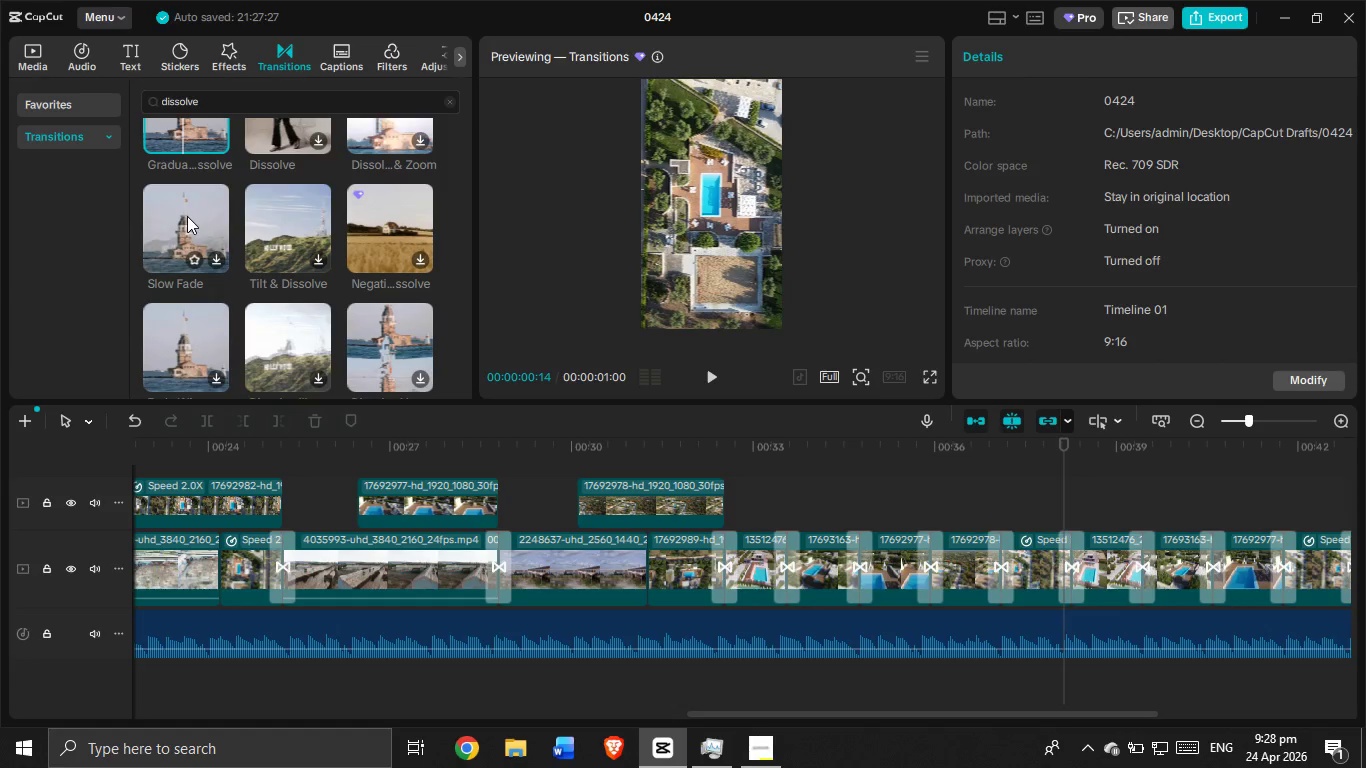 
left_click_drag(start_coordinate=[187, 216], to_coordinate=[709, 563])
 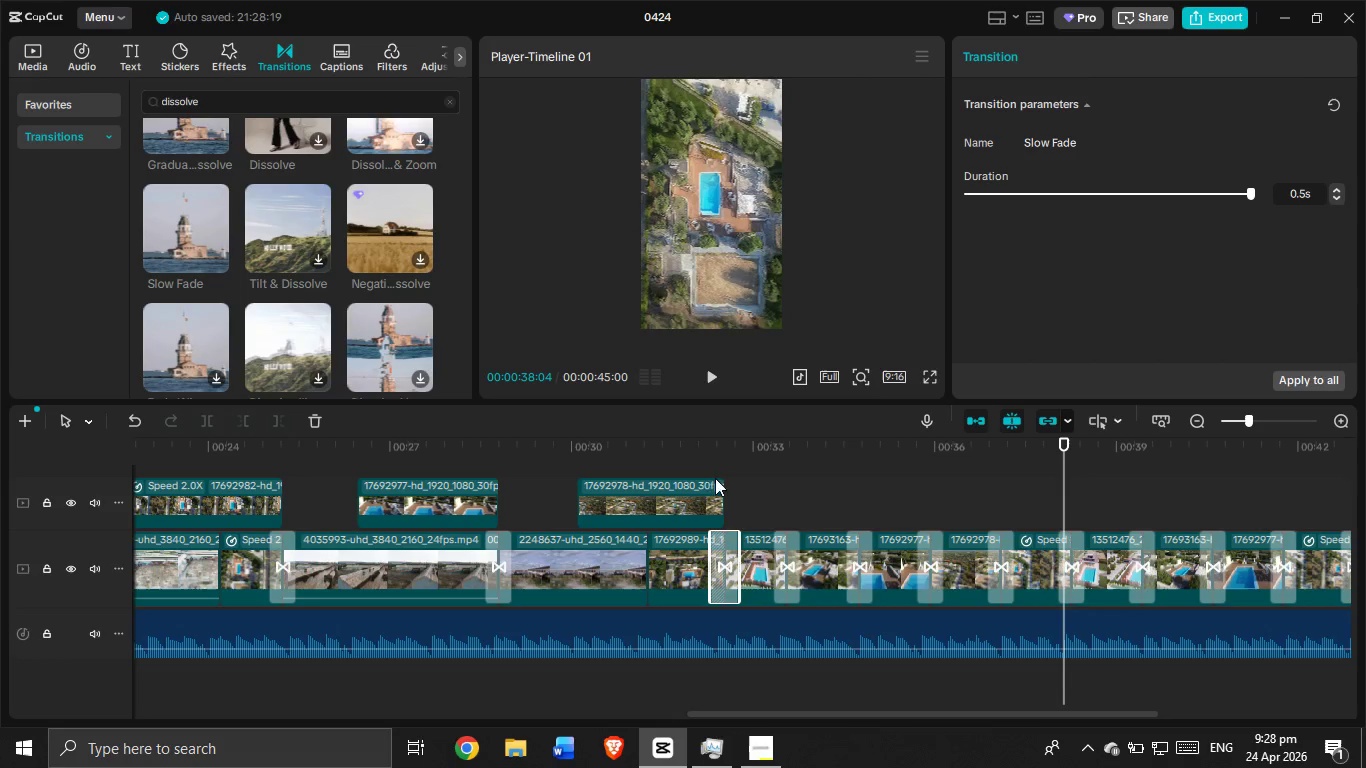 
left_click([716, 378])
 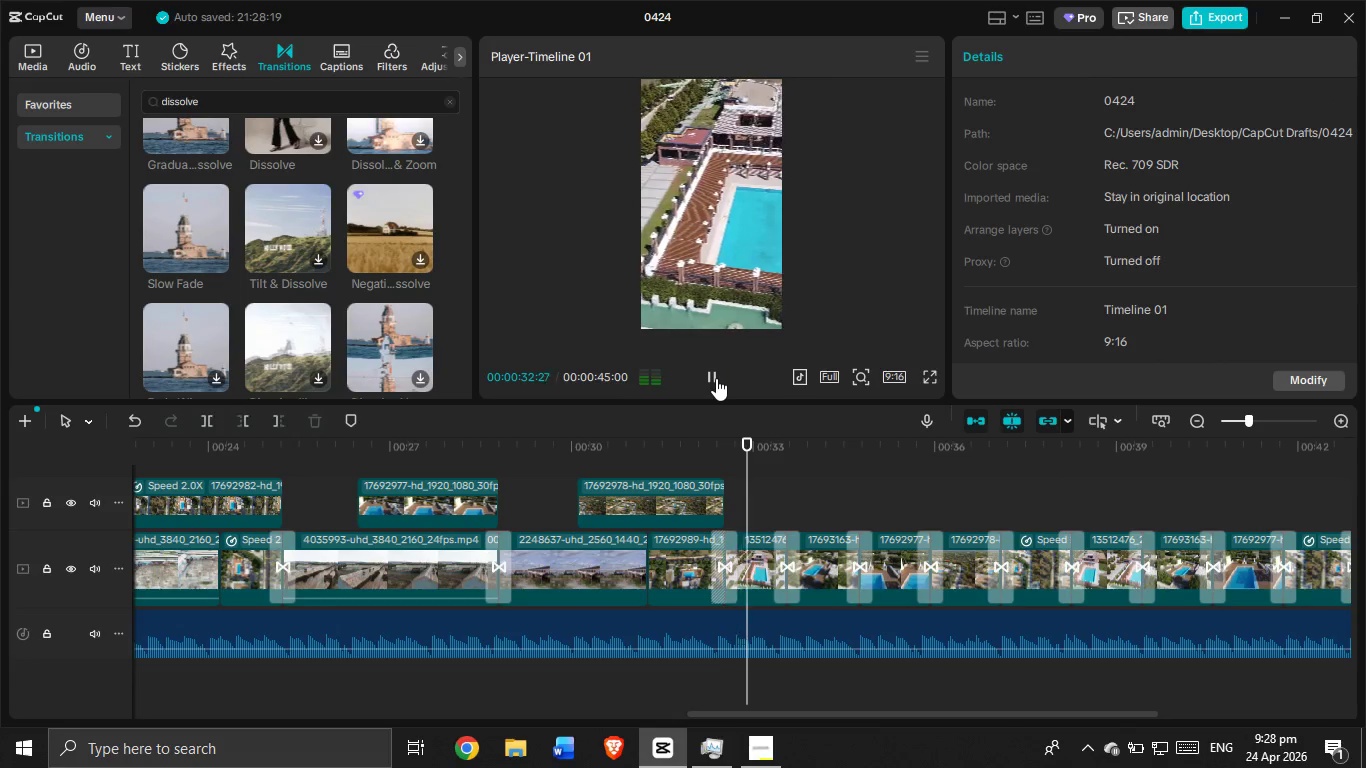 
left_click([716, 378])
 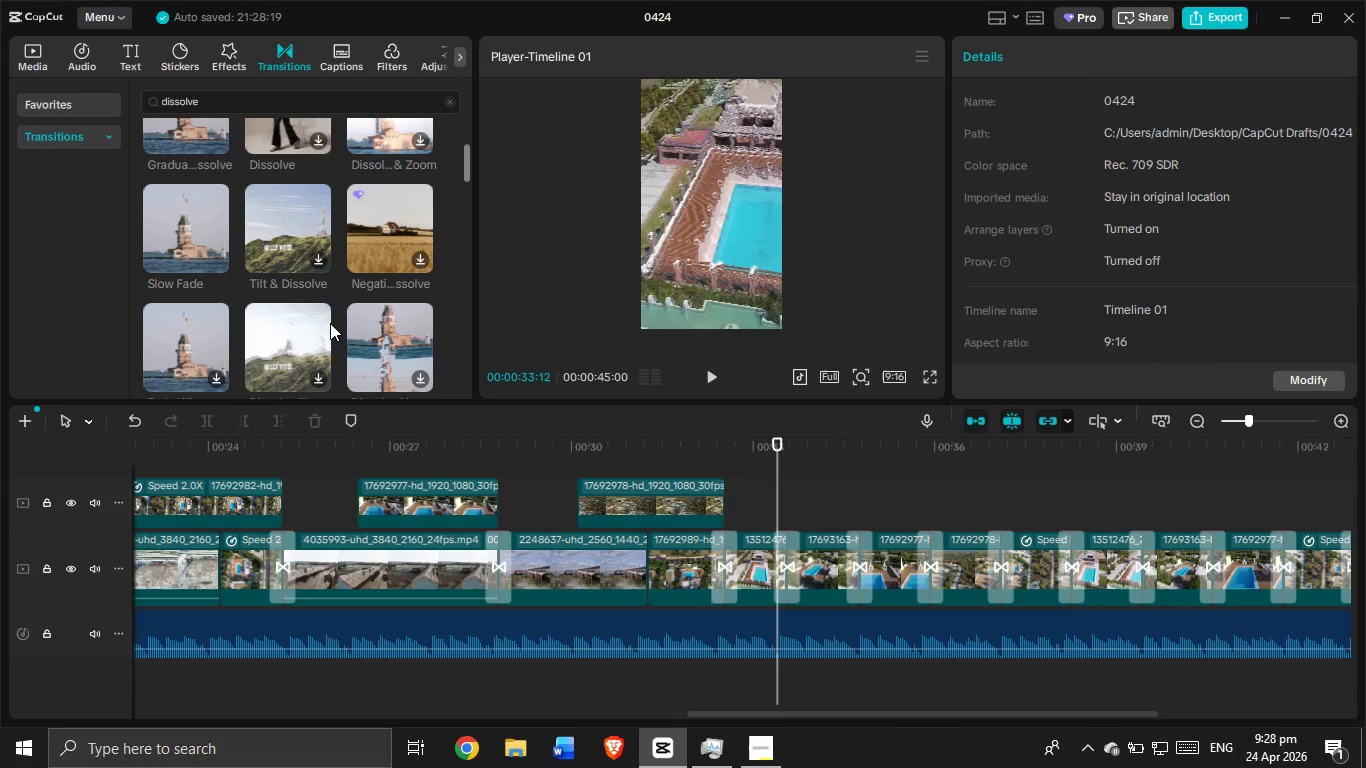 
scroll: coordinate [319, 320], scroll_direction: down, amount: 1.0
 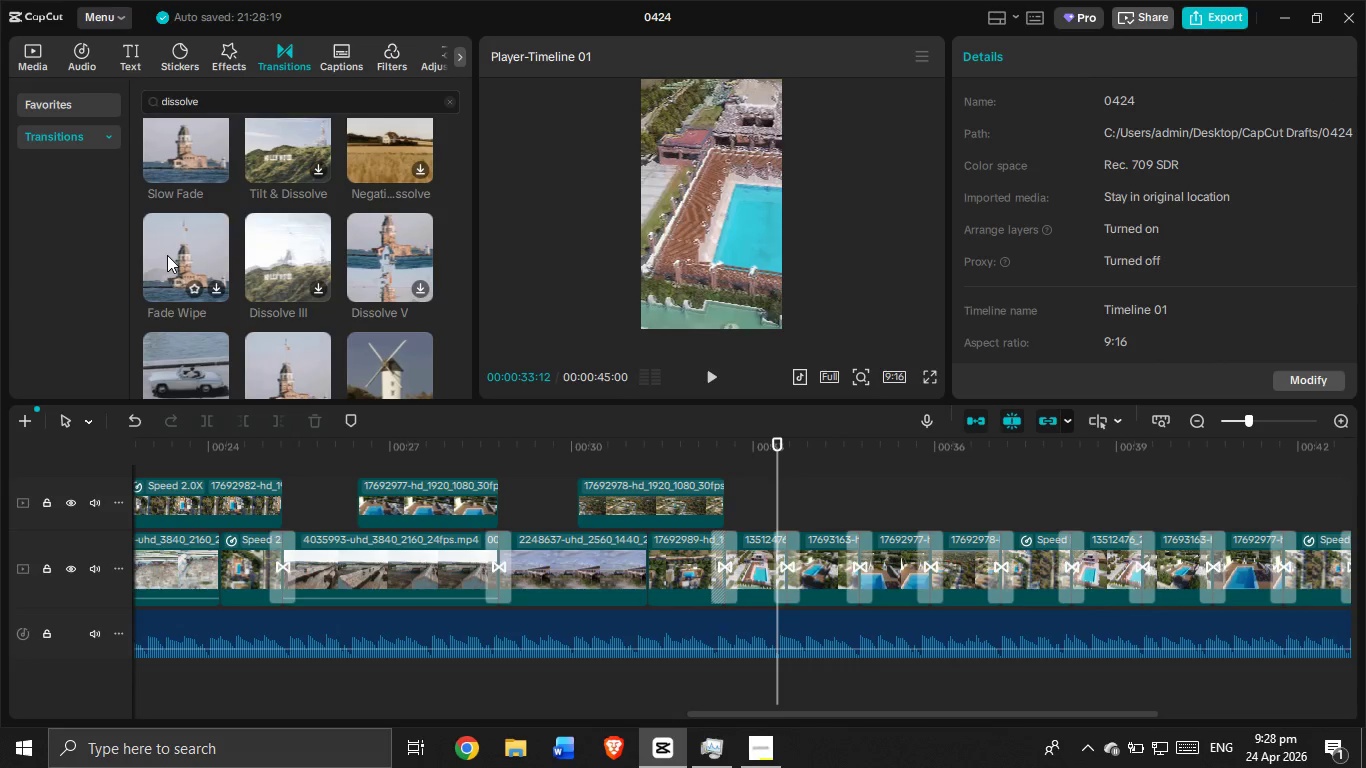 
left_click_drag(start_coordinate=[167, 255], to_coordinate=[211, 293])
 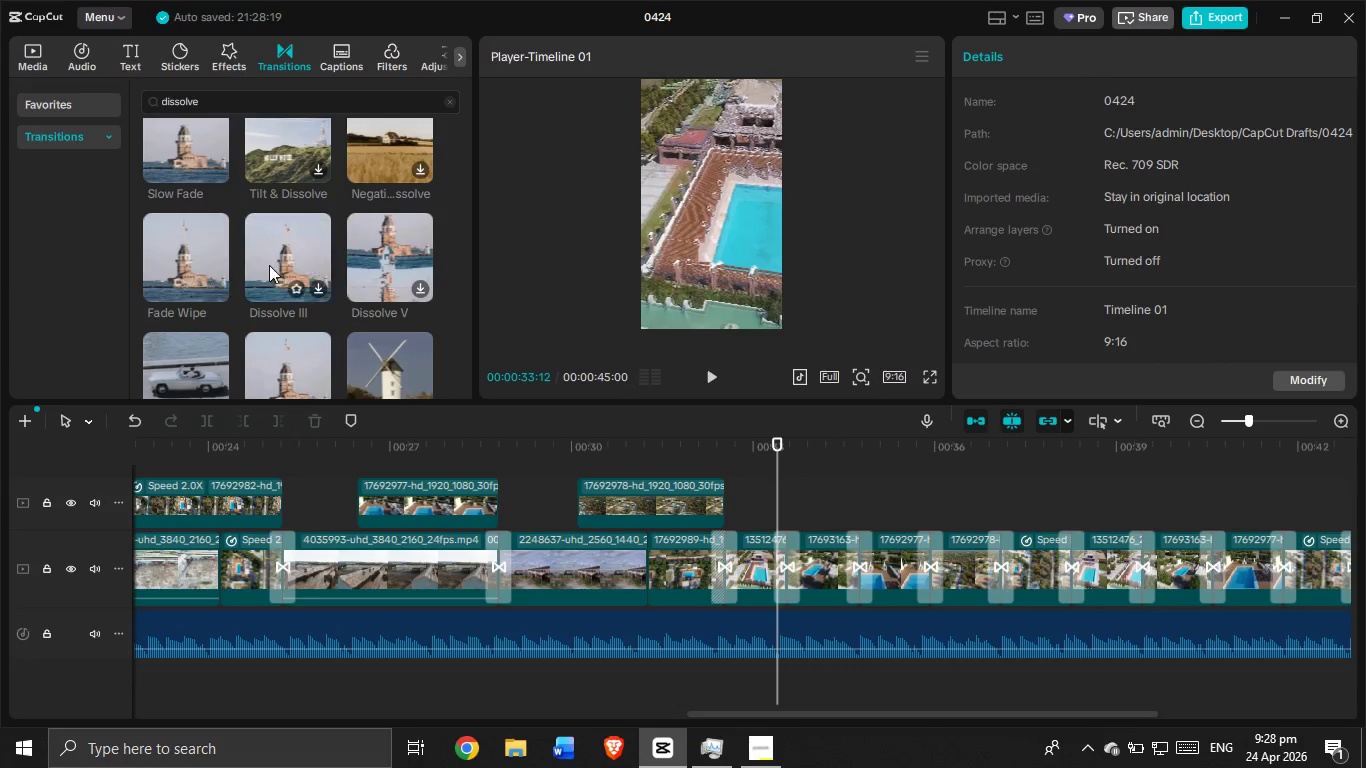 
scroll: coordinate [298, 337], scroll_direction: up, amount: 9.0
 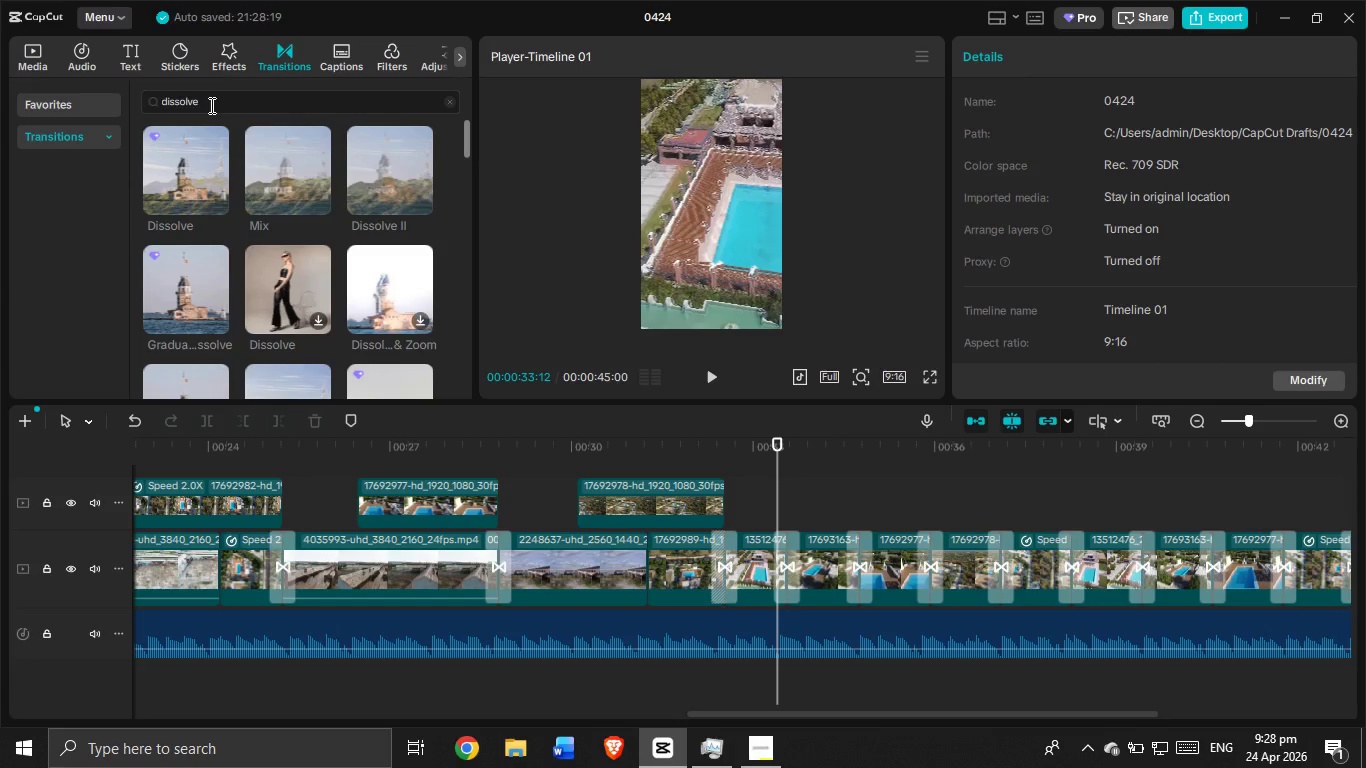 
double_click([210, 105])
 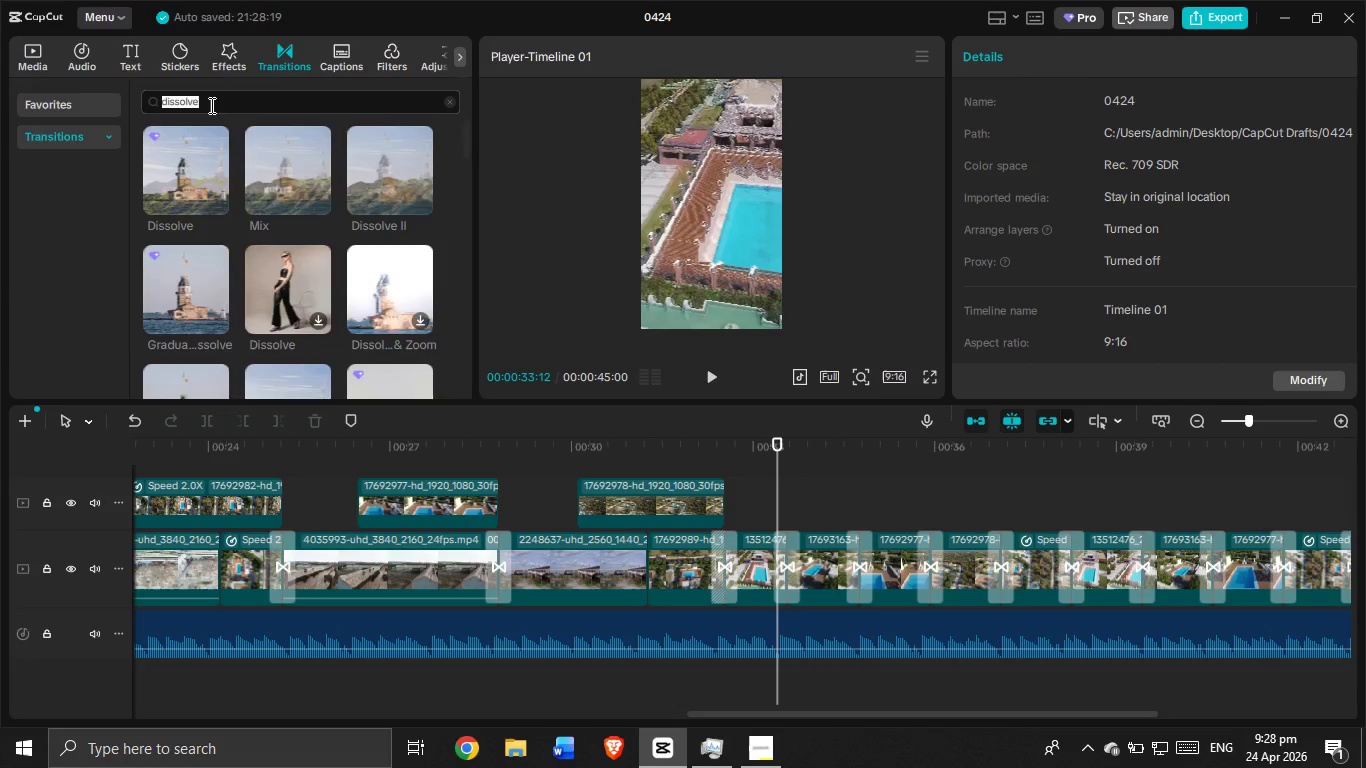 
triple_click([210, 105])
 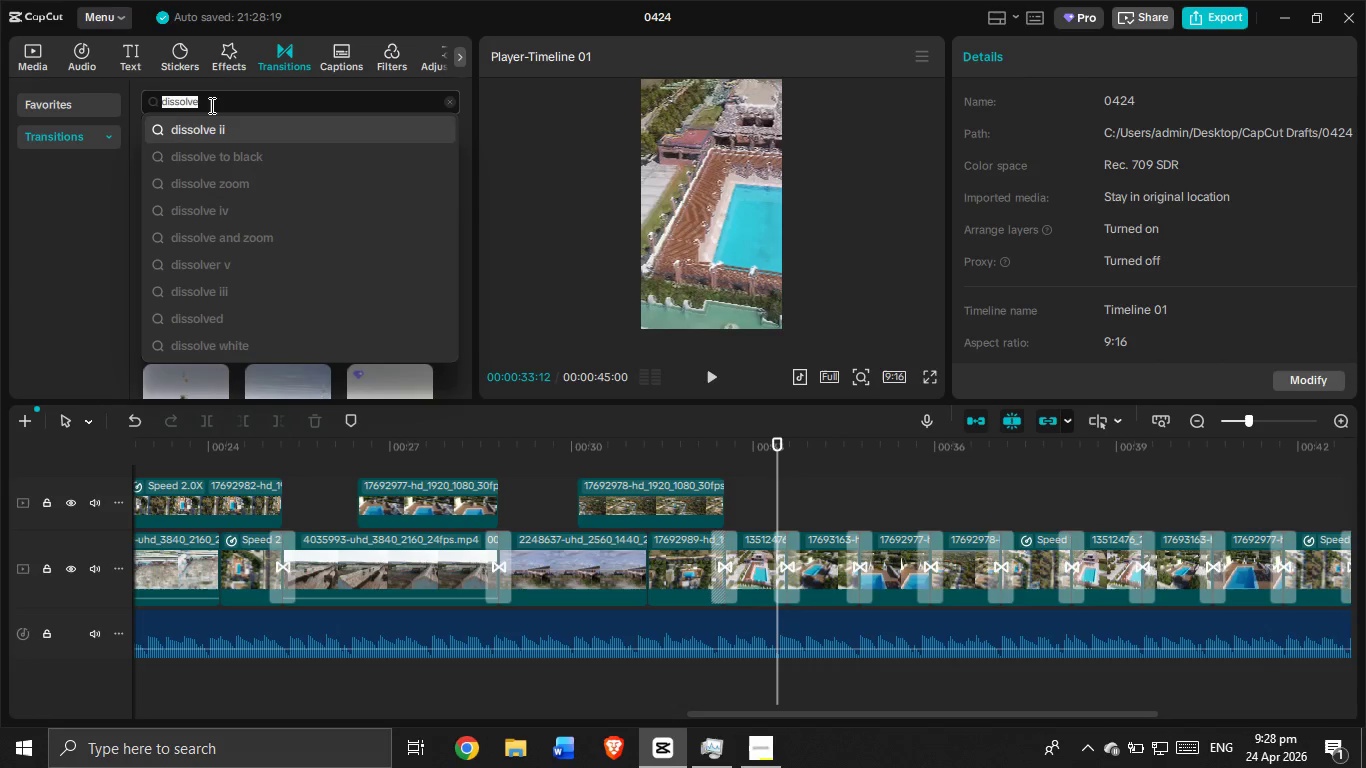 
key(Backspace)
 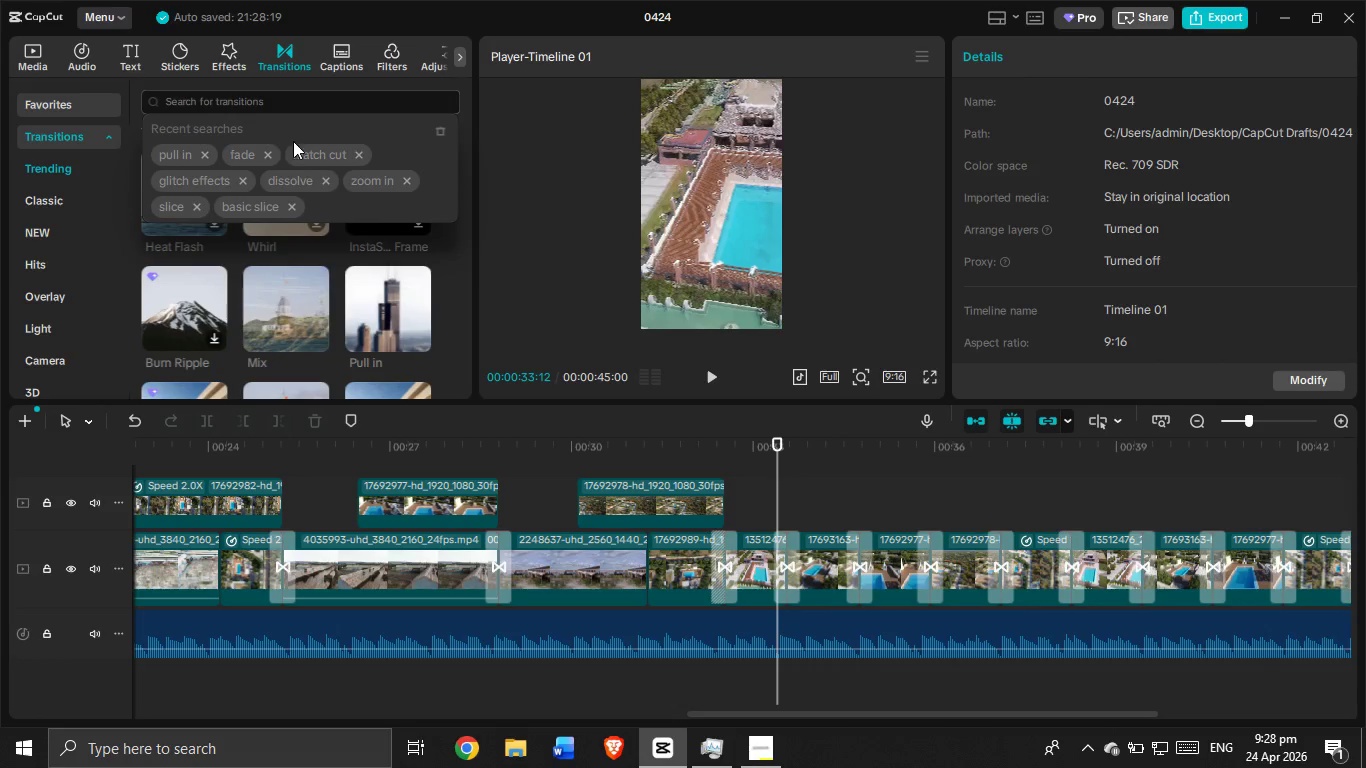 
mouse_move([290, 171])
 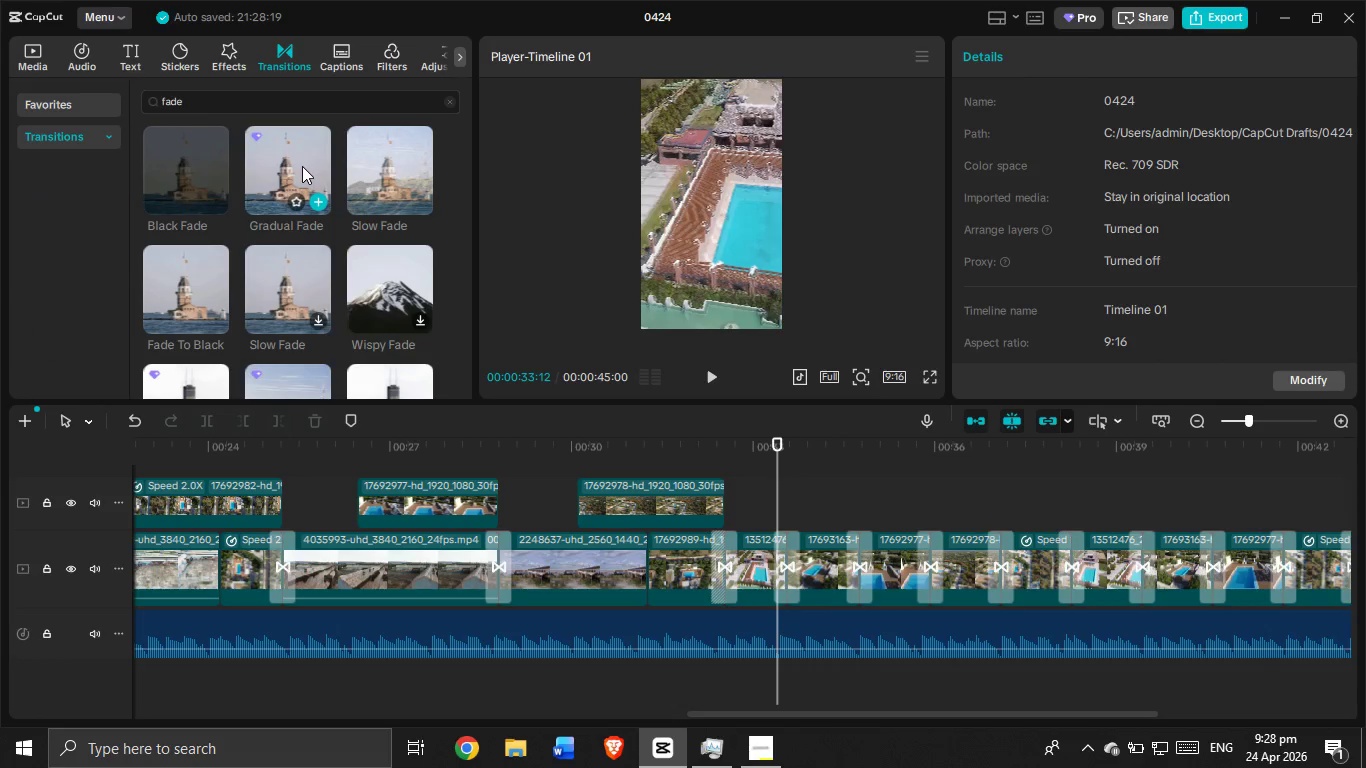 
left_click_drag(start_coordinate=[302, 166], to_coordinate=[705, 564])
 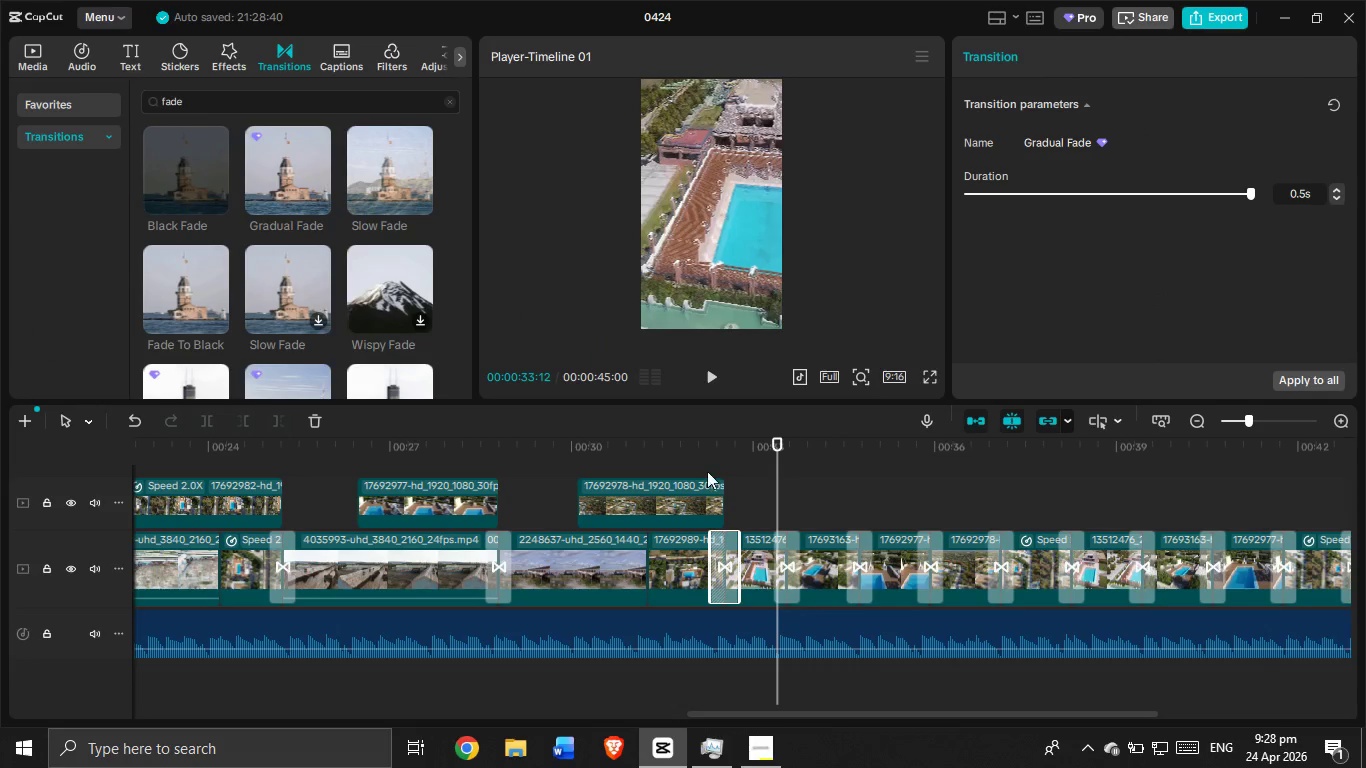 
left_click([707, 464])
 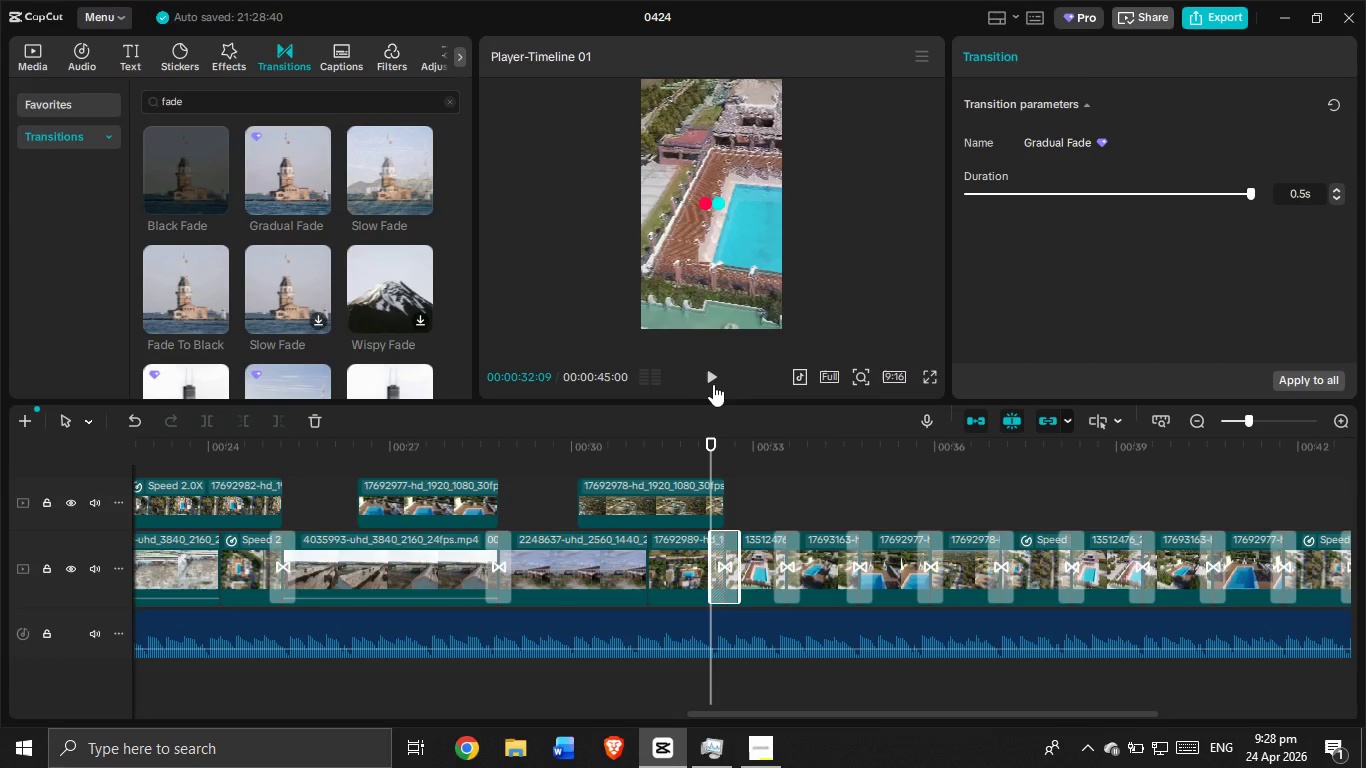 
left_click([715, 378])
 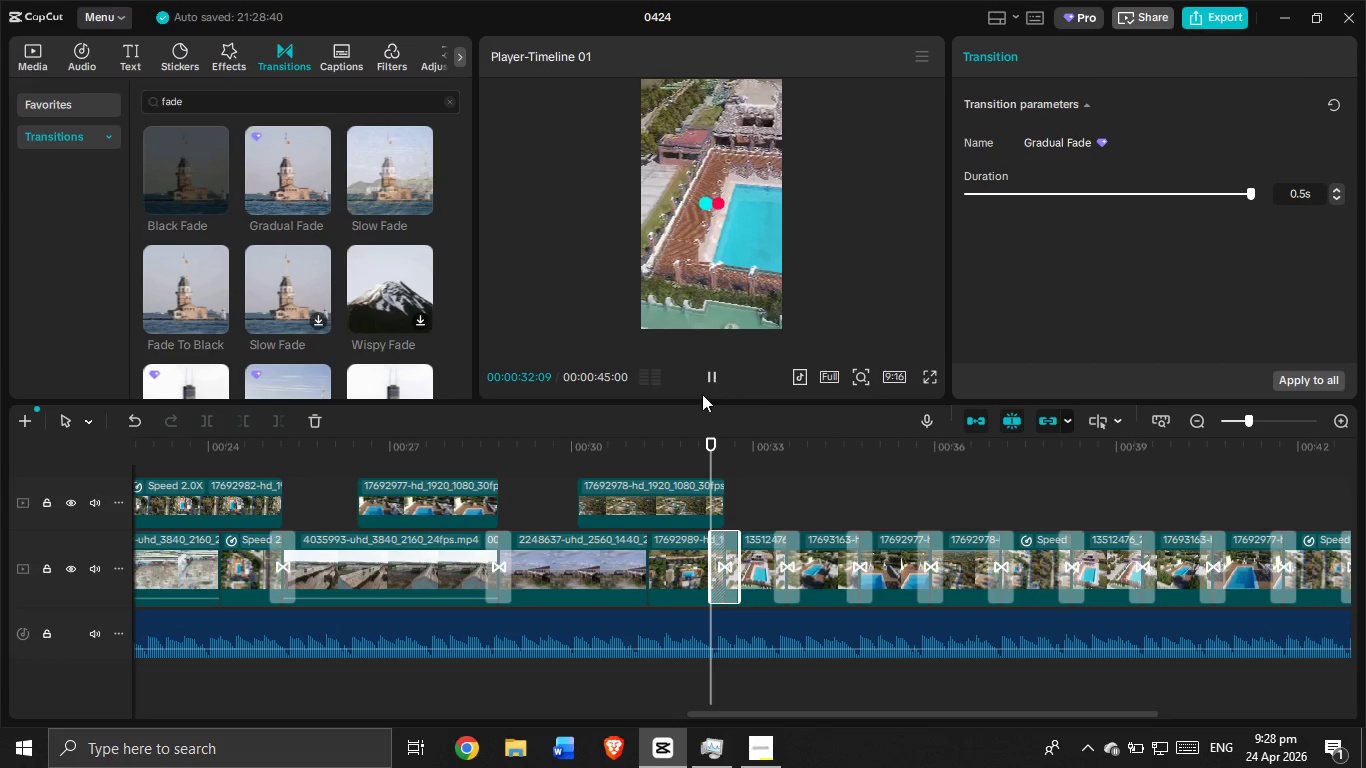 
left_click([679, 432])
 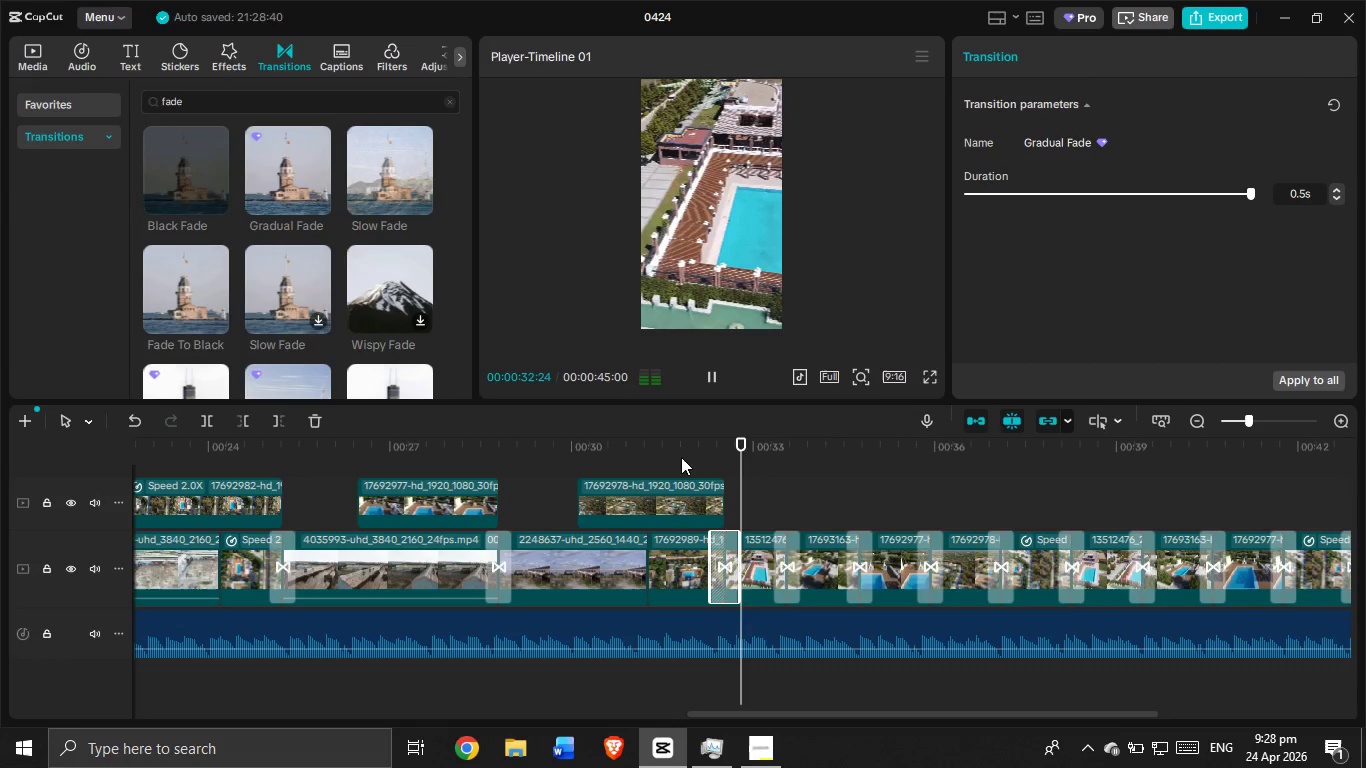 
left_click([681, 457])
 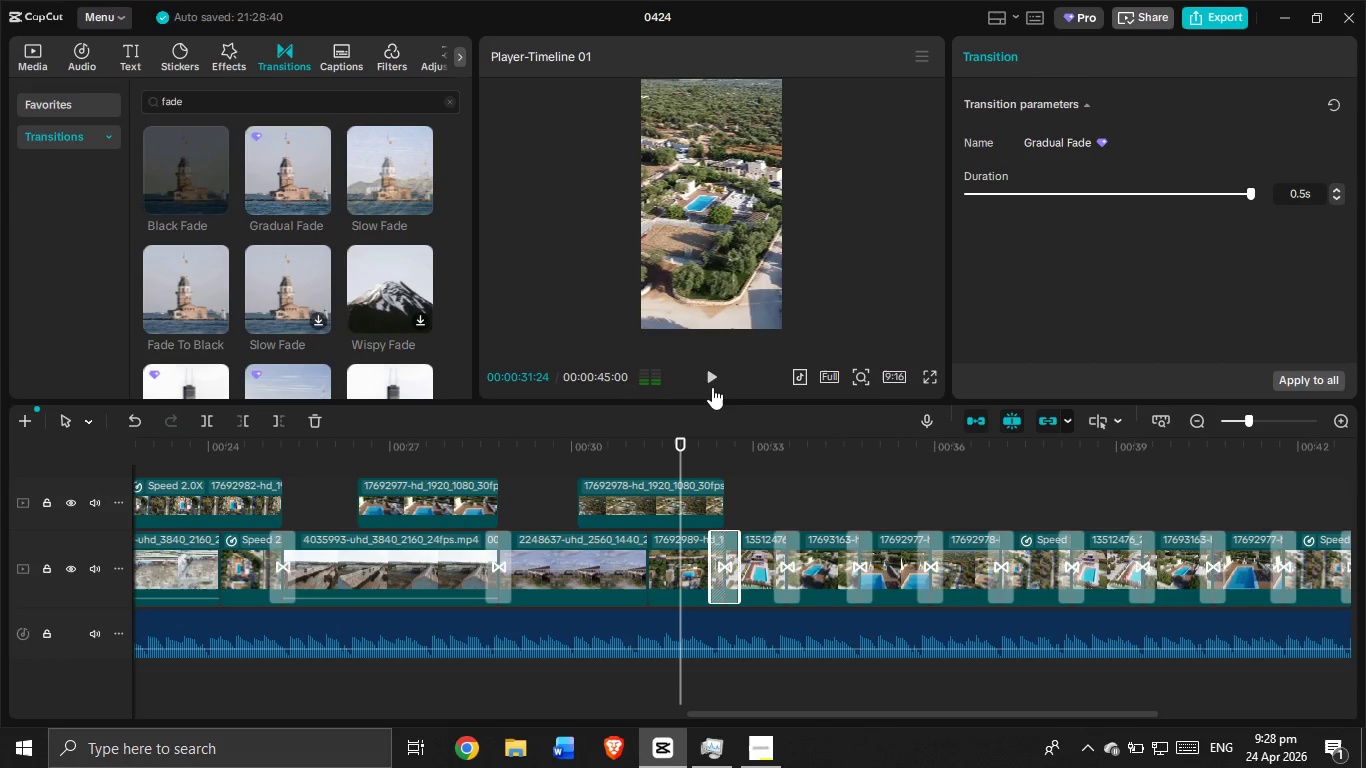 
left_click([712, 386])
 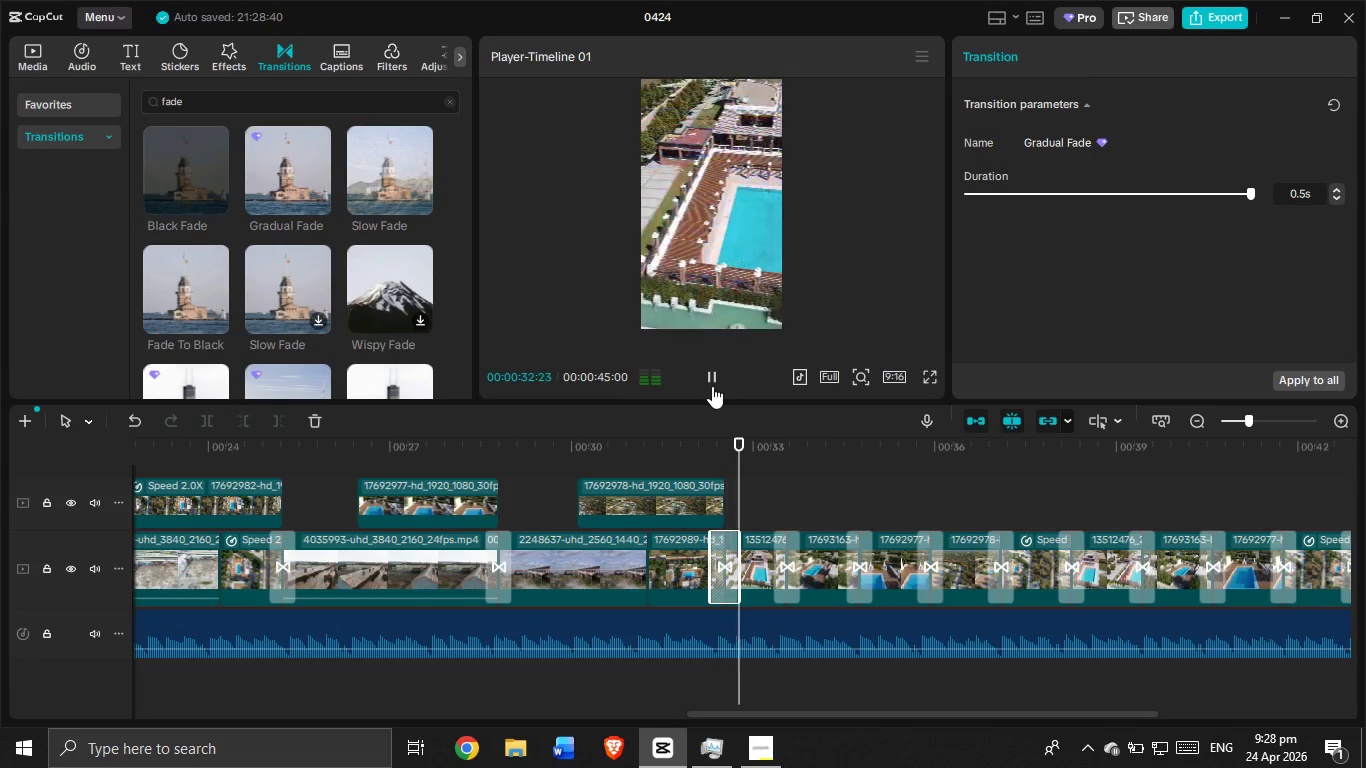 
left_click_drag(start_coordinate=[712, 386], to_coordinate=[696, 384])
 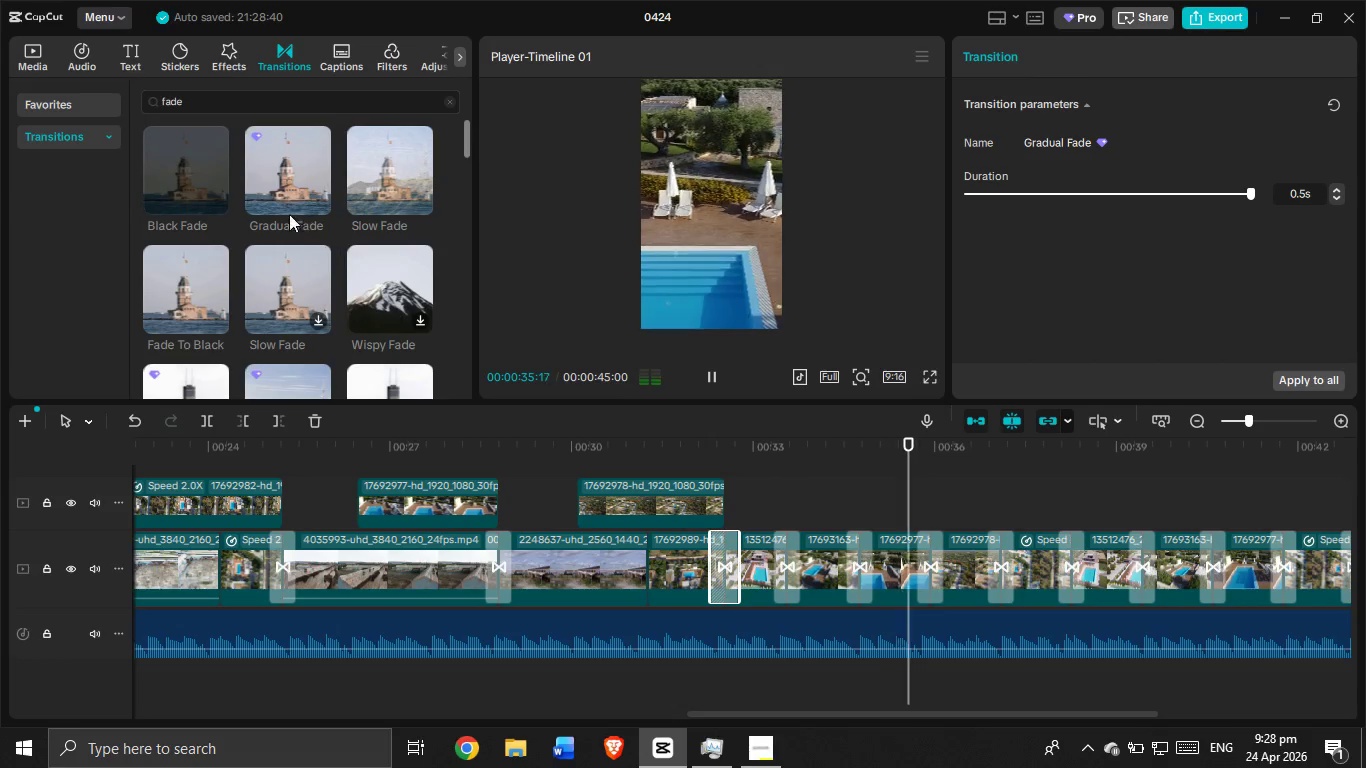 
left_click_drag(start_coordinate=[291, 185], to_coordinate=[762, 568])
 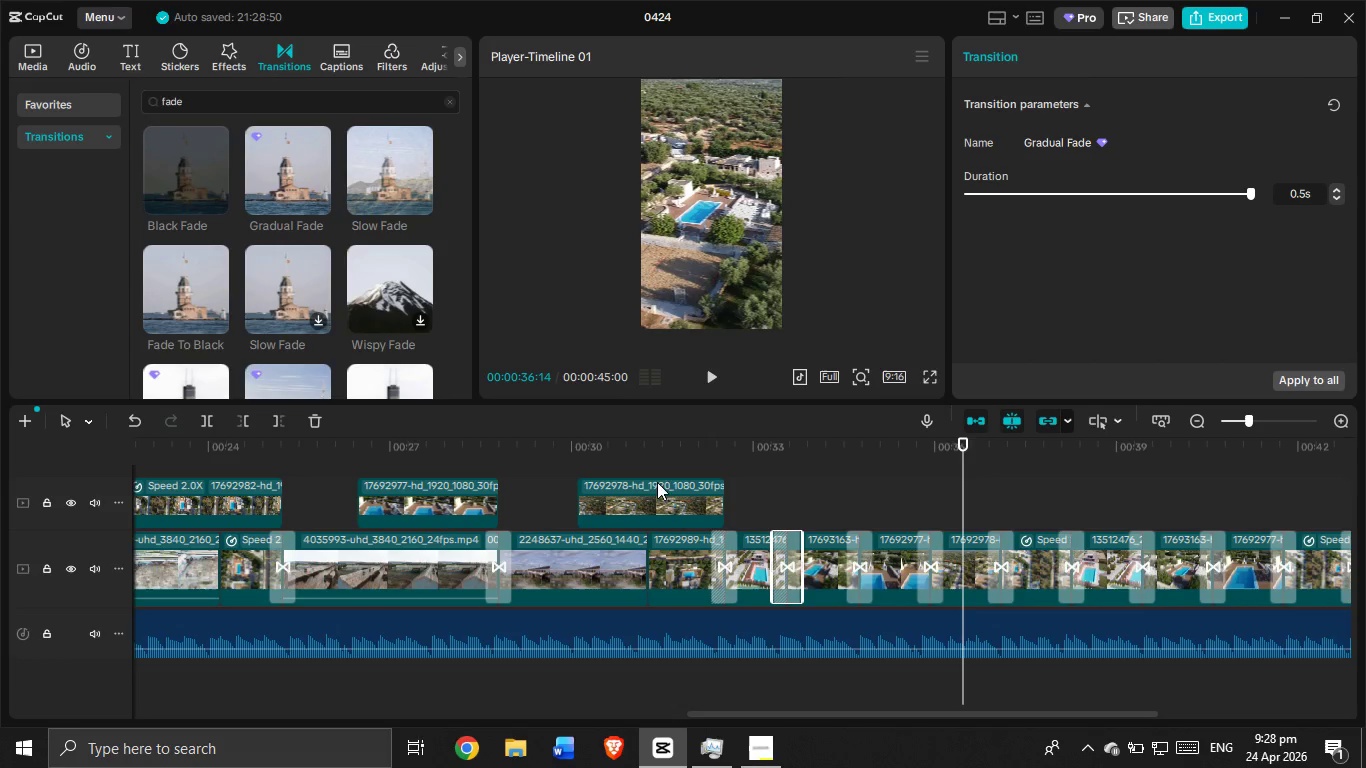 
left_click([661, 461])
 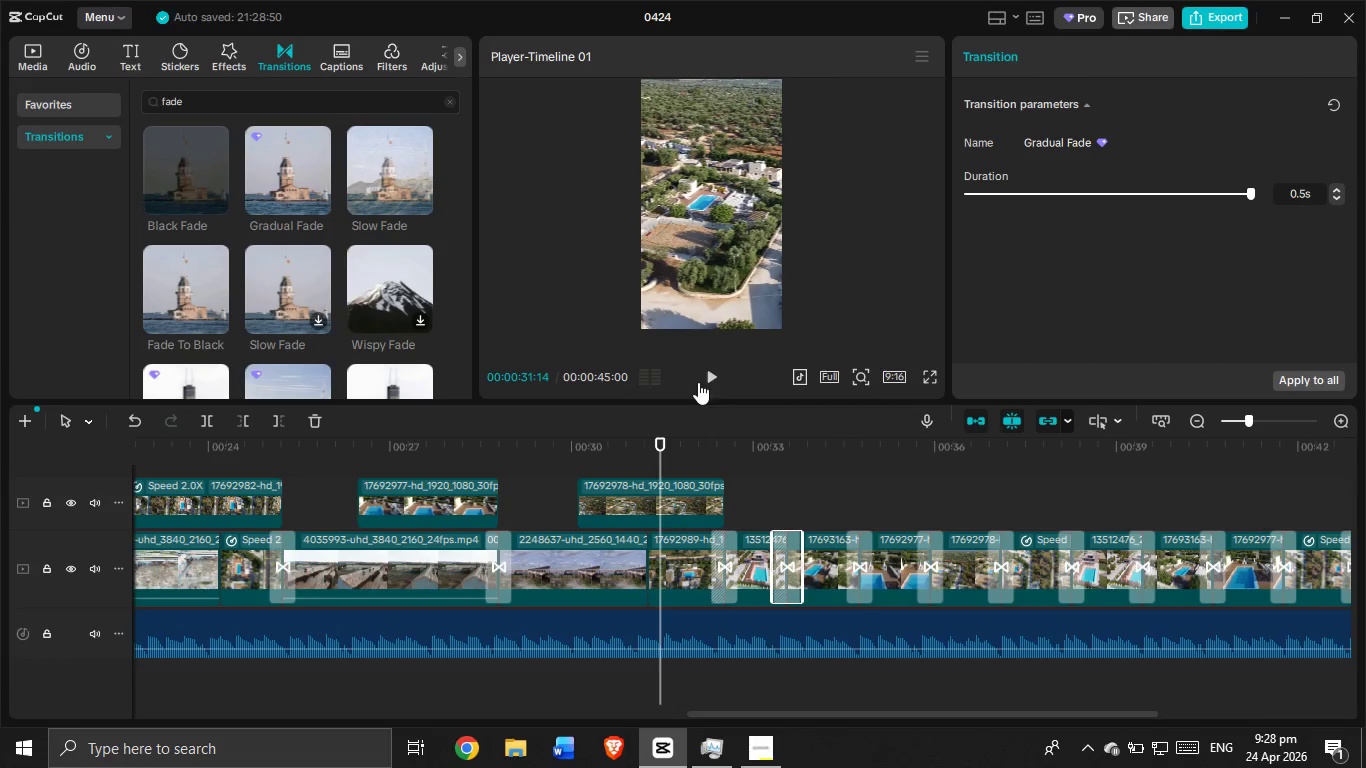 
left_click([708, 372])
 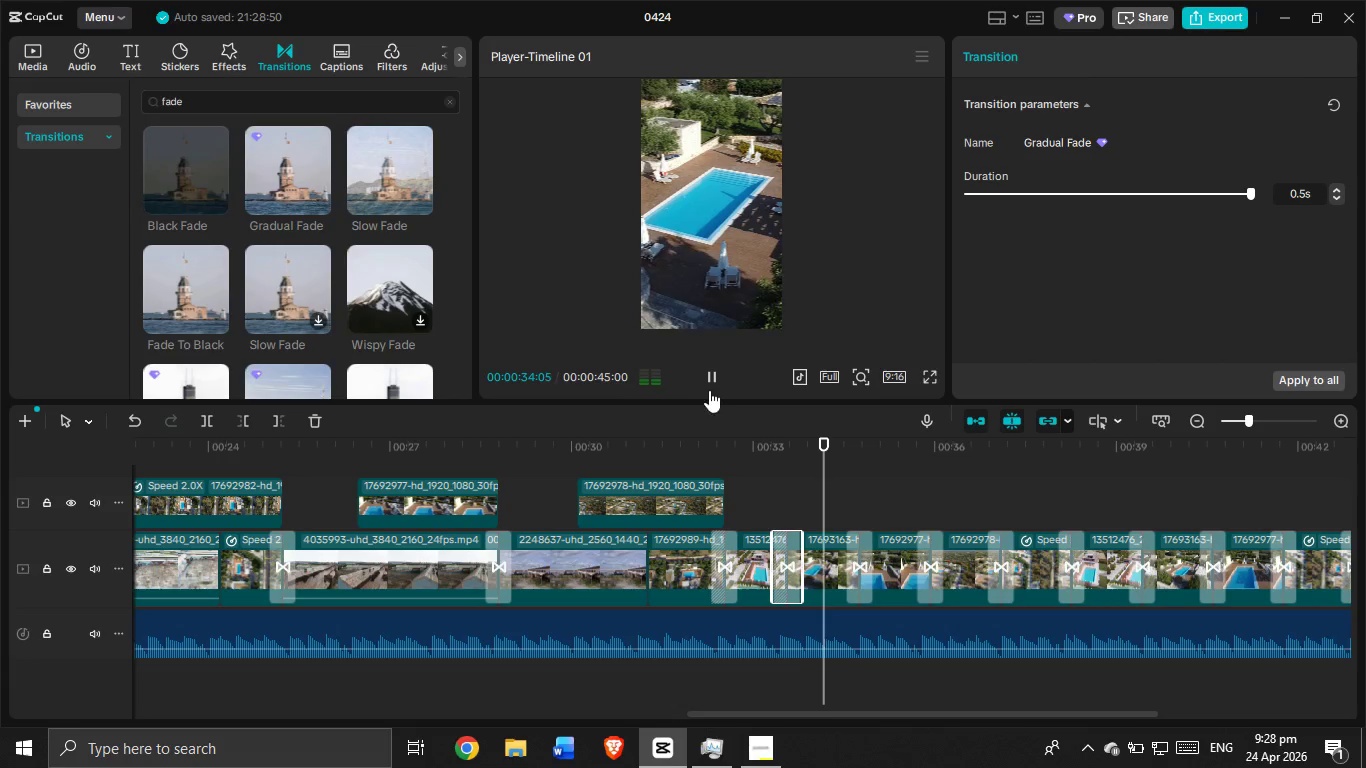 
scroll: coordinate [409, 283], scroll_direction: down, amount: 2.0
 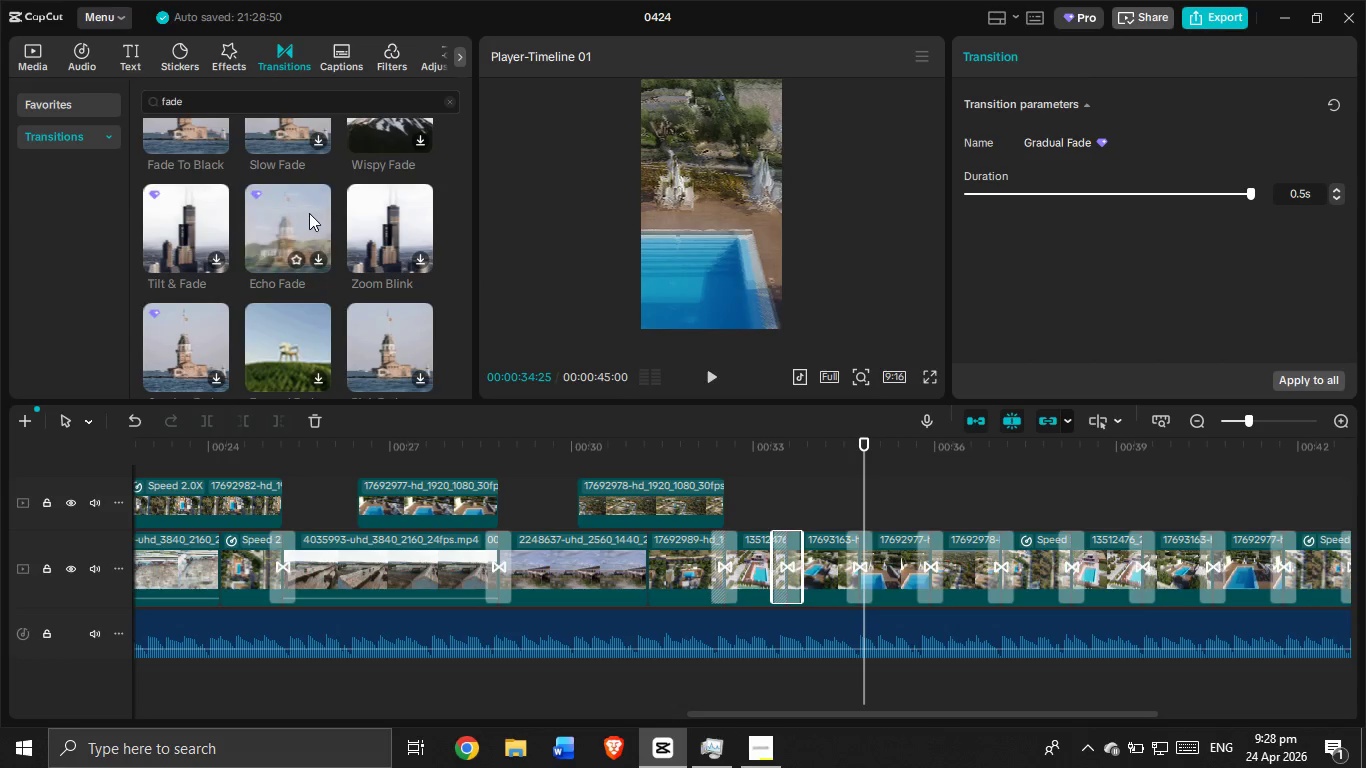 
key(Control+ControlLeft)
 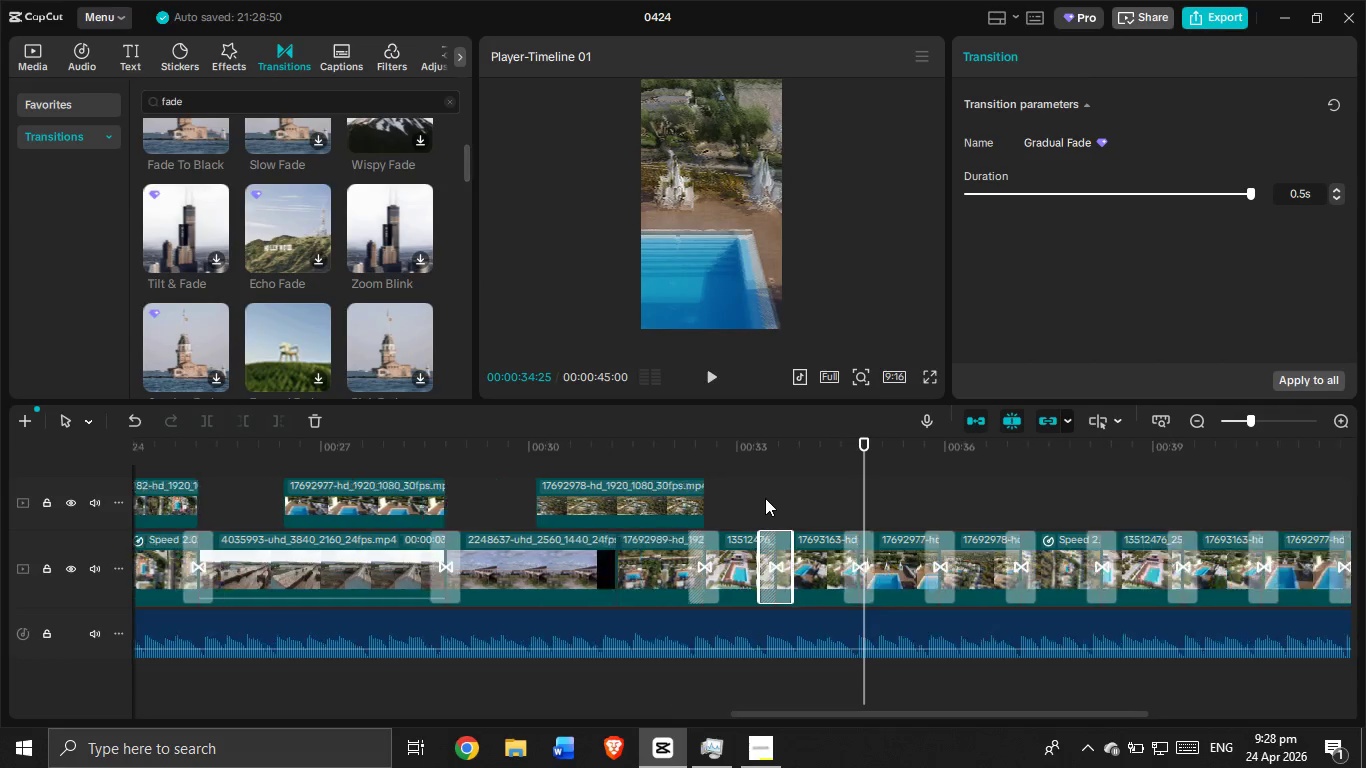 
key(Control+ControlLeft)
 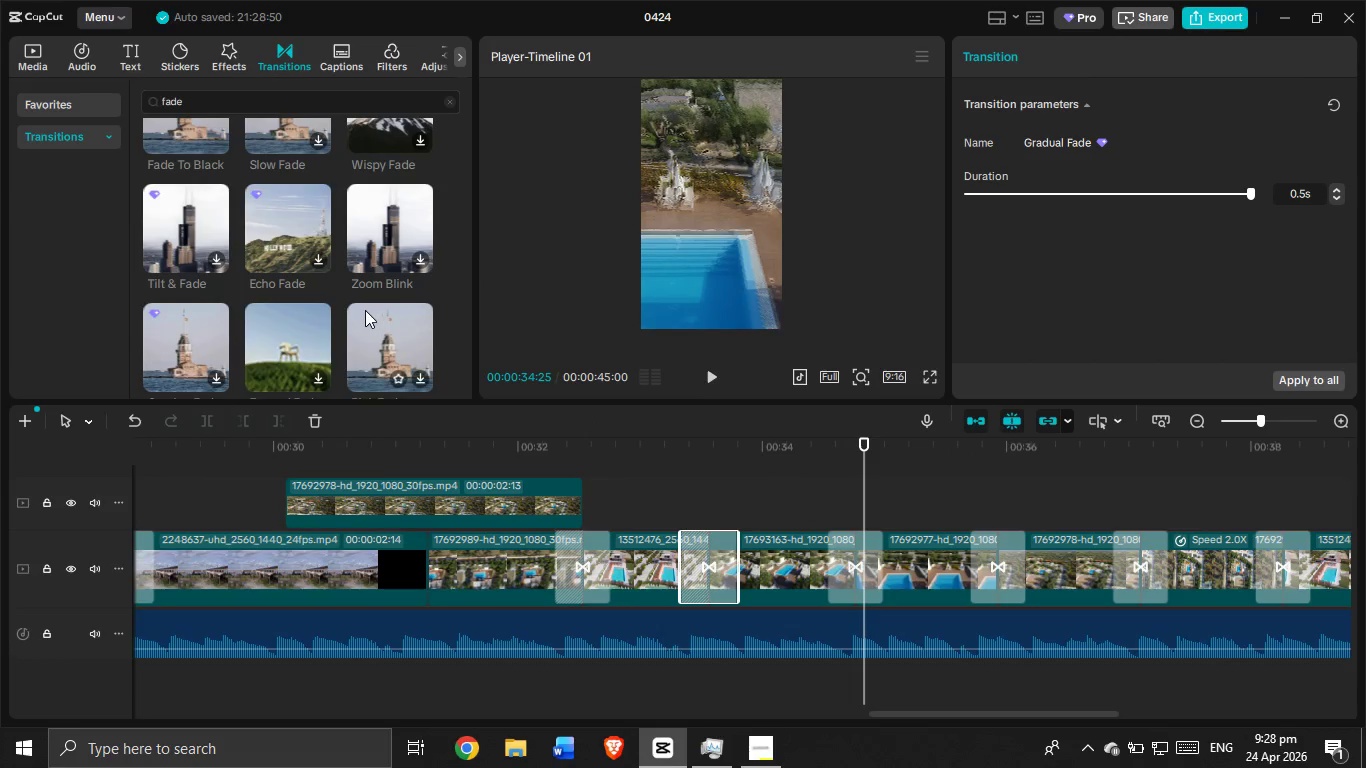 
scroll: coordinate [287, 308], scroll_direction: up, amount: 17.0
 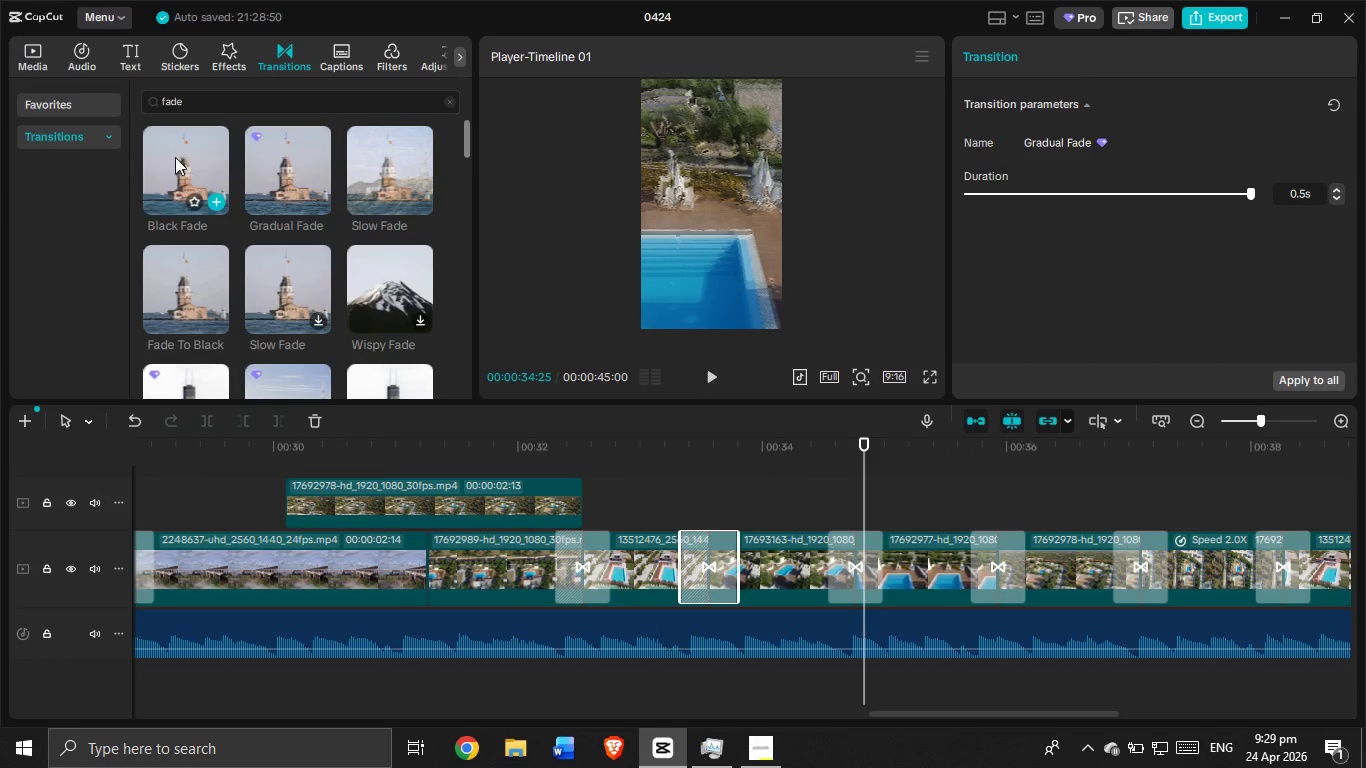 
left_click_drag(start_coordinate=[171, 152], to_coordinate=[558, 564])
 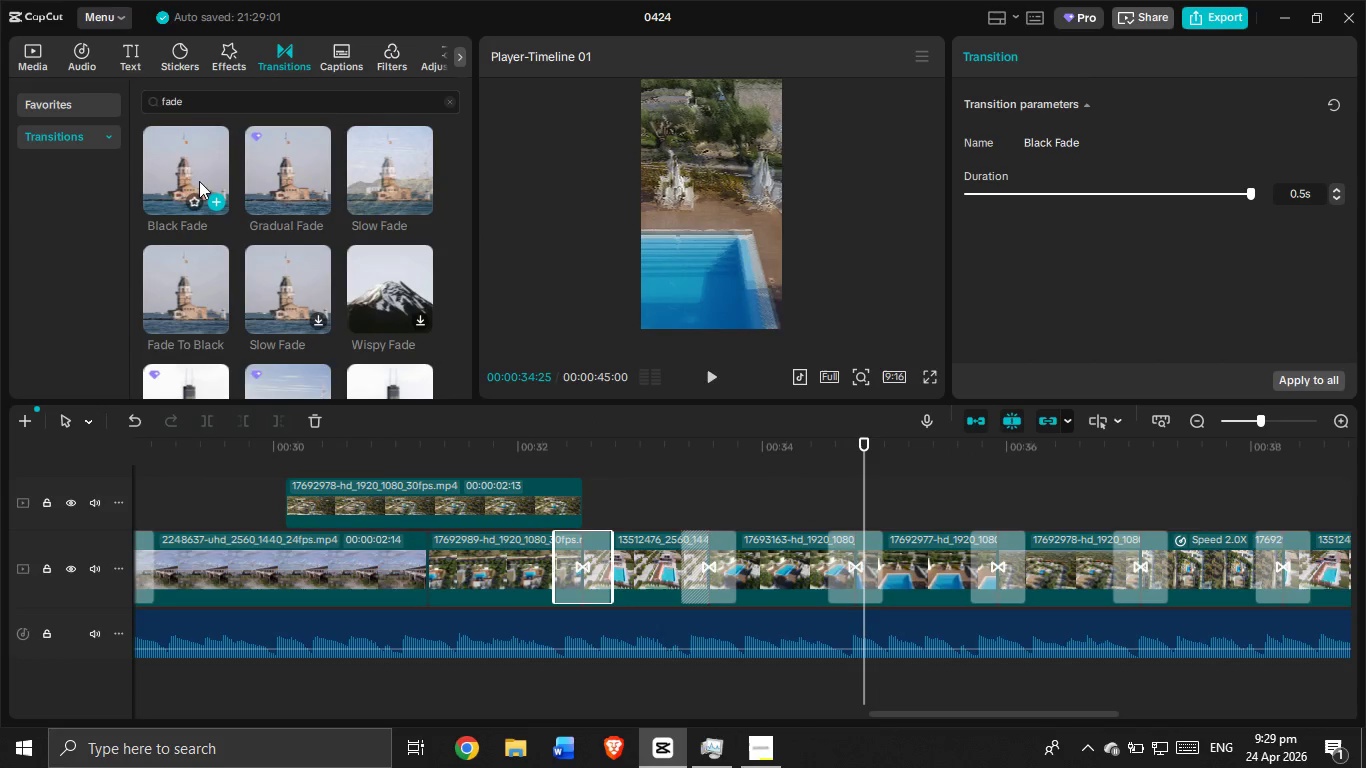 
left_click_drag(start_coordinate=[175, 151], to_coordinate=[682, 572])
 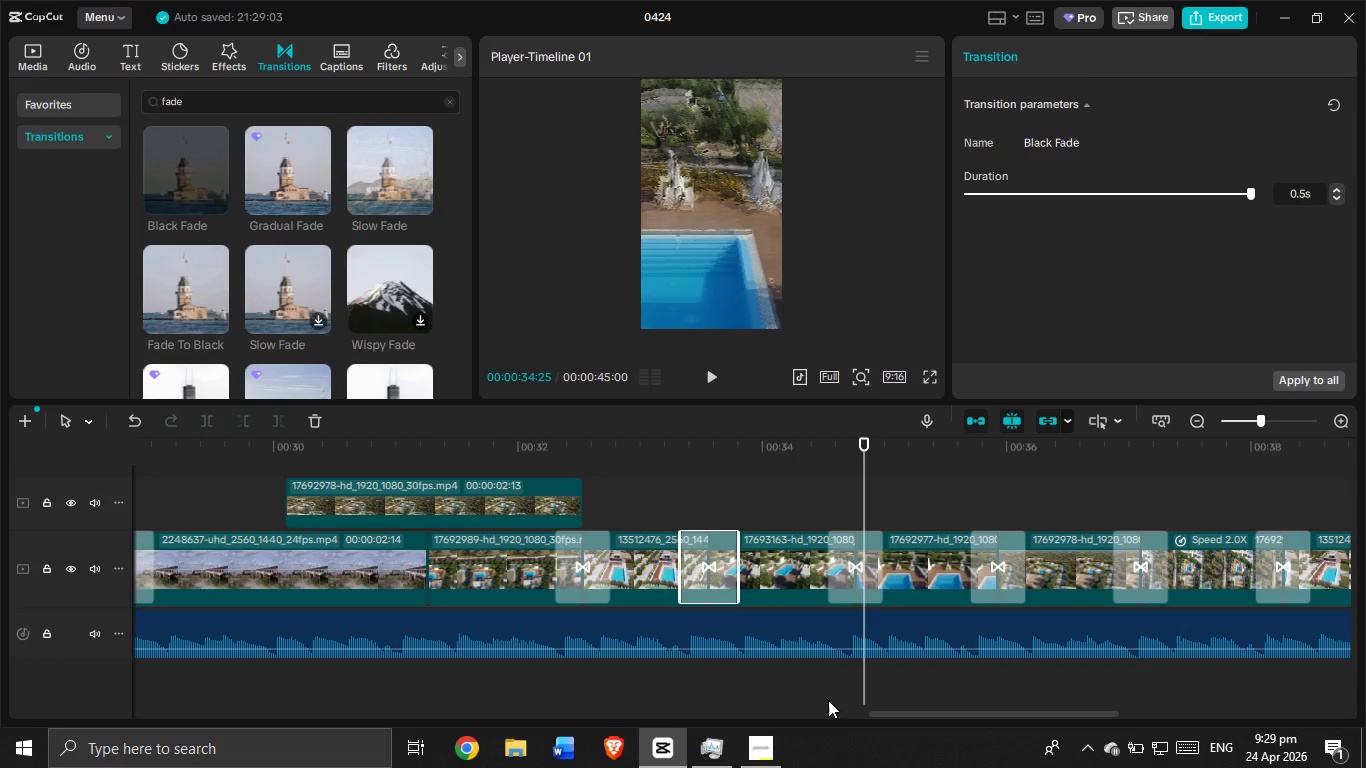 
left_click_drag(start_coordinate=[924, 710], to_coordinate=[1046, 718])
 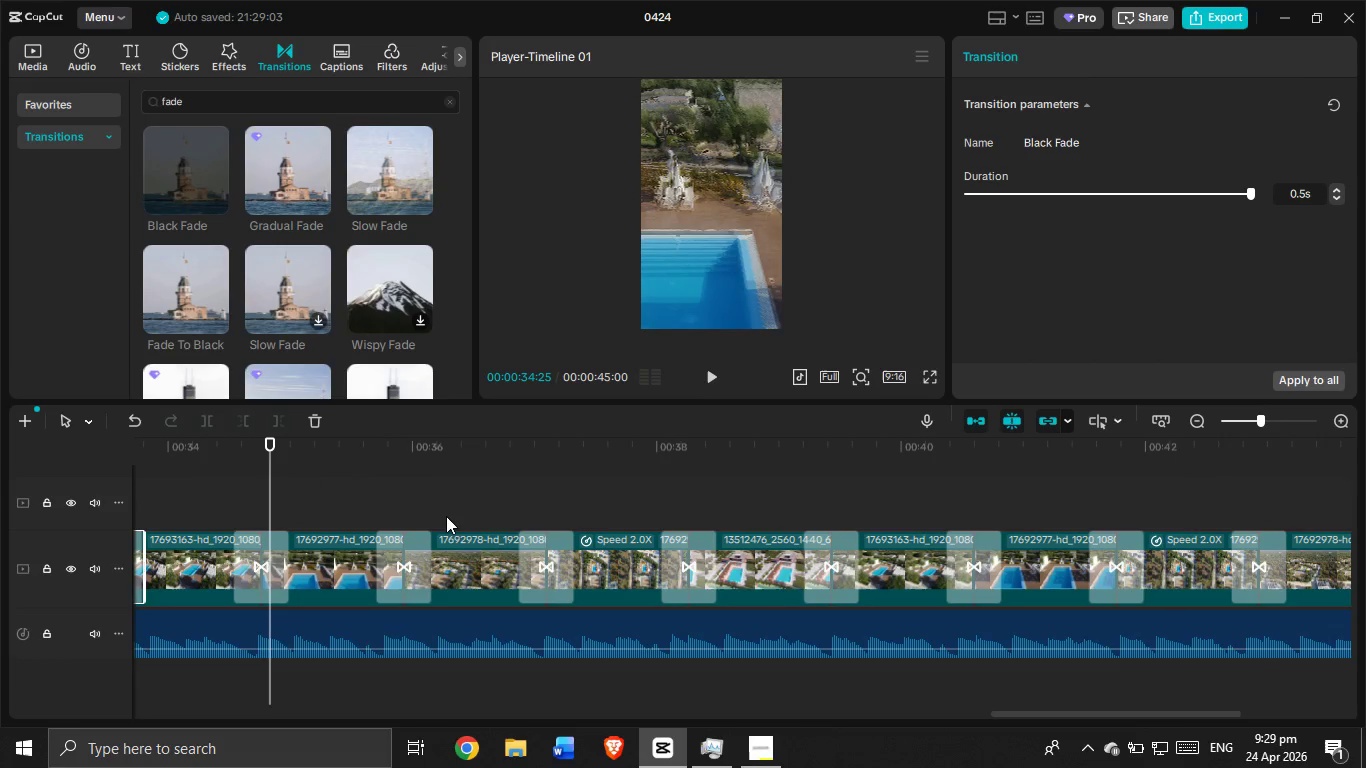 
left_click_drag(start_coordinate=[1016, 709], to_coordinate=[886, 728])
 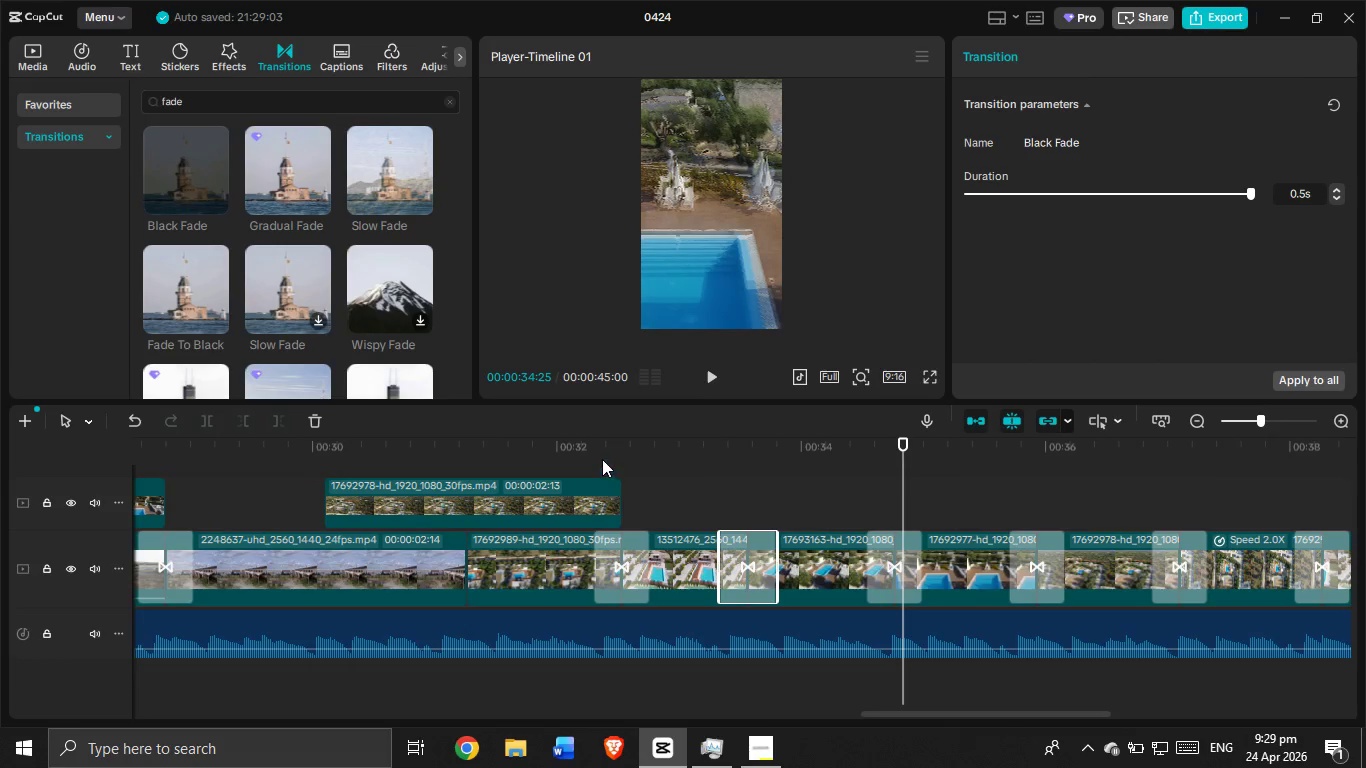 
left_click([602, 459])
 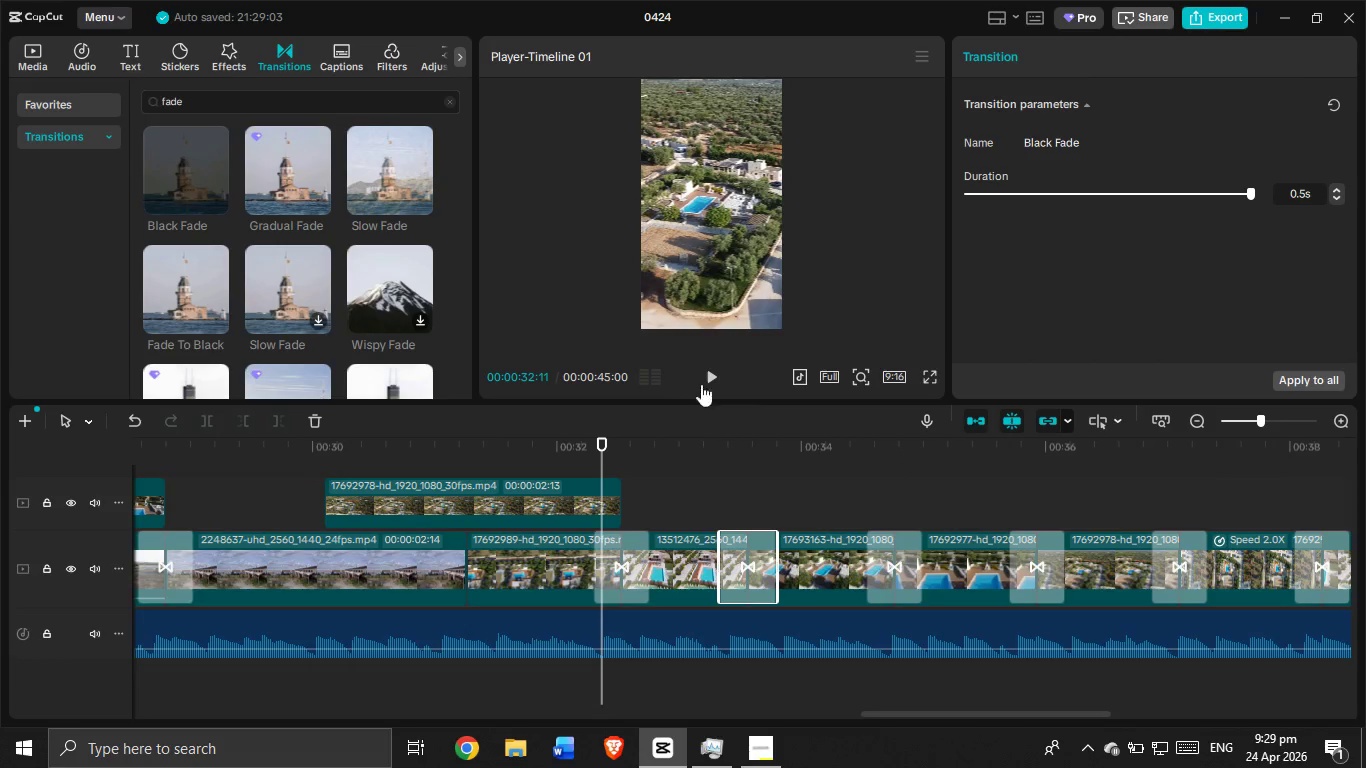 
left_click([711, 371])
 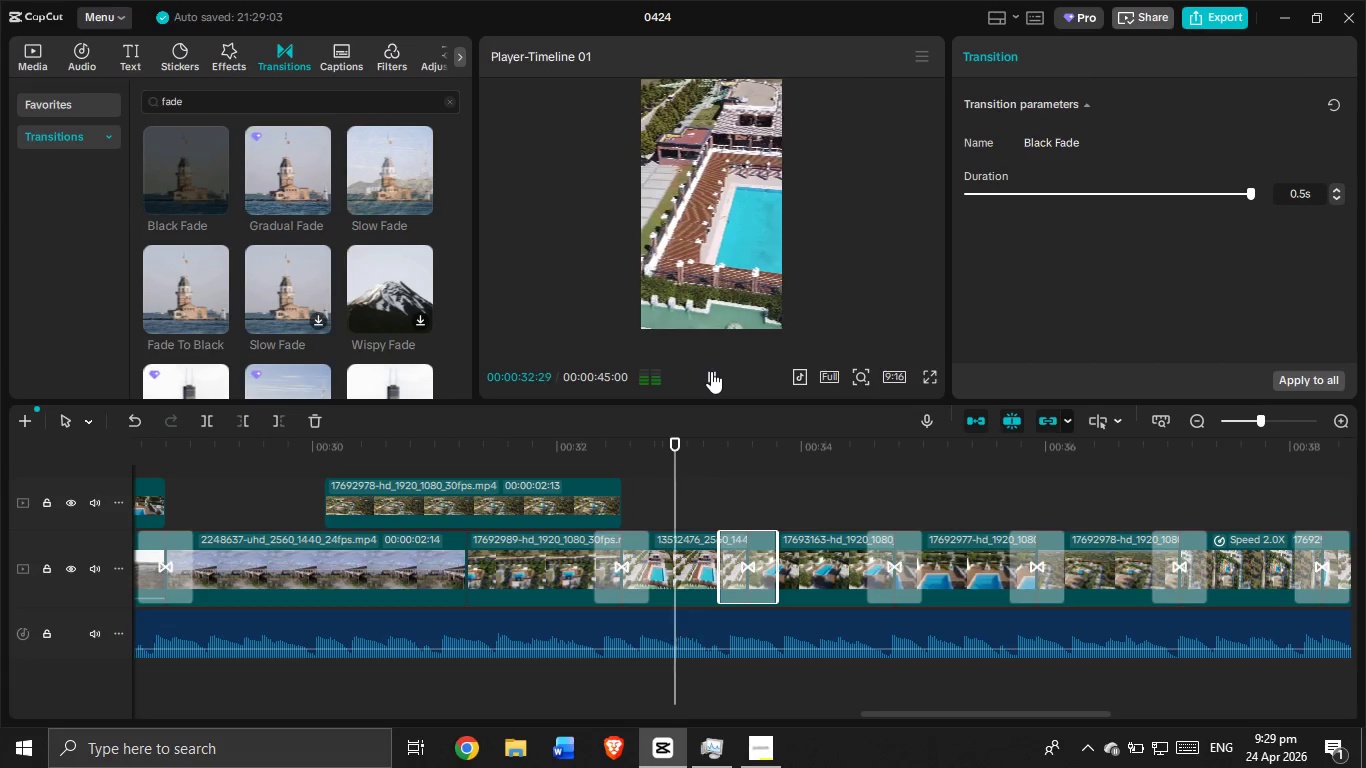 
left_click([705, 372])
 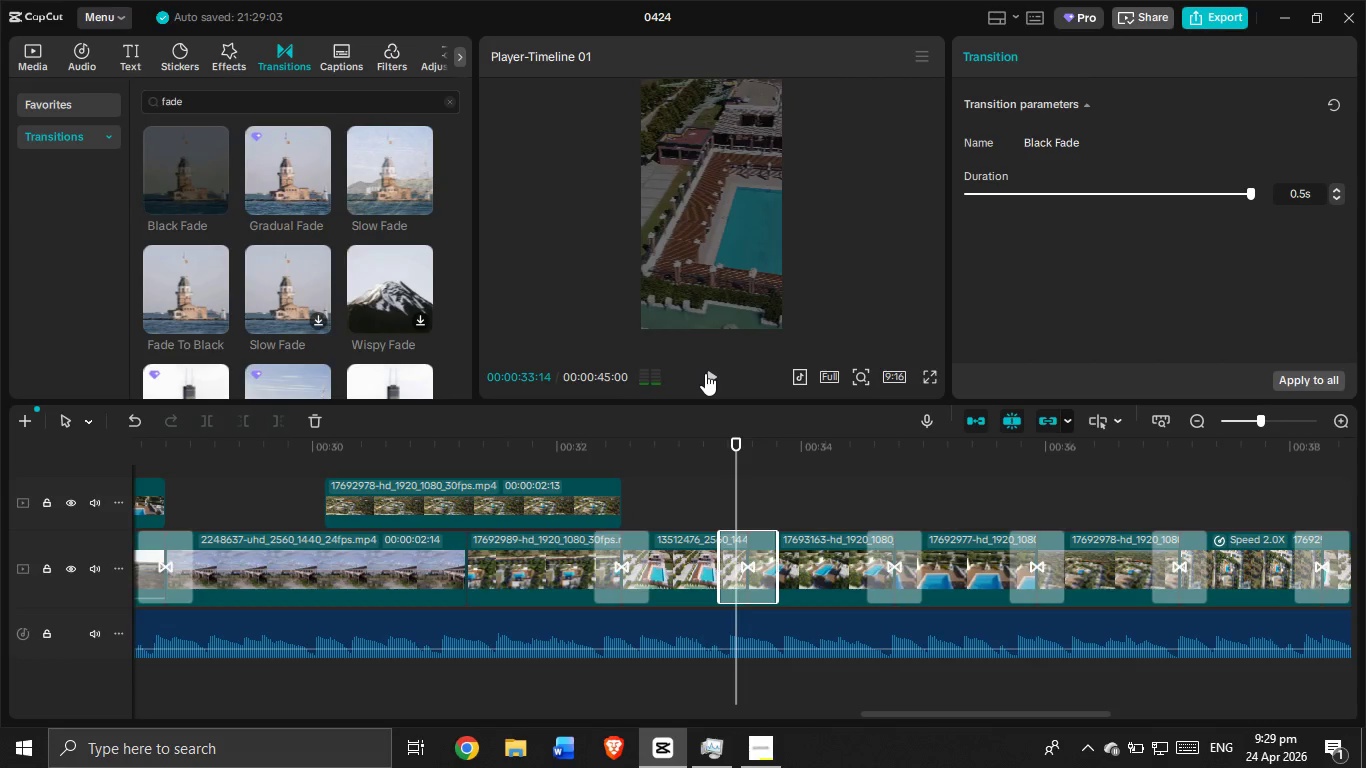 
left_click([705, 373])
 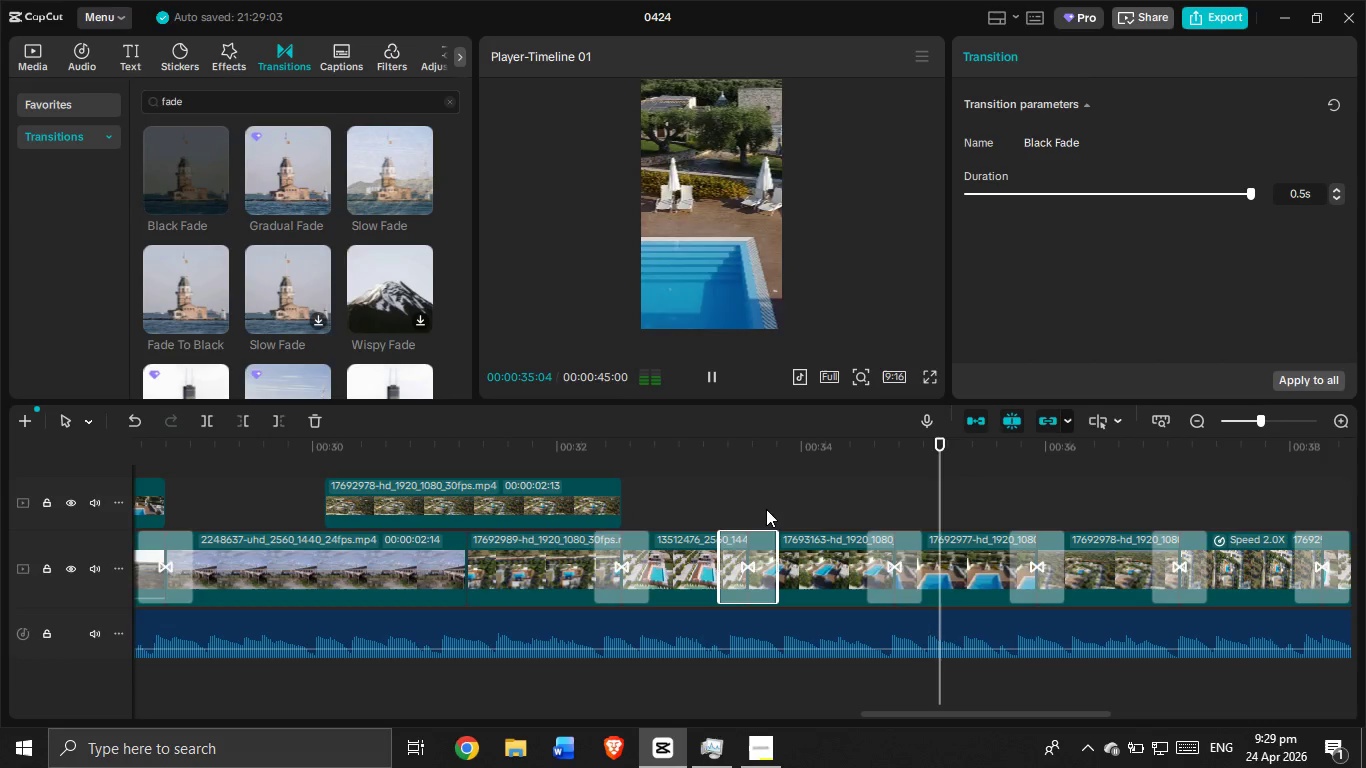 
double_click([820, 564])
 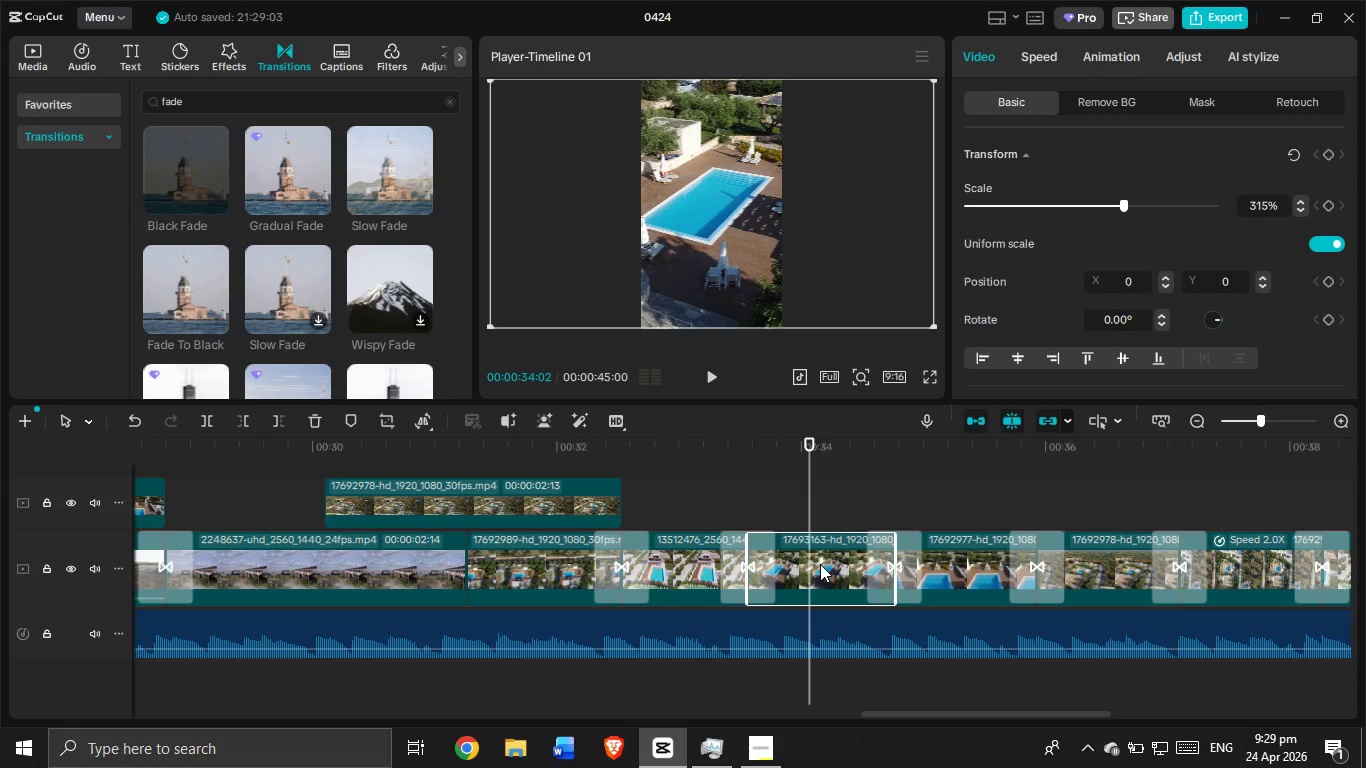 
hold_key(key=ControlLeft, duration=1.0)
 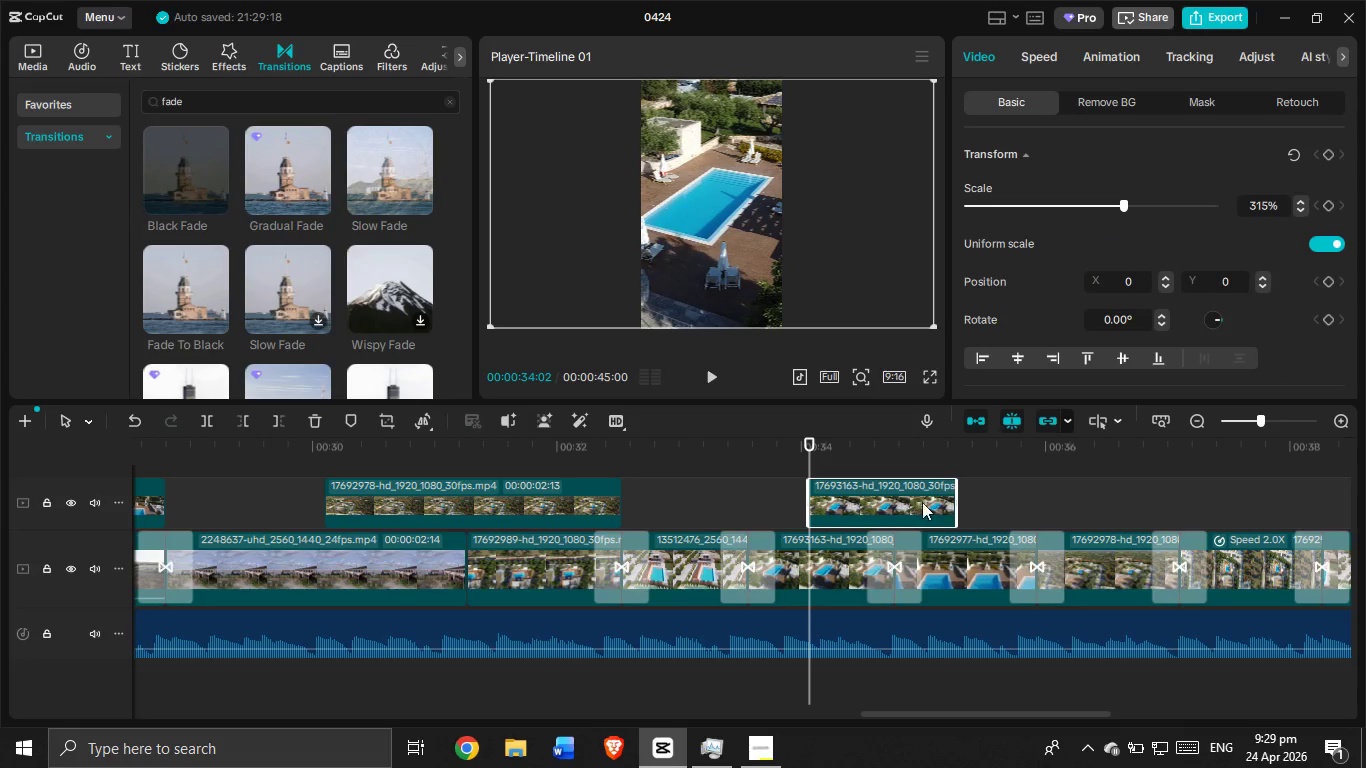 
type(cv)
 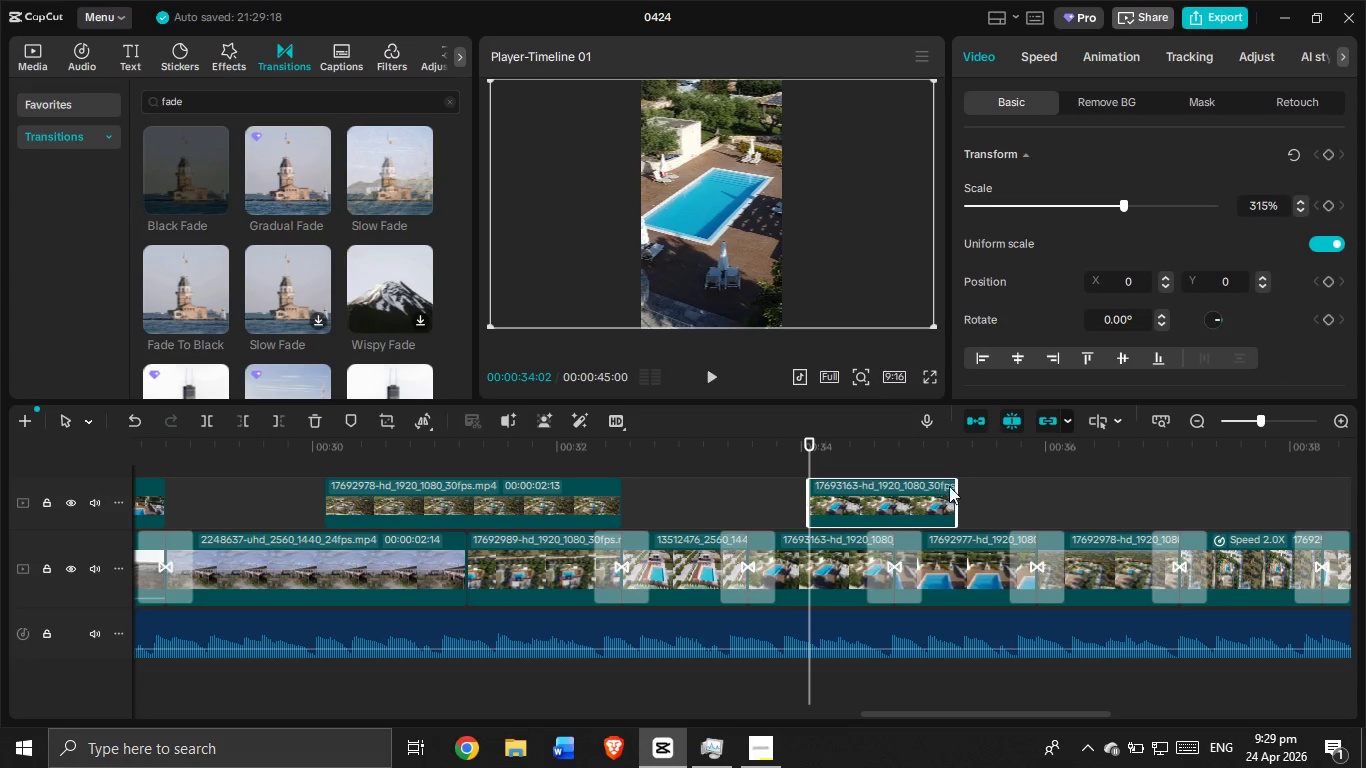 
left_click_drag(start_coordinate=[954, 488], to_coordinate=[1281, 475])
 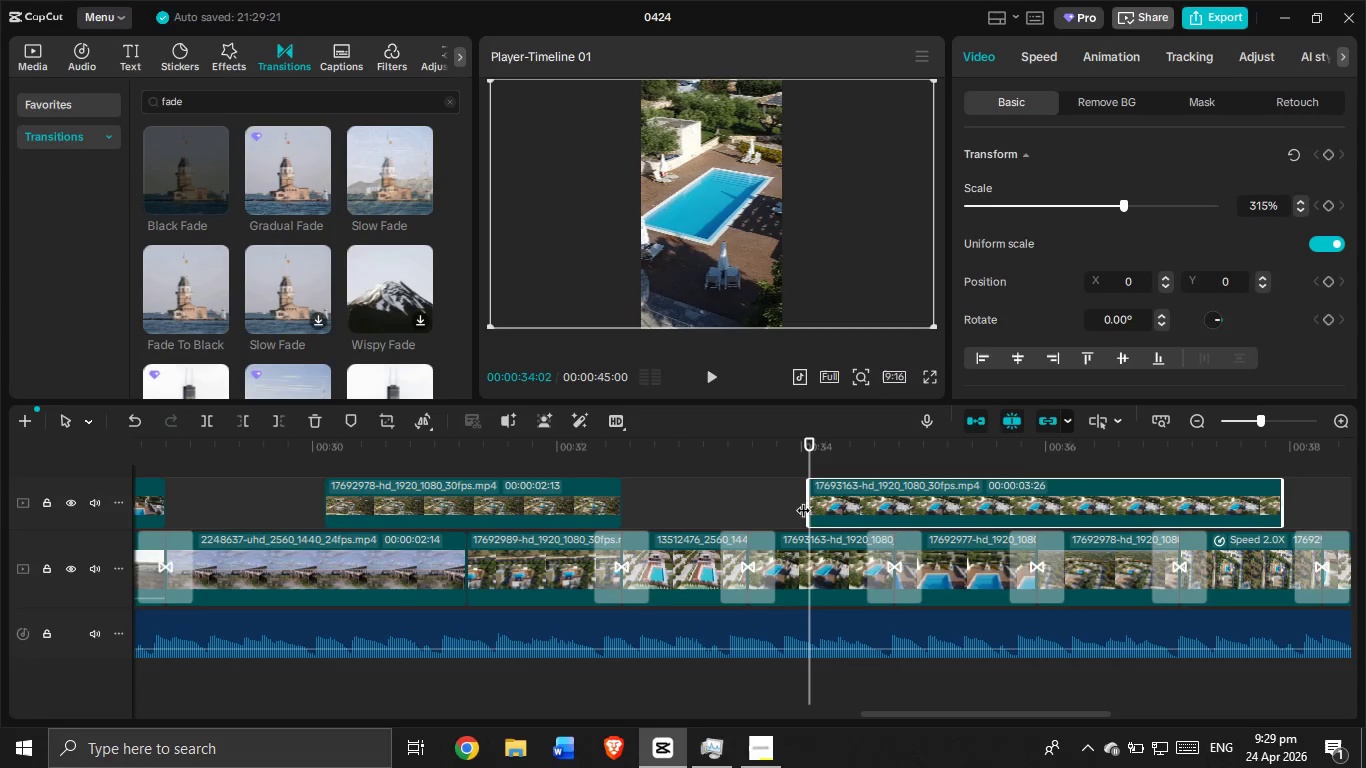 
left_click_drag(start_coordinate=[806, 500], to_coordinate=[1155, 500])
 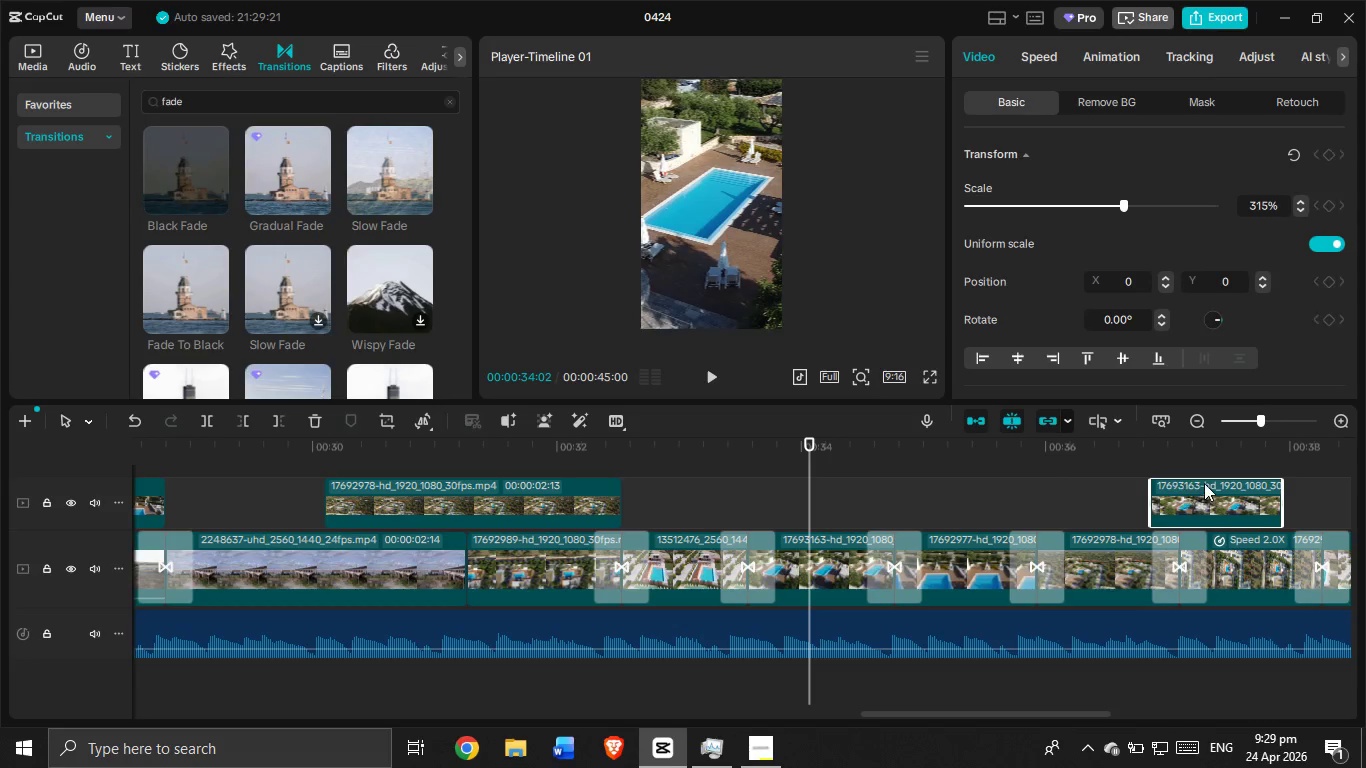 
left_click_drag(start_coordinate=[1204, 483], to_coordinate=[930, 501])
 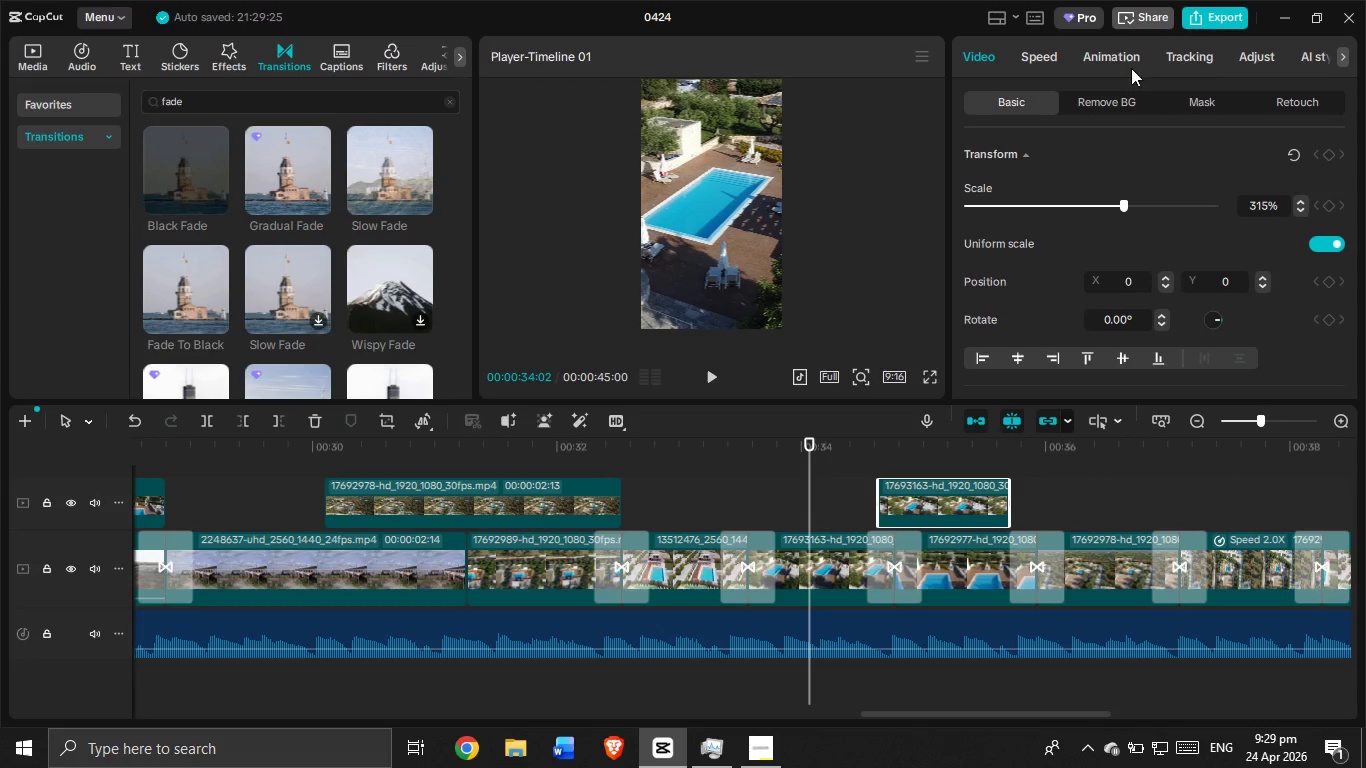 
left_click([1125, 57])
 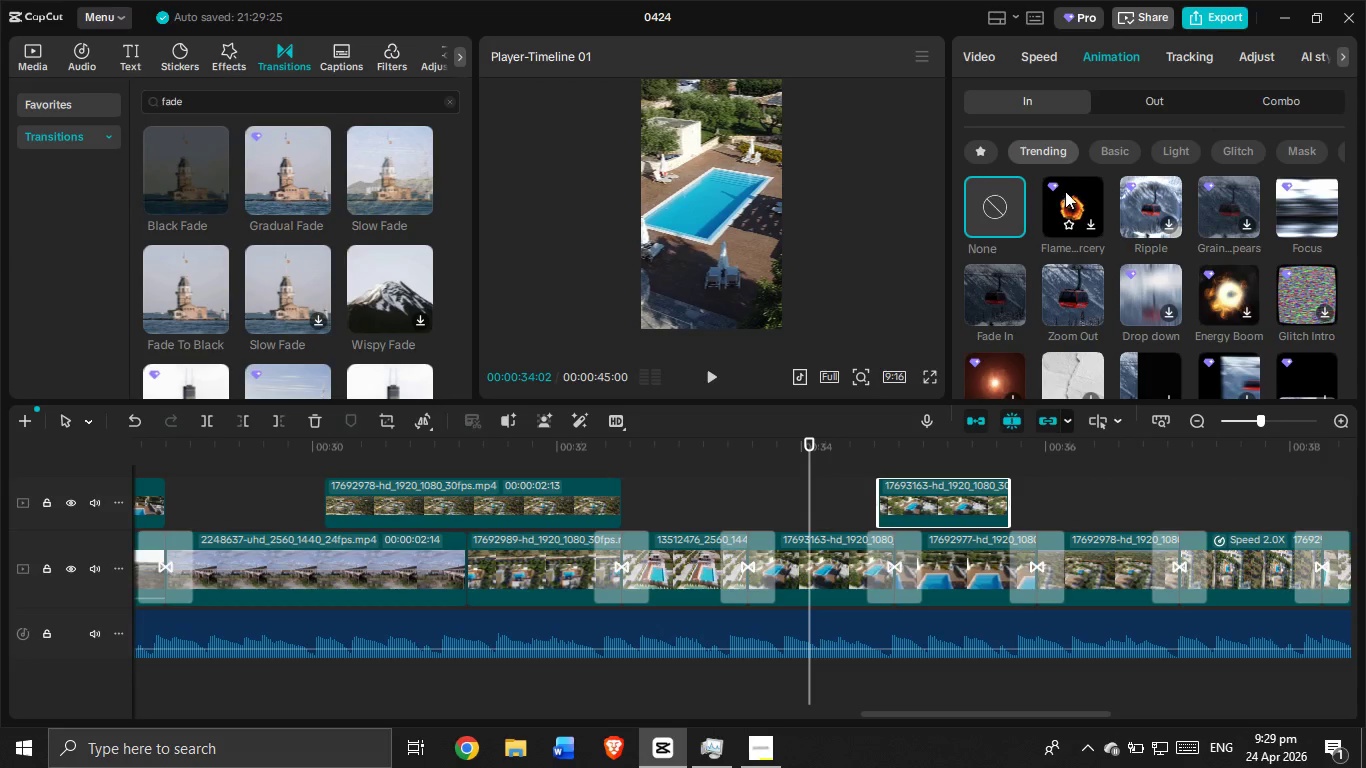 
wait(10.83)
 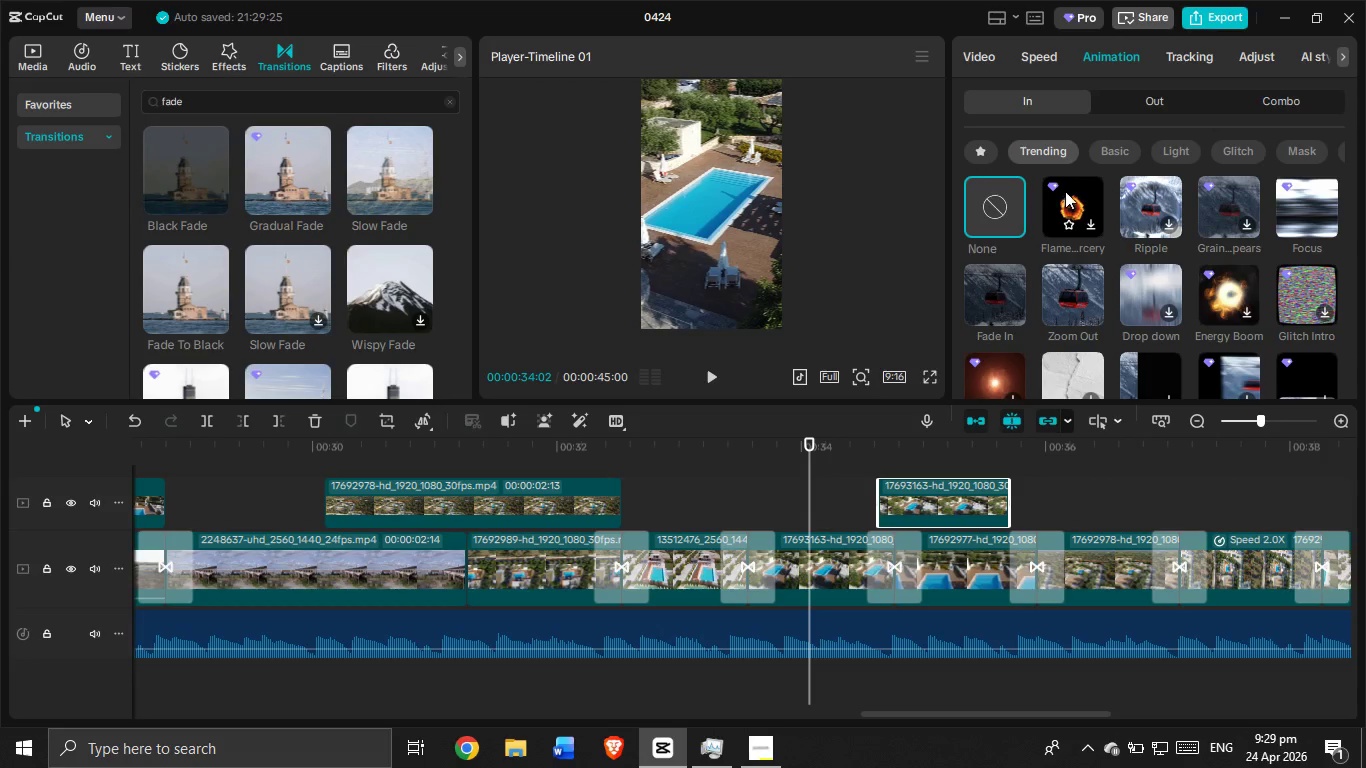 
left_click([1039, 63])
 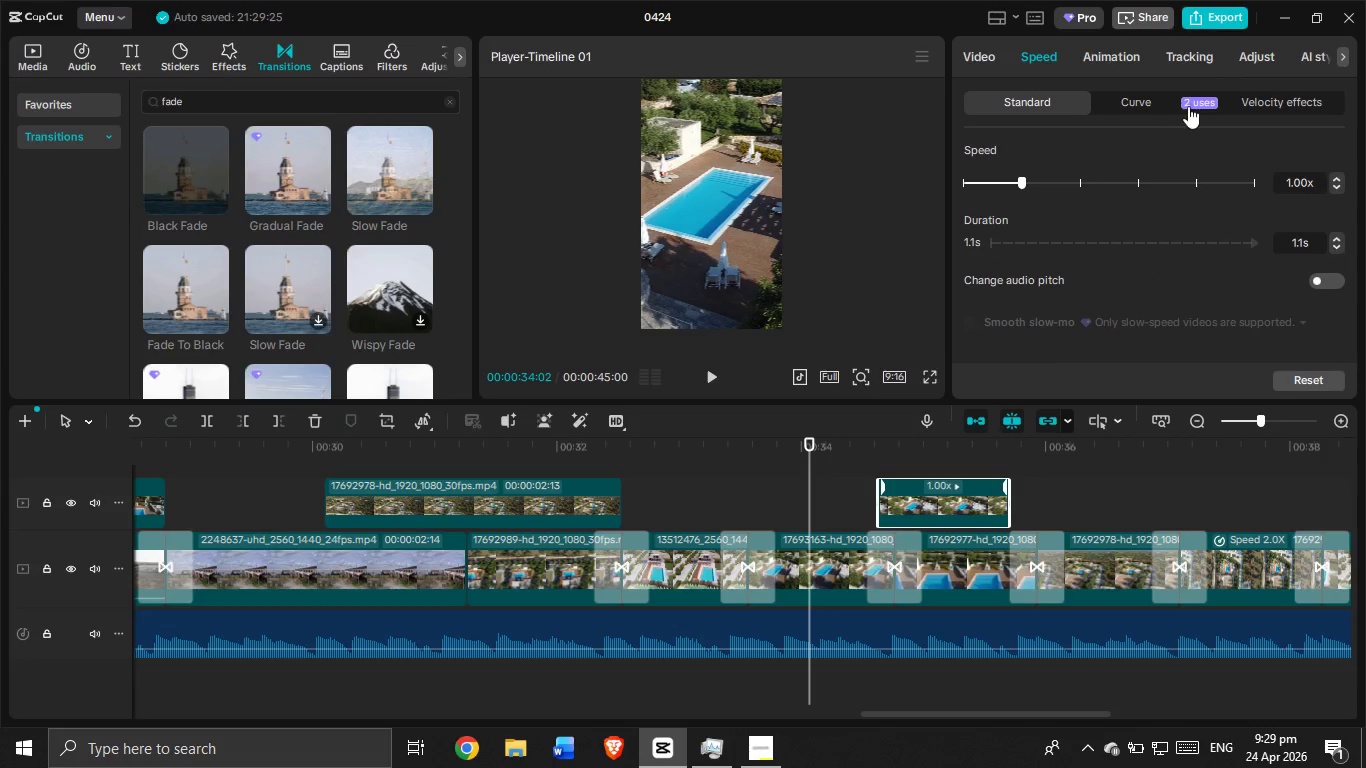 
left_click([1192, 102])
 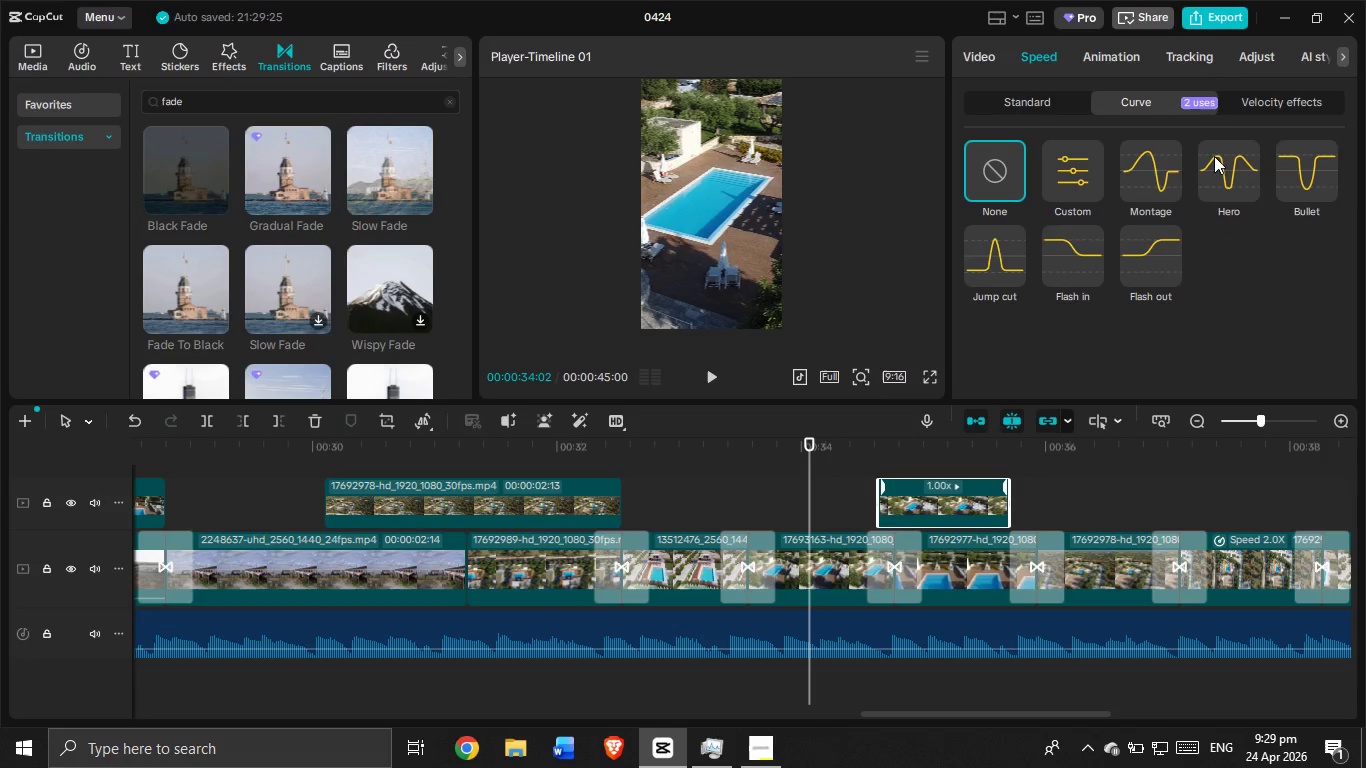 
left_click([1214, 159])
 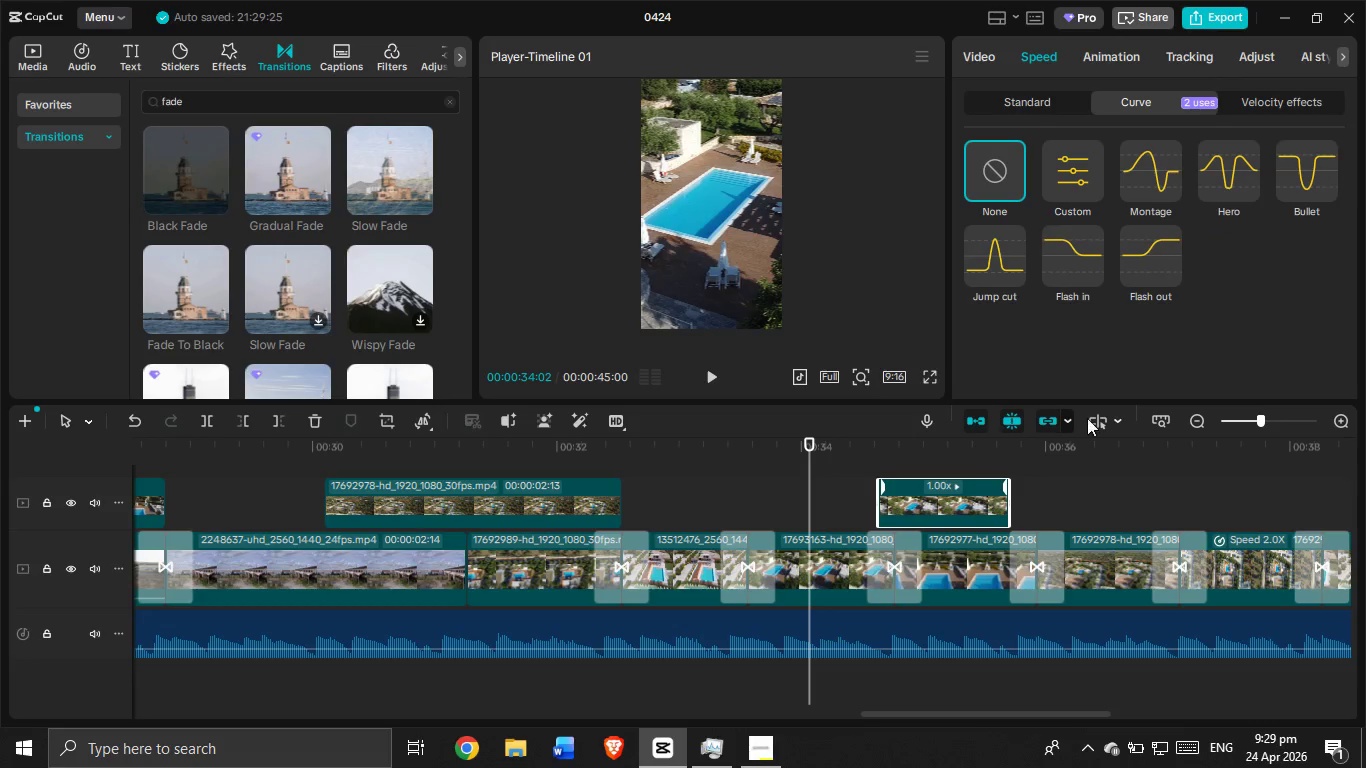 
left_click([1234, 189])
 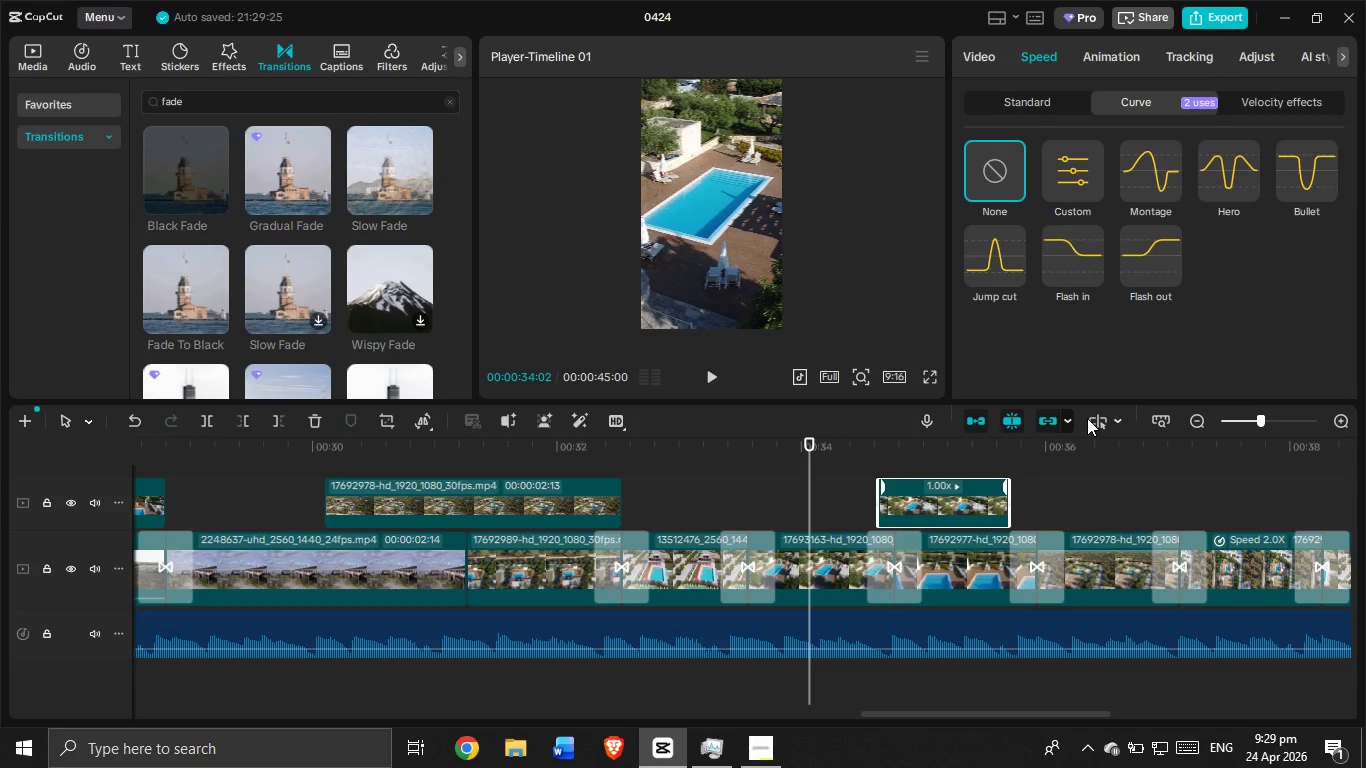 
left_click_drag(start_coordinate=[925, 493], to_coordinate=[981, 553])
 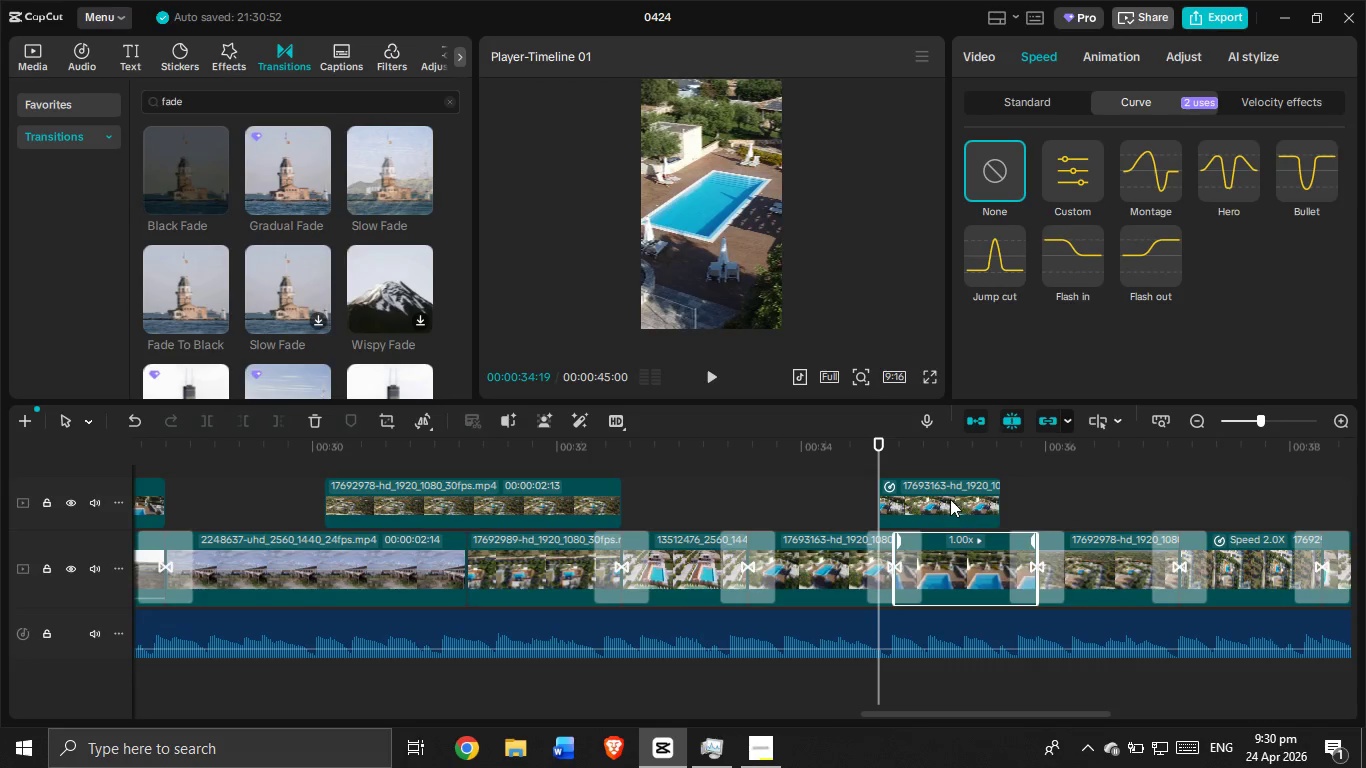 
scroll: coordinate [343, 258], scroll_direction: down, amount: 7.0
 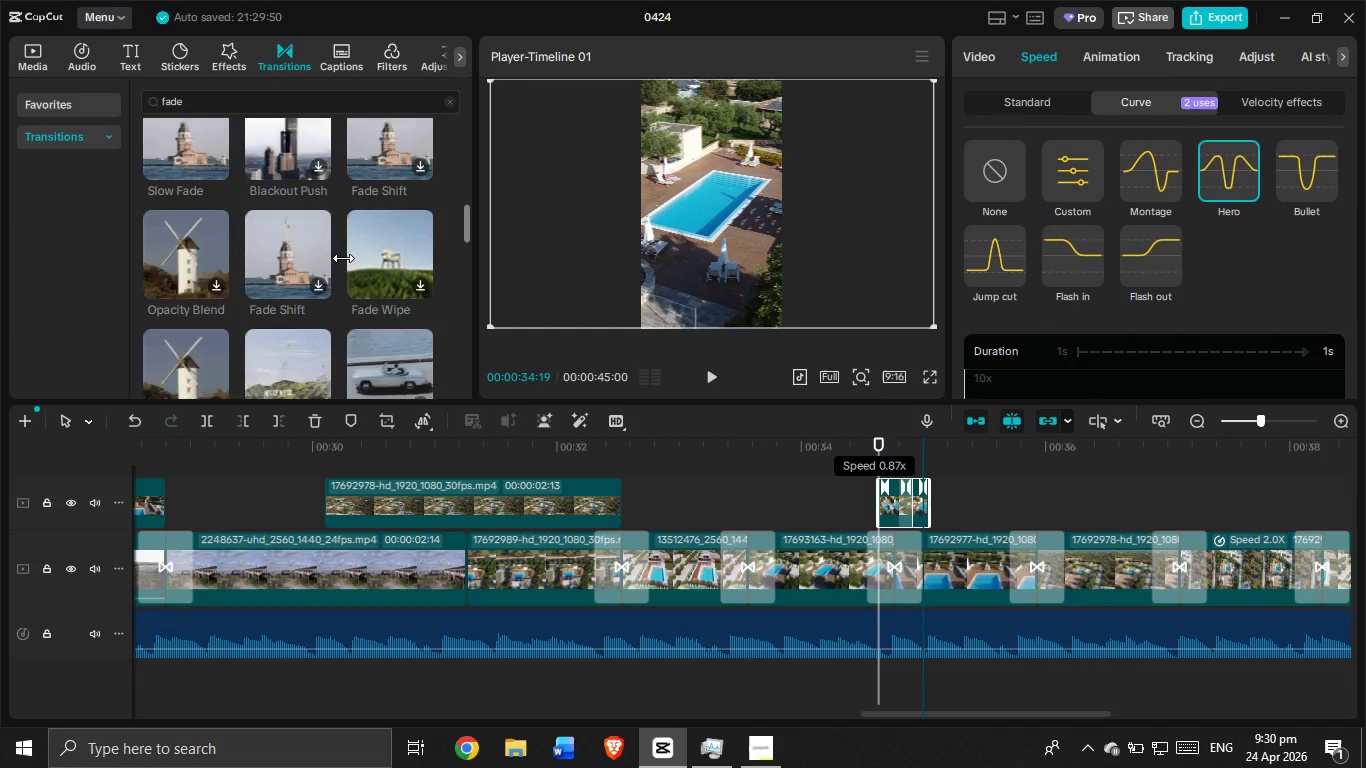 
scroll: coordinate [343, 258], scroll_direction: up, amount: 8.0
 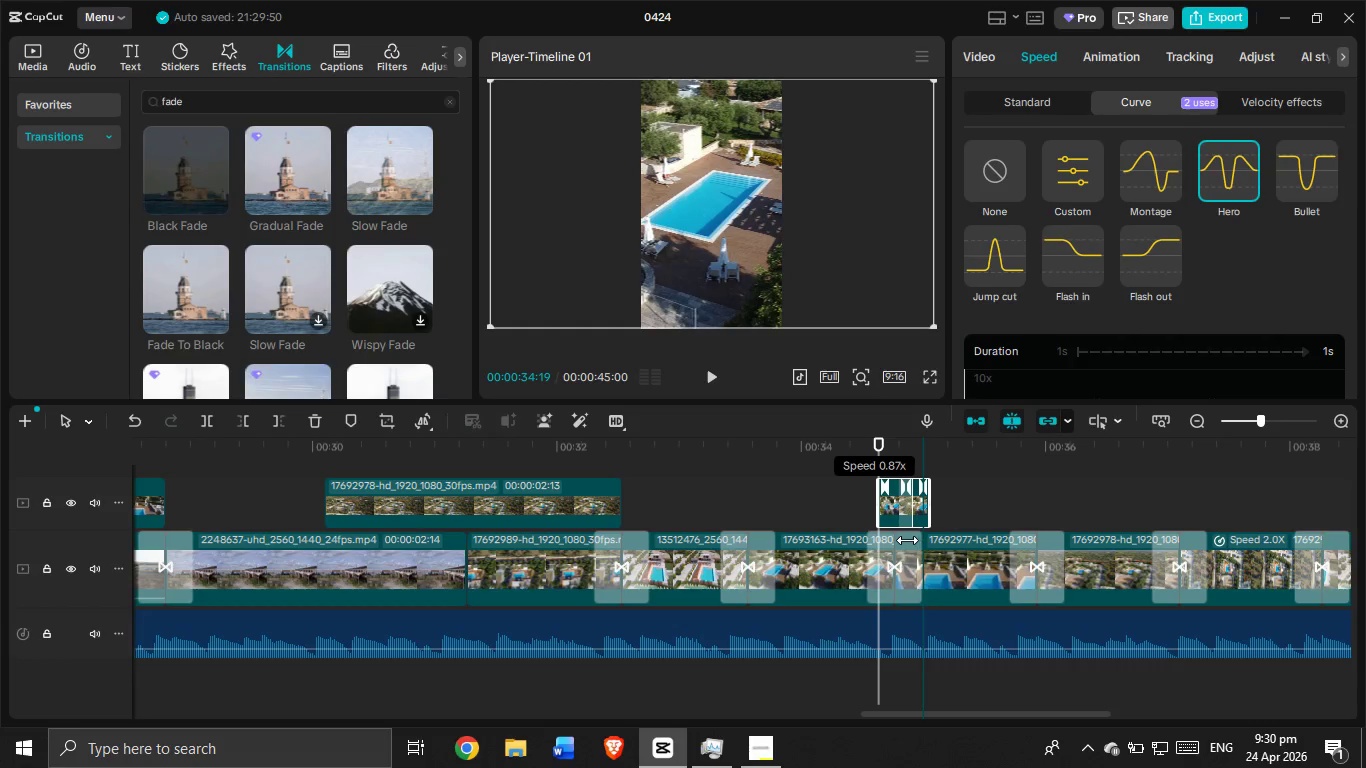 
left_click([981, 553])
 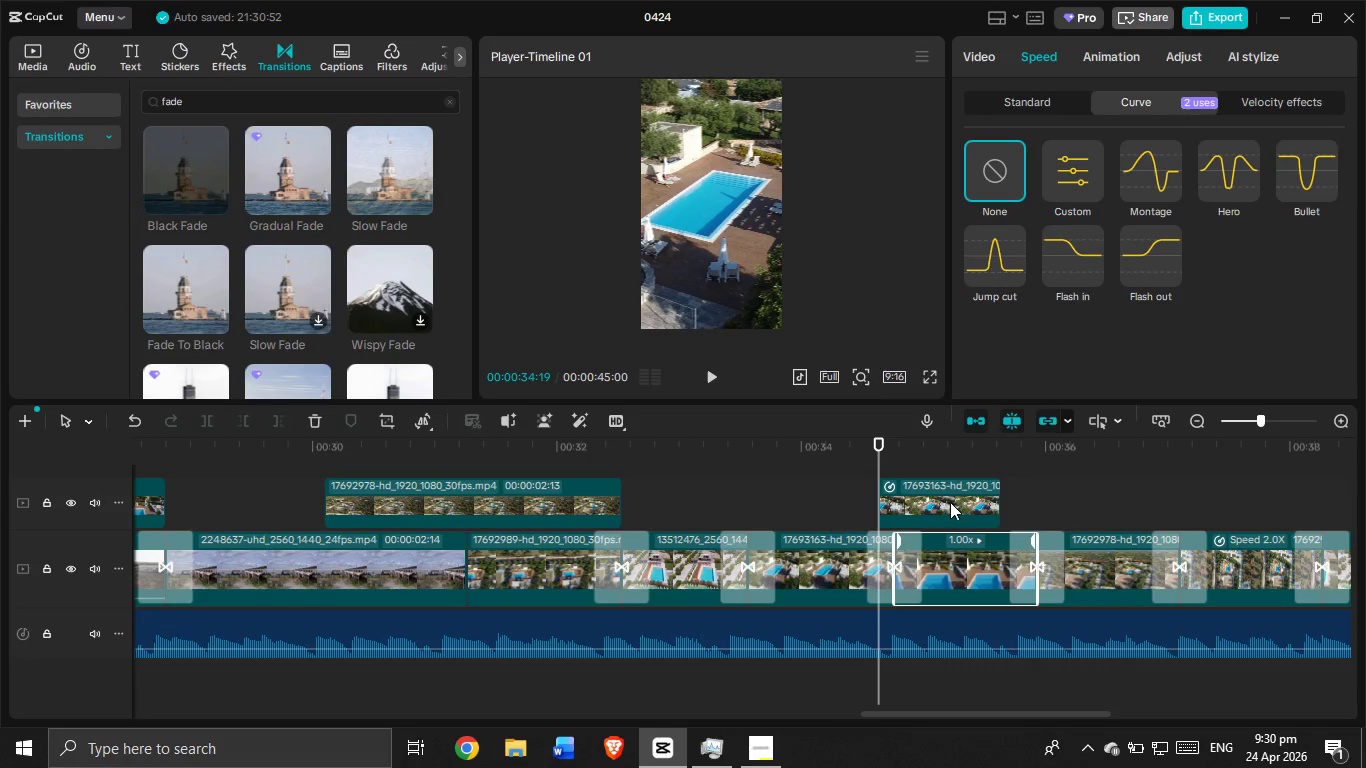 
left_click([950, 498])
 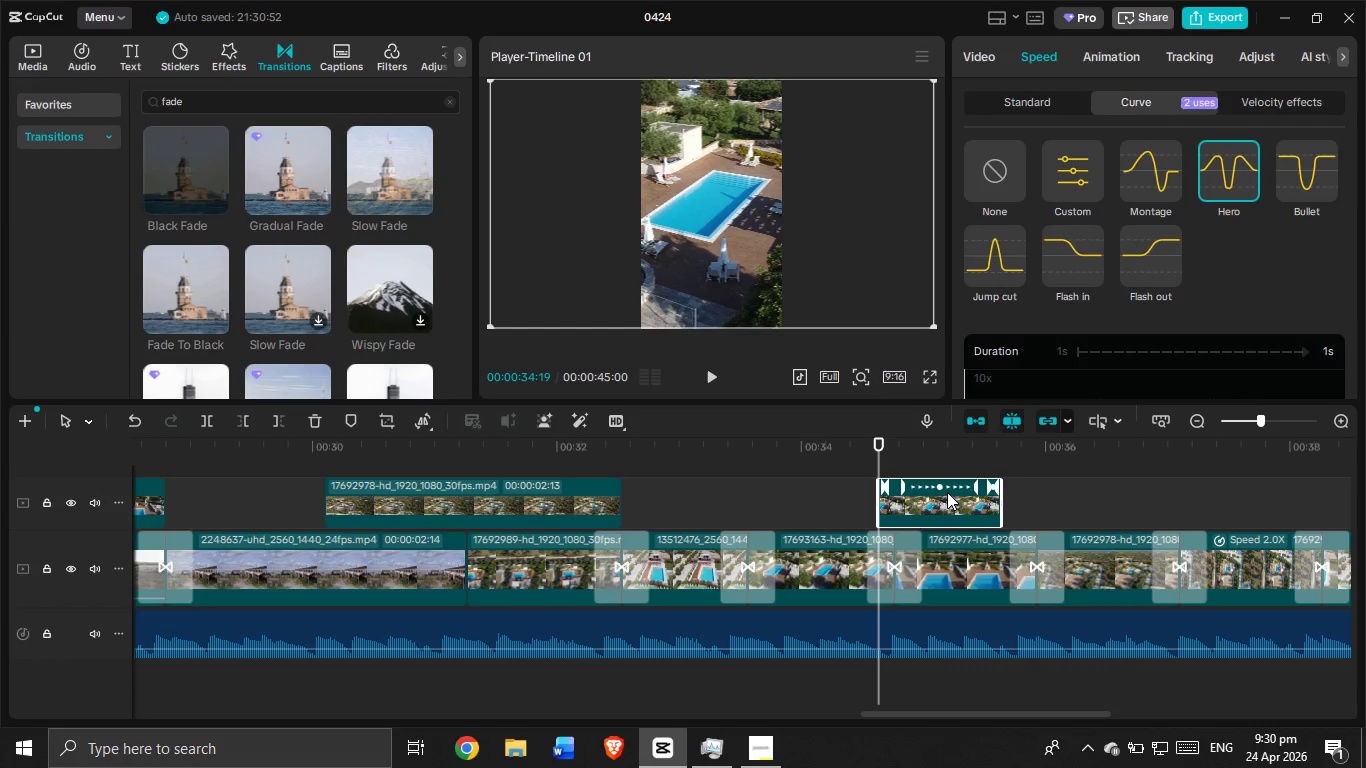 
left_click_drag(start_coordinate=[947, 490], to_coordinate=[812, 487])
 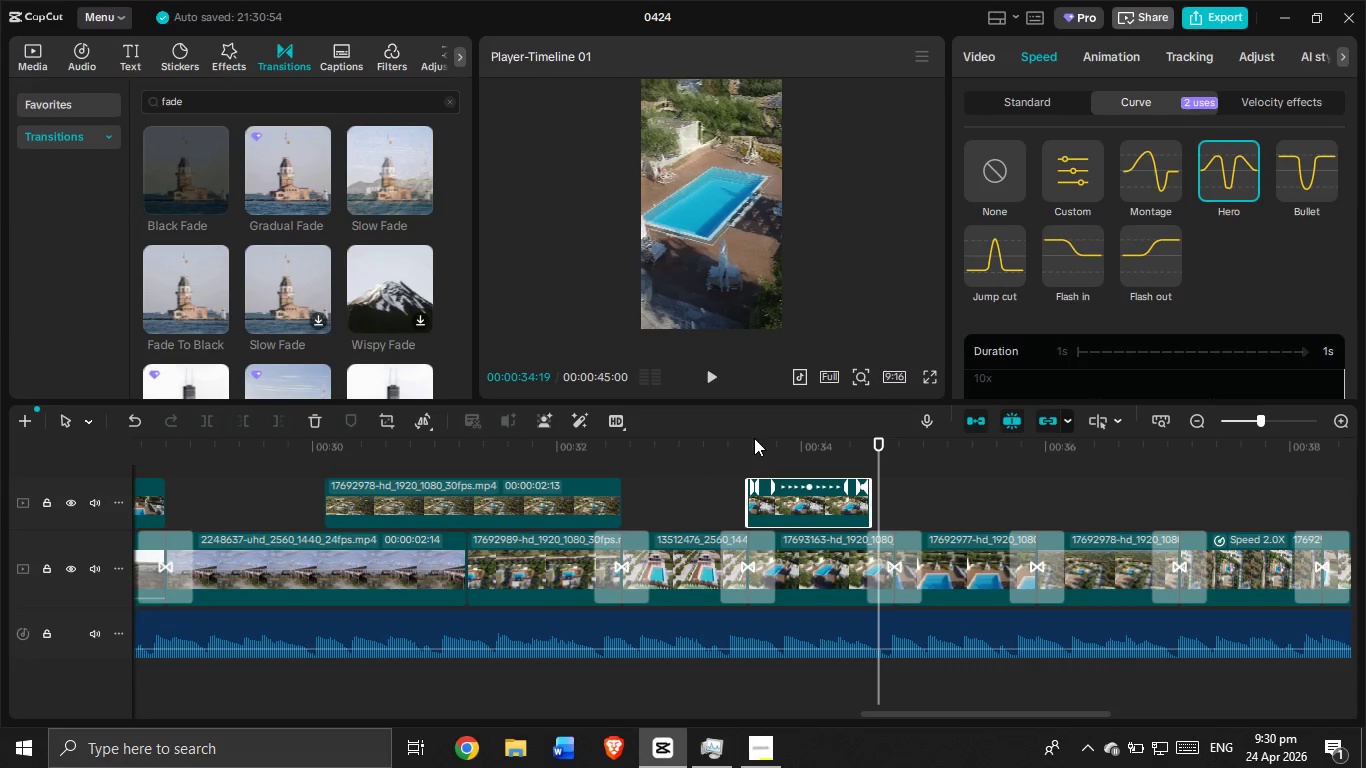 
left_click([732, 428])
 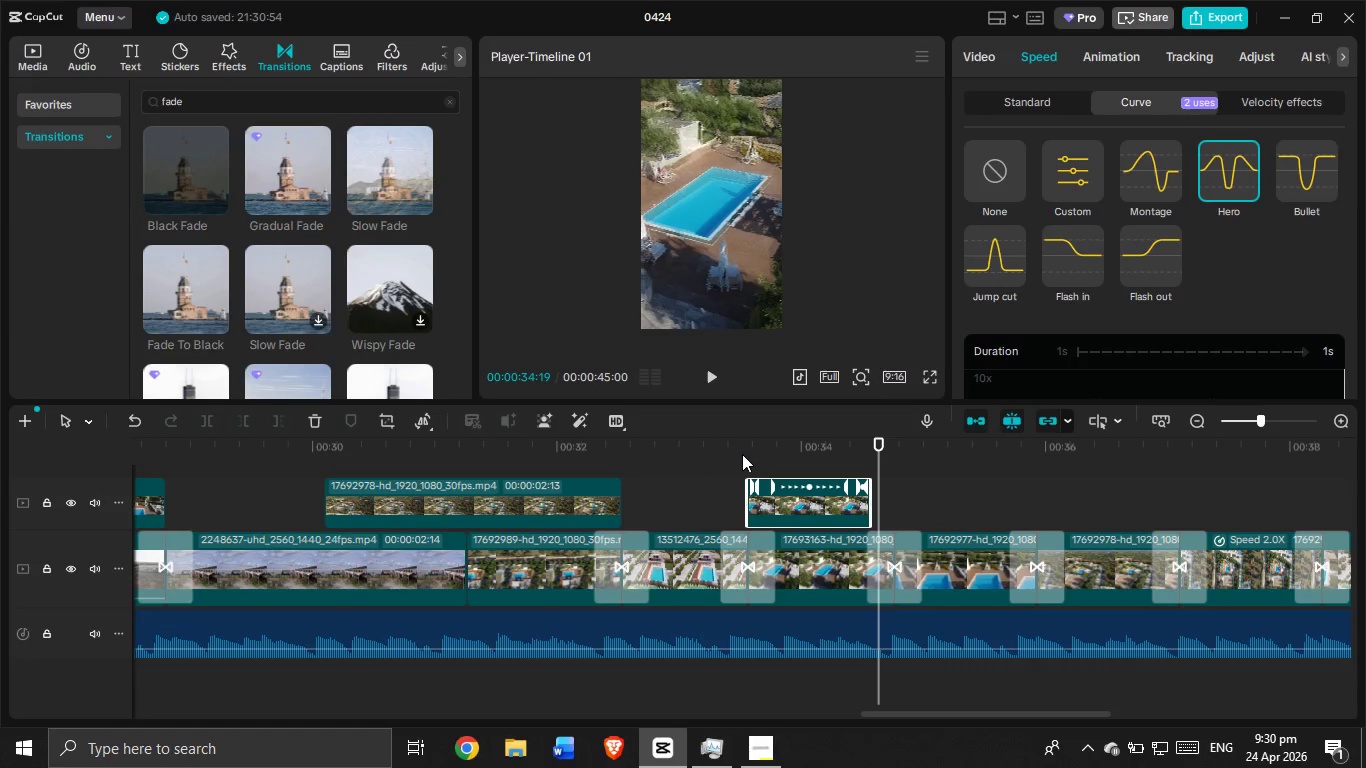 
left_click([741, 468])
 